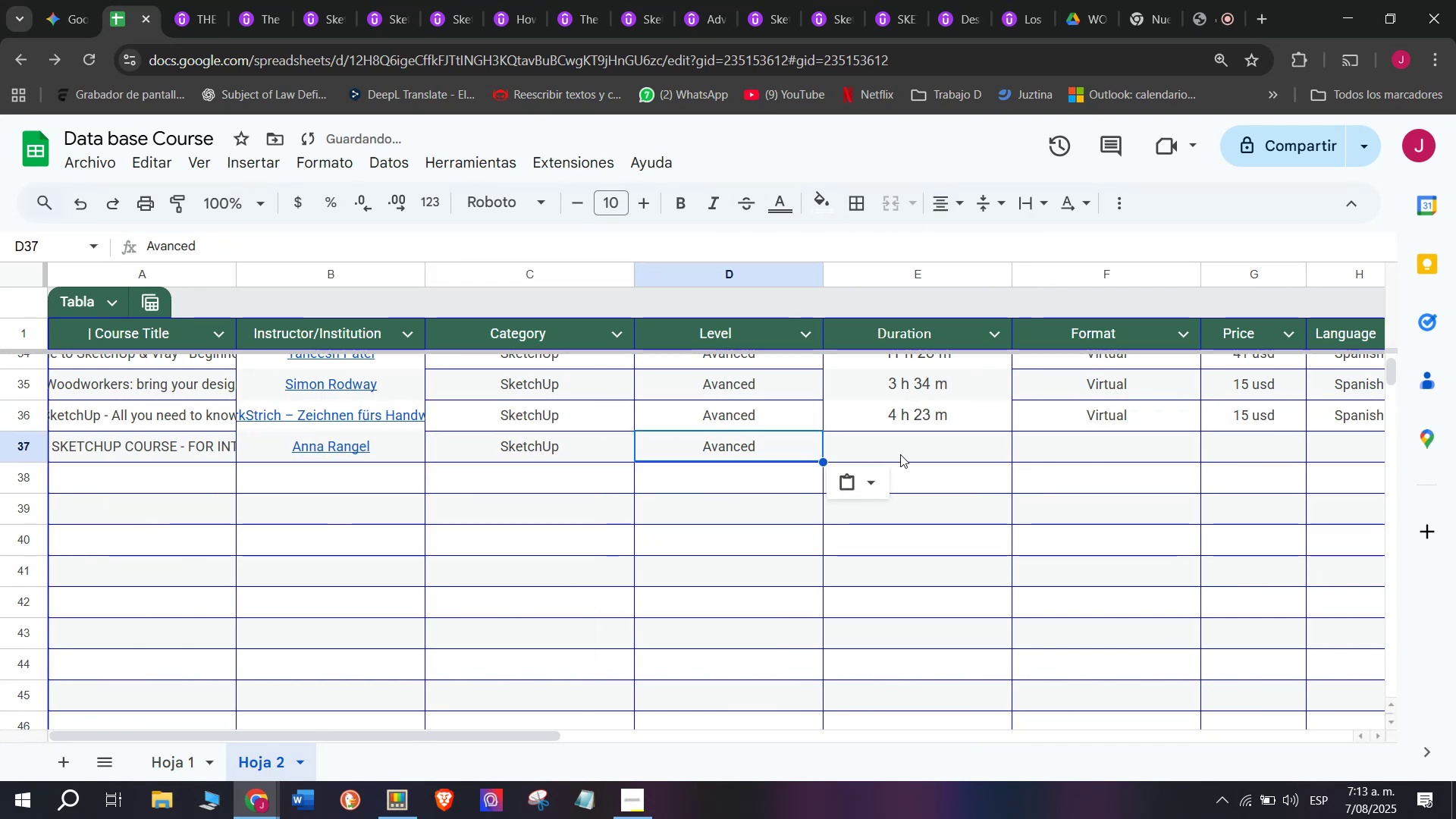 
triple_click([900, 454])
 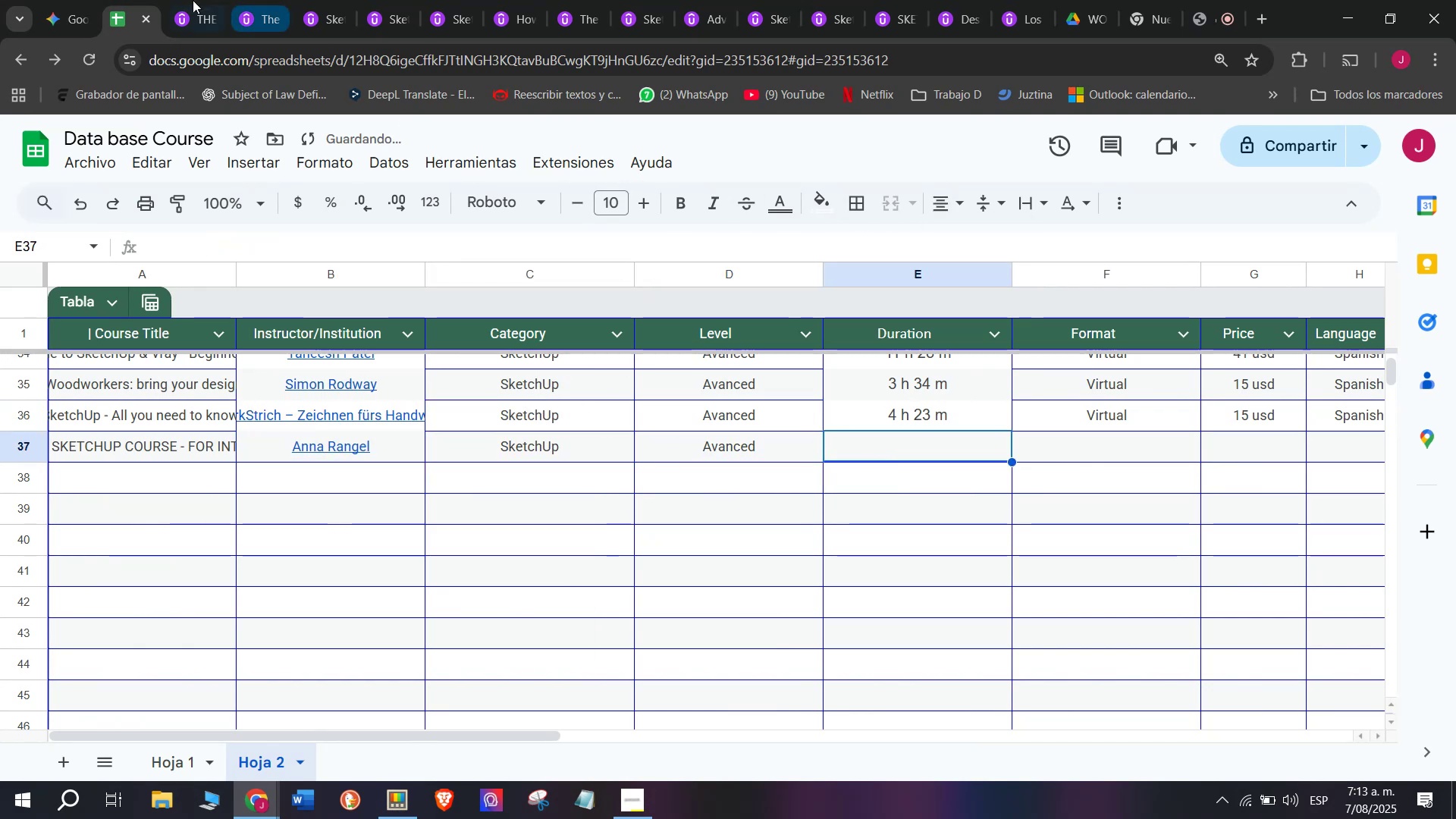 
left_click([170, 0])
 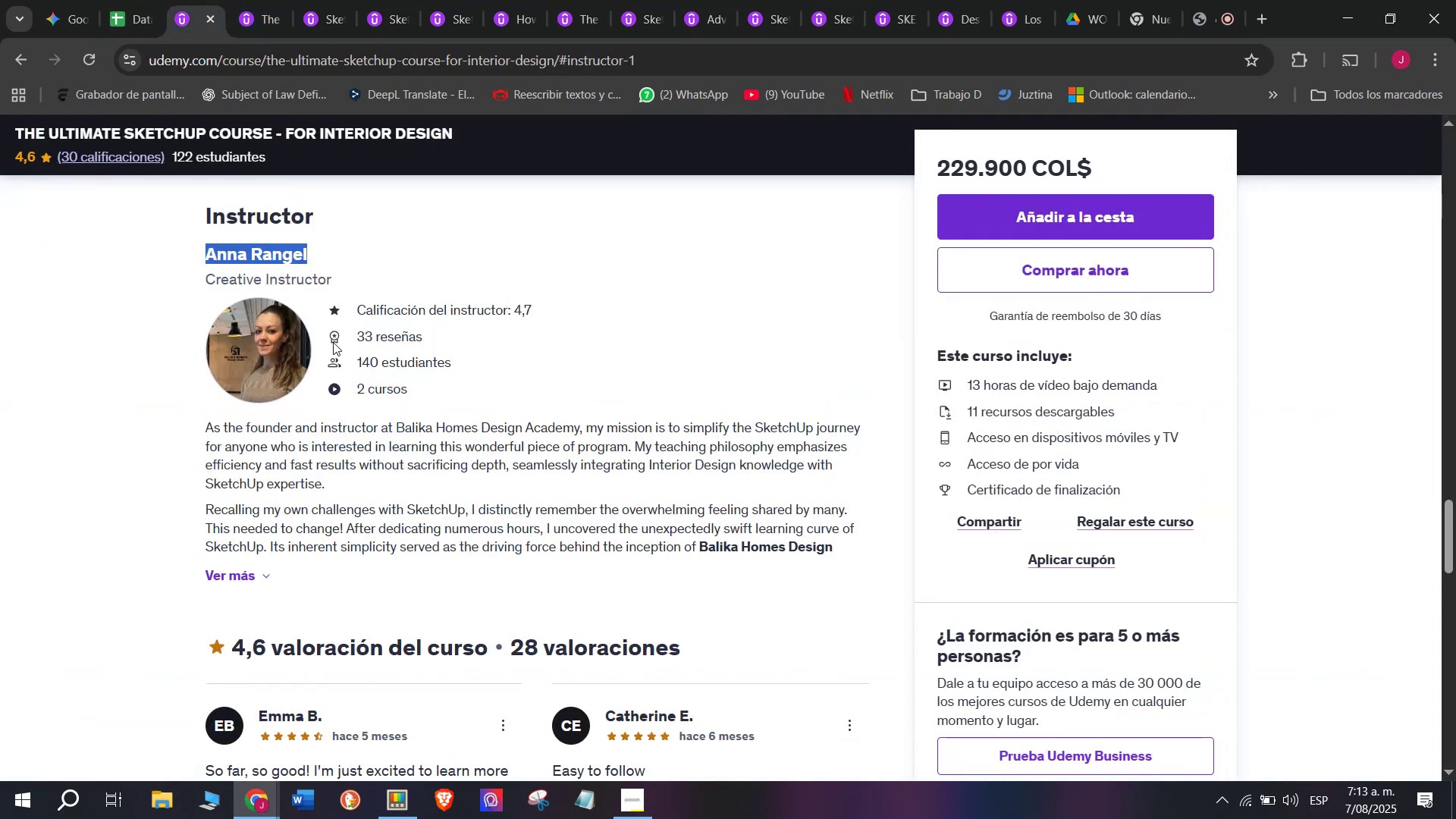 
scroll: coordinate [381, 600], scroll_direction: up, amount: 10.0
 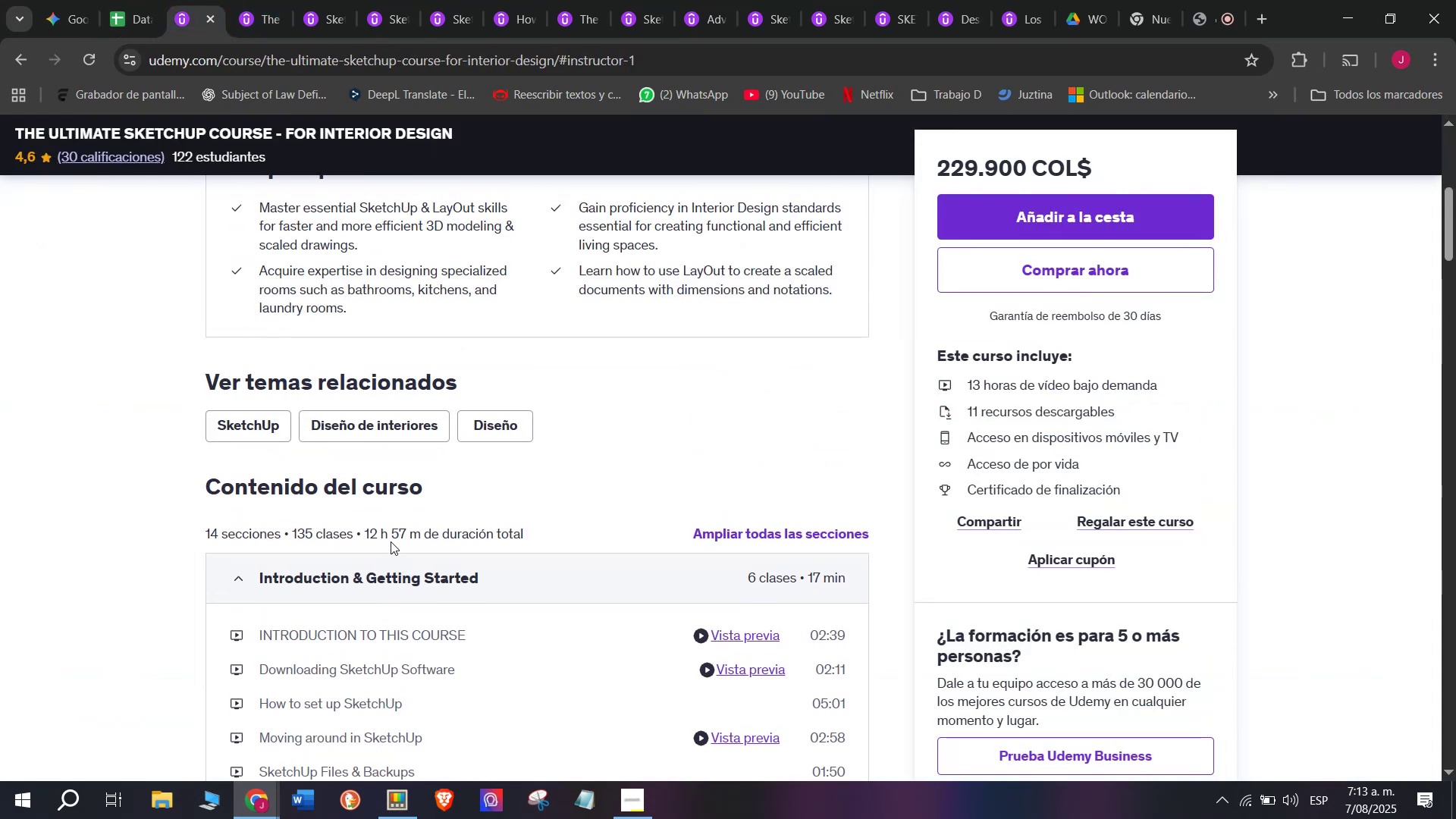 
left_click_drag(start_coordinate=[418, 535], to_coordinate=[368, 522])
 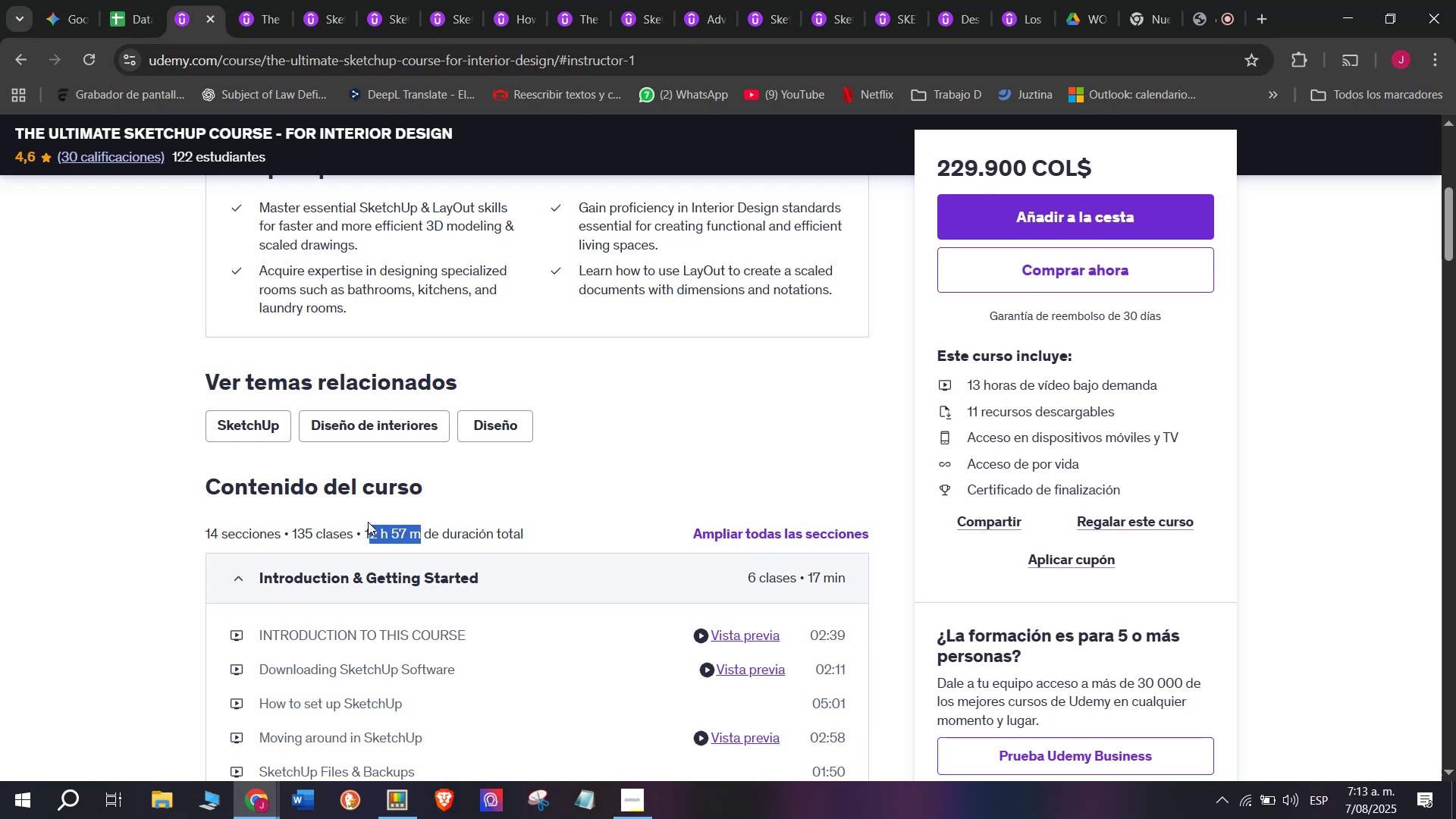 
key(Control+ControlLeft)
 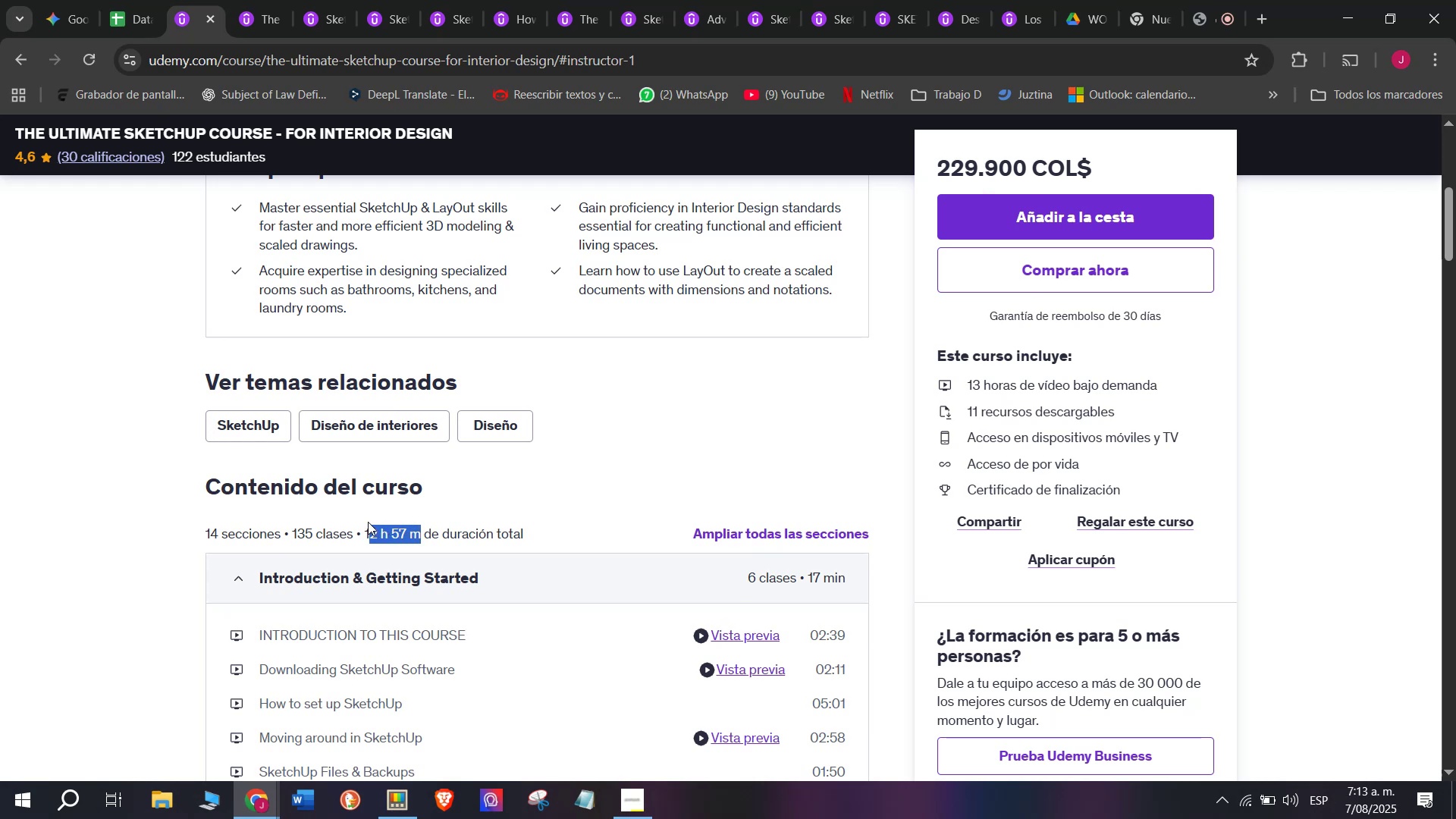 
key(Break)
 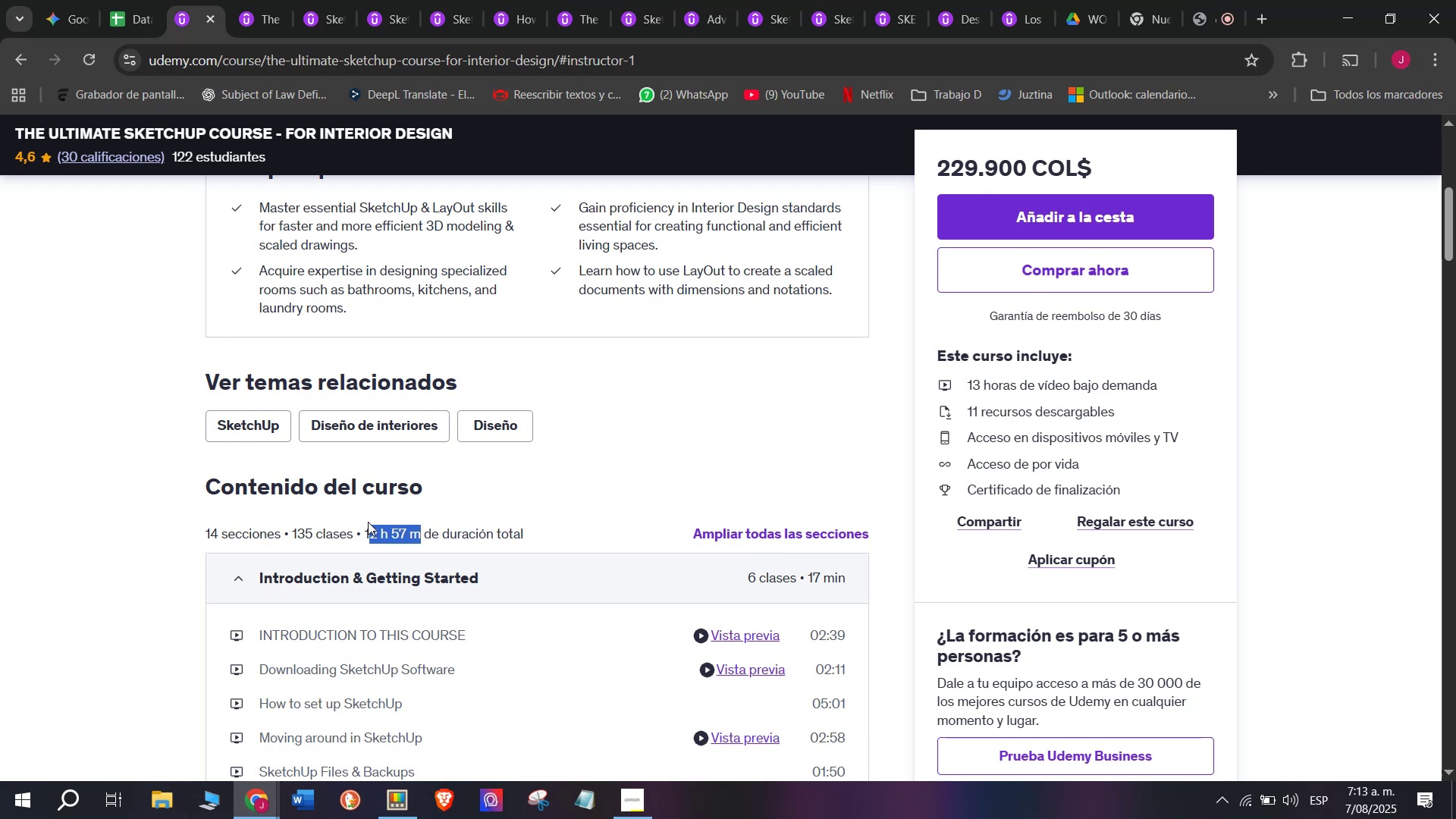 
key(Control+C)
 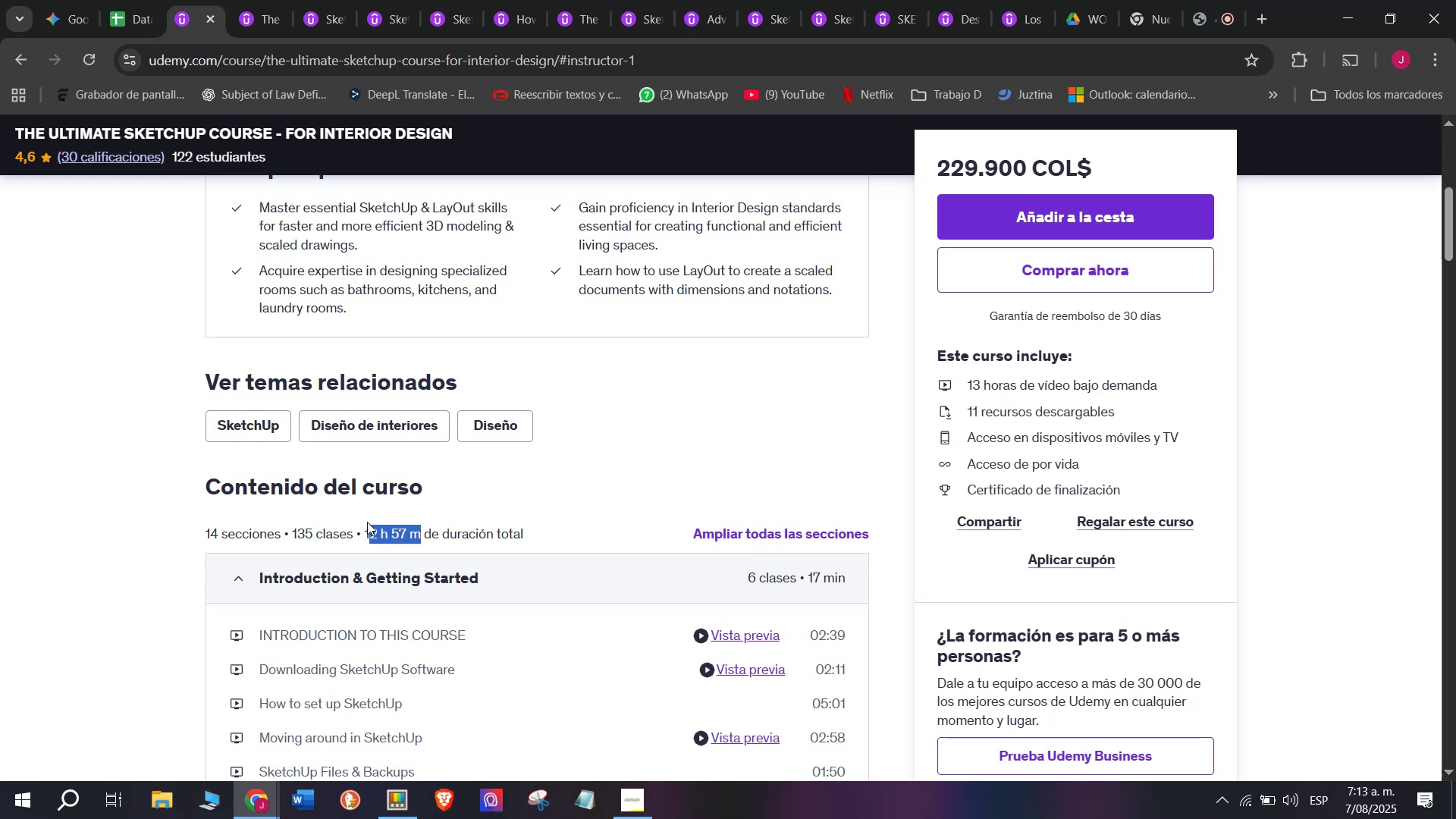 
left_click_drag(start_coordinate=[361, 522], to_coordinate=[424, 532])
 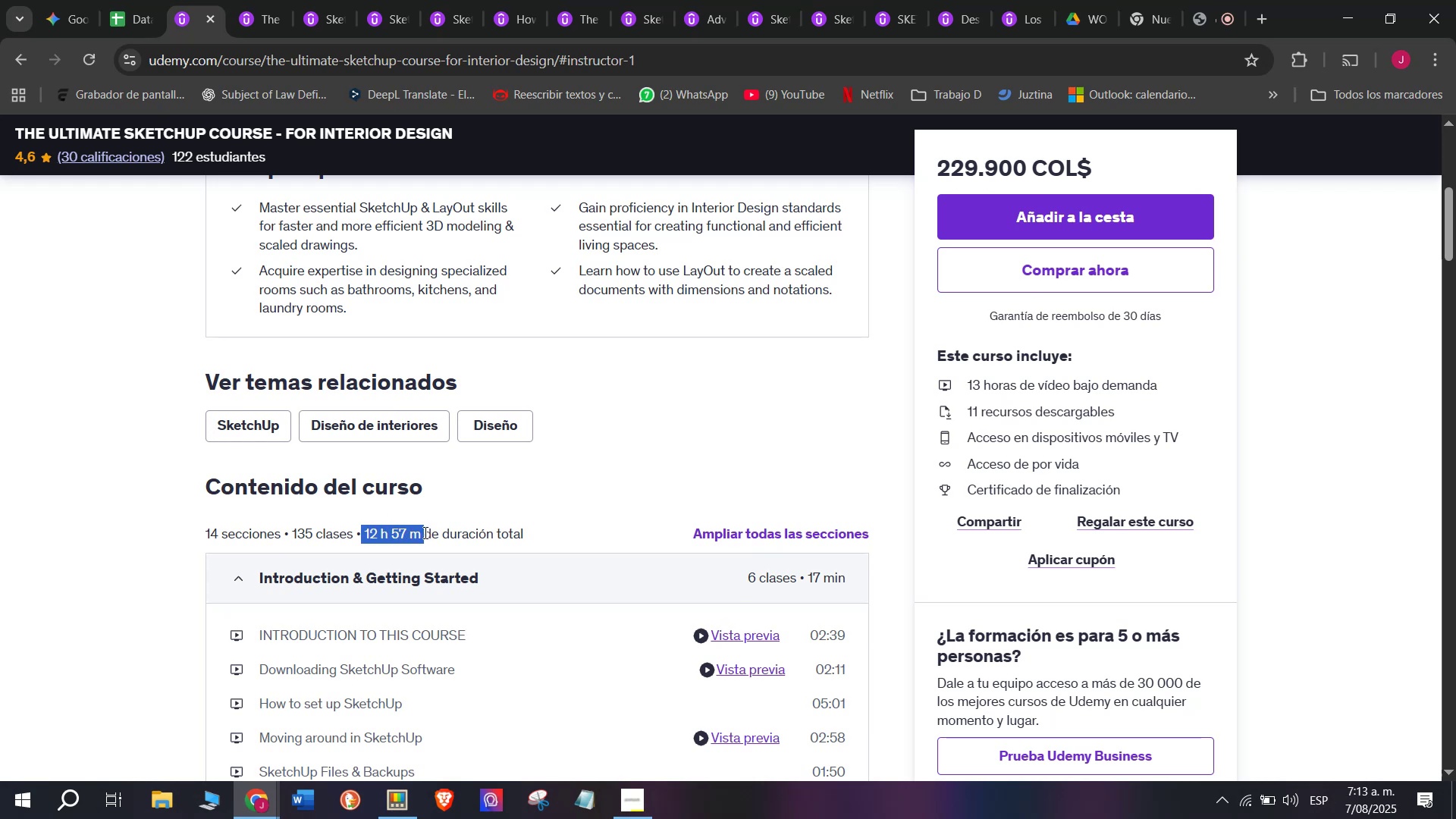 
key(Break)
 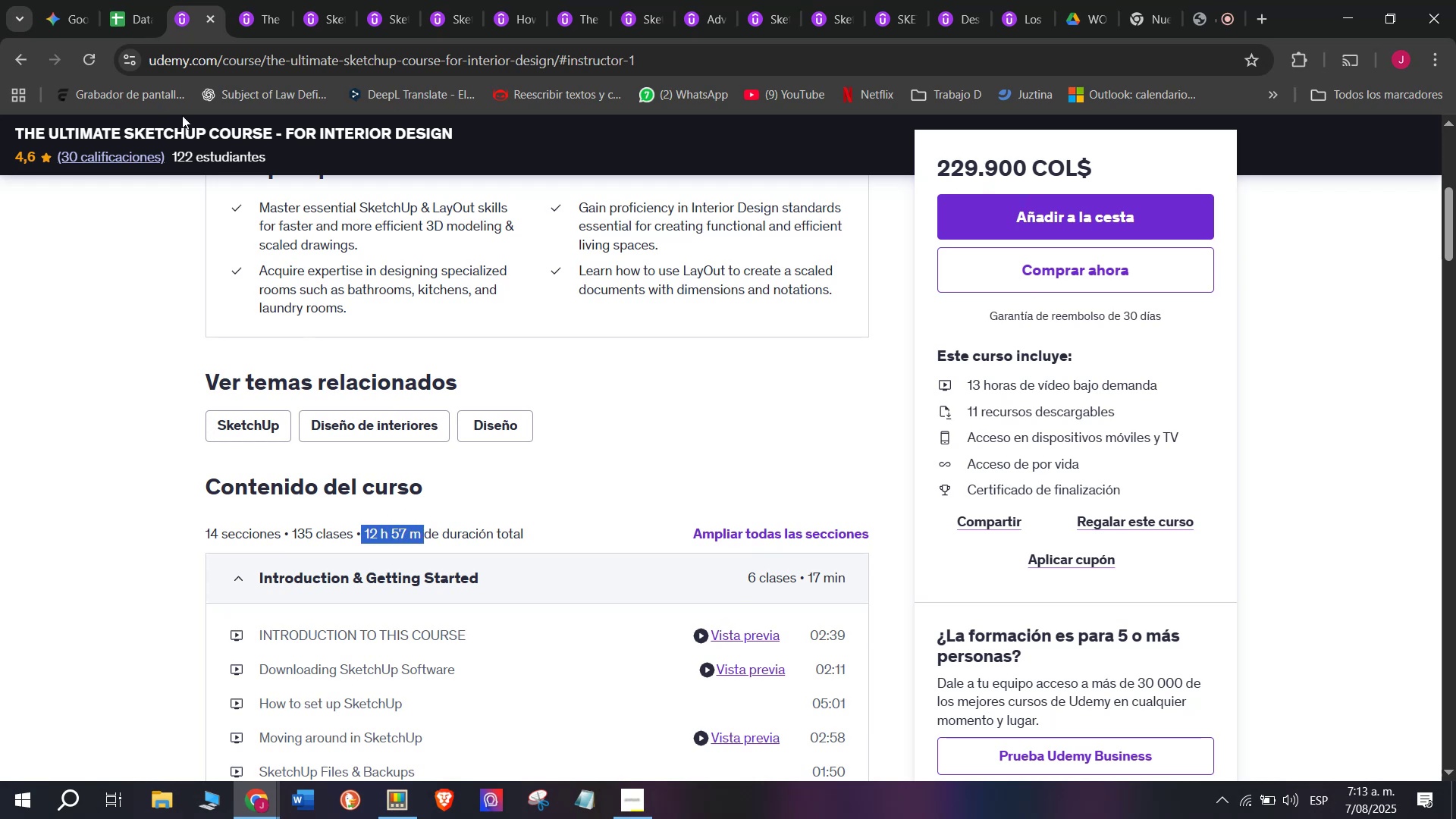 
key(Control+ControlLeft)
 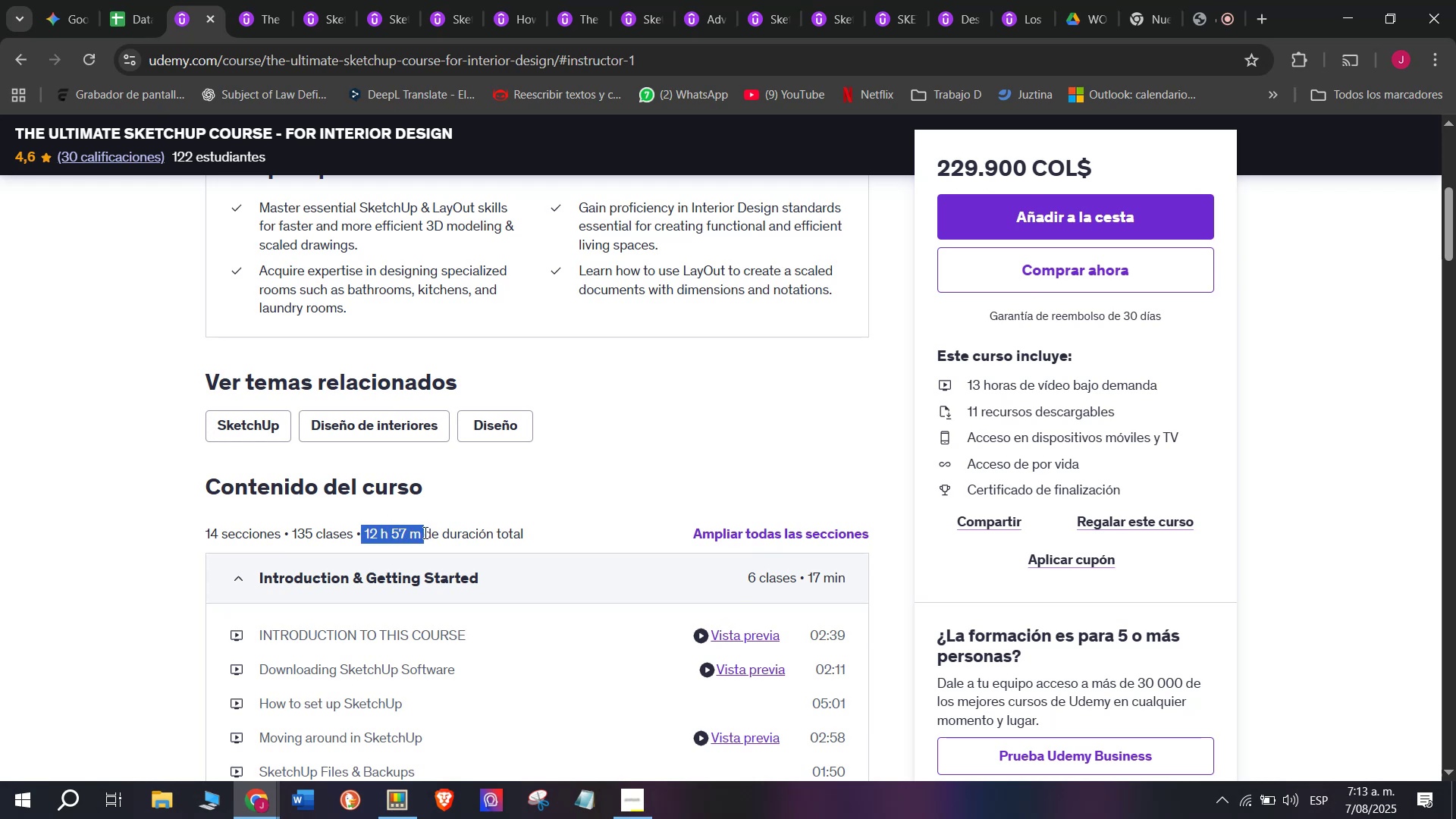 
key(Control+C)
 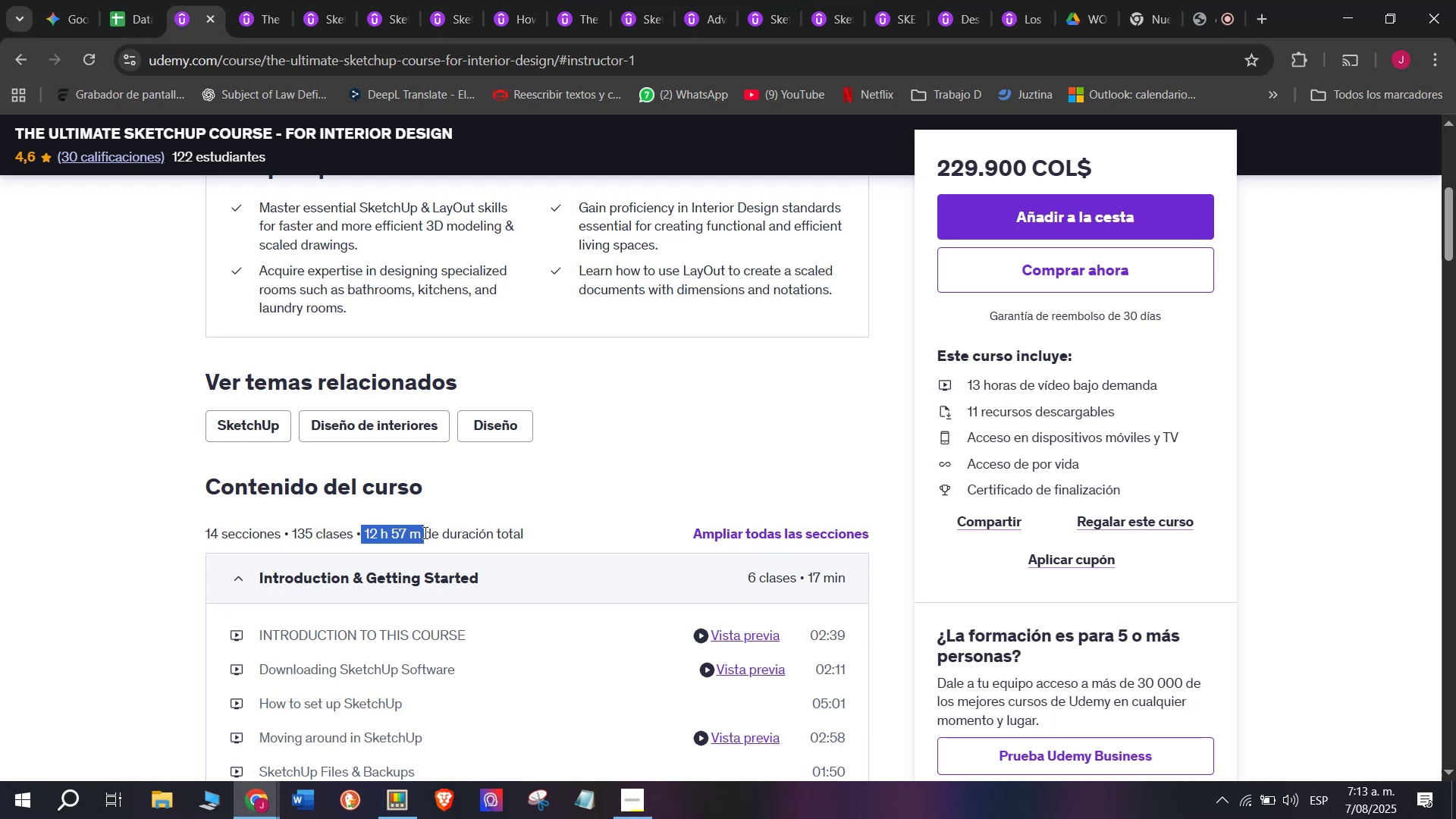 
key(Control+ControlLeft)
 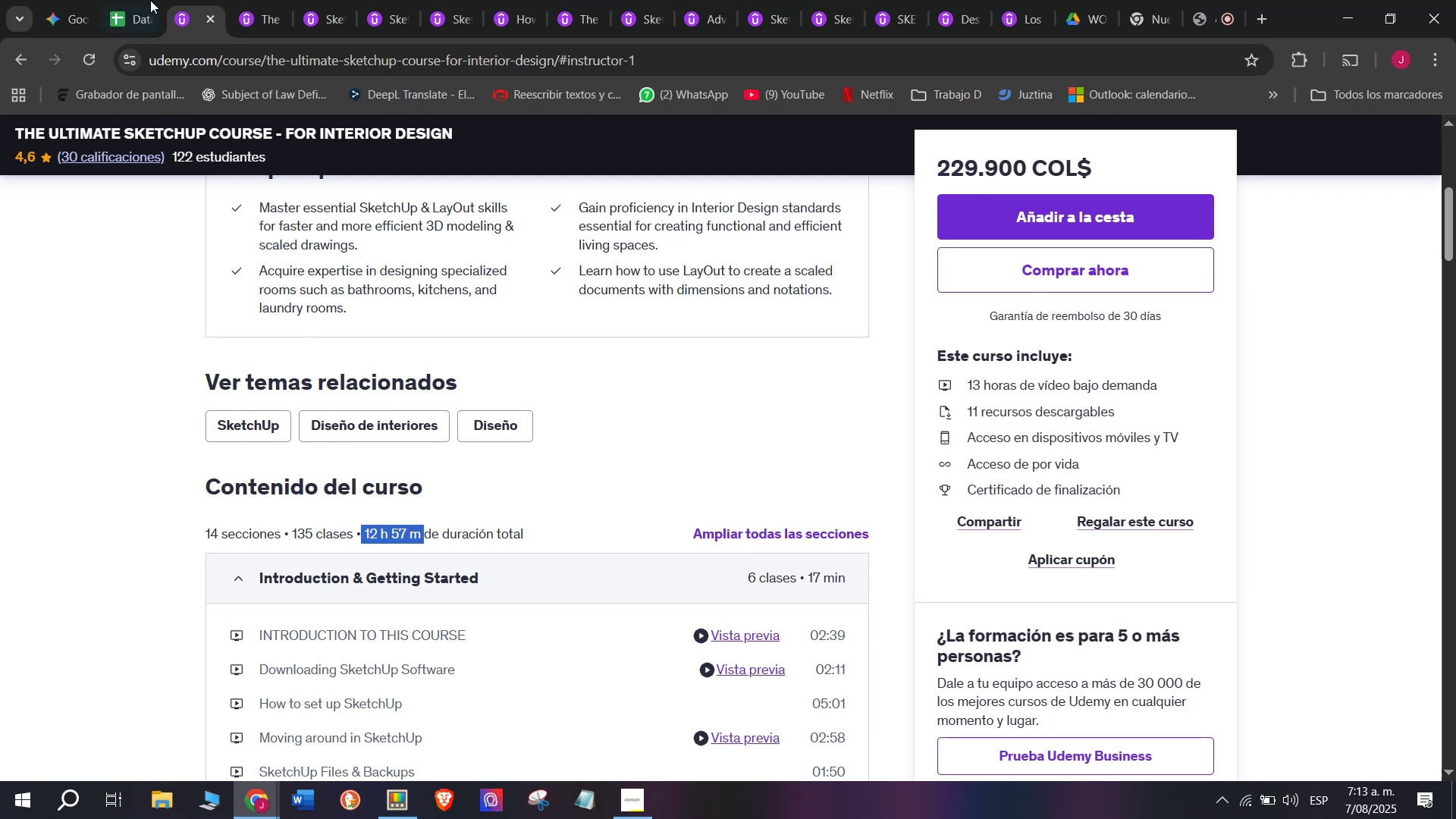 
key(Break)
 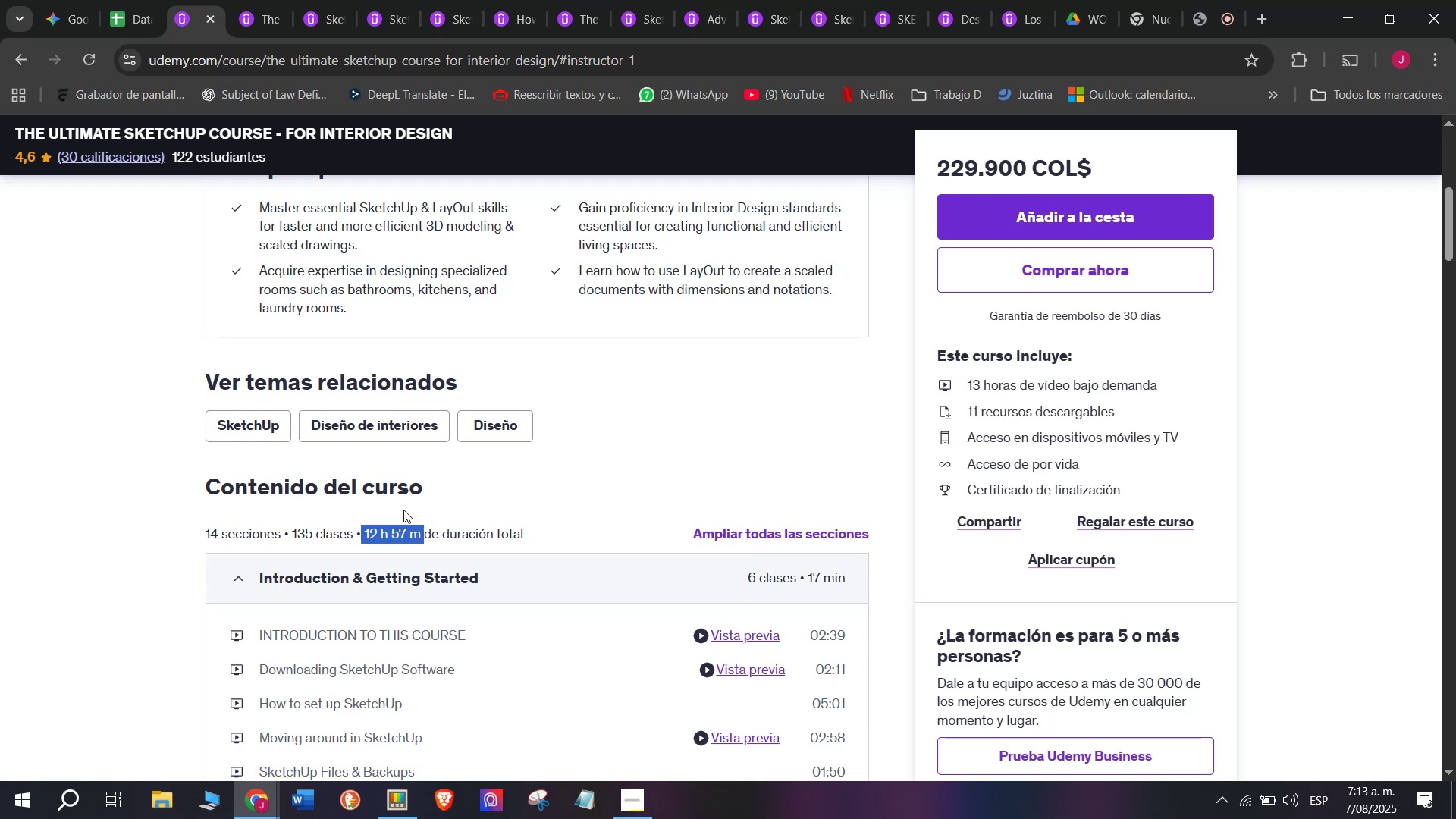 
key(Control+C)
 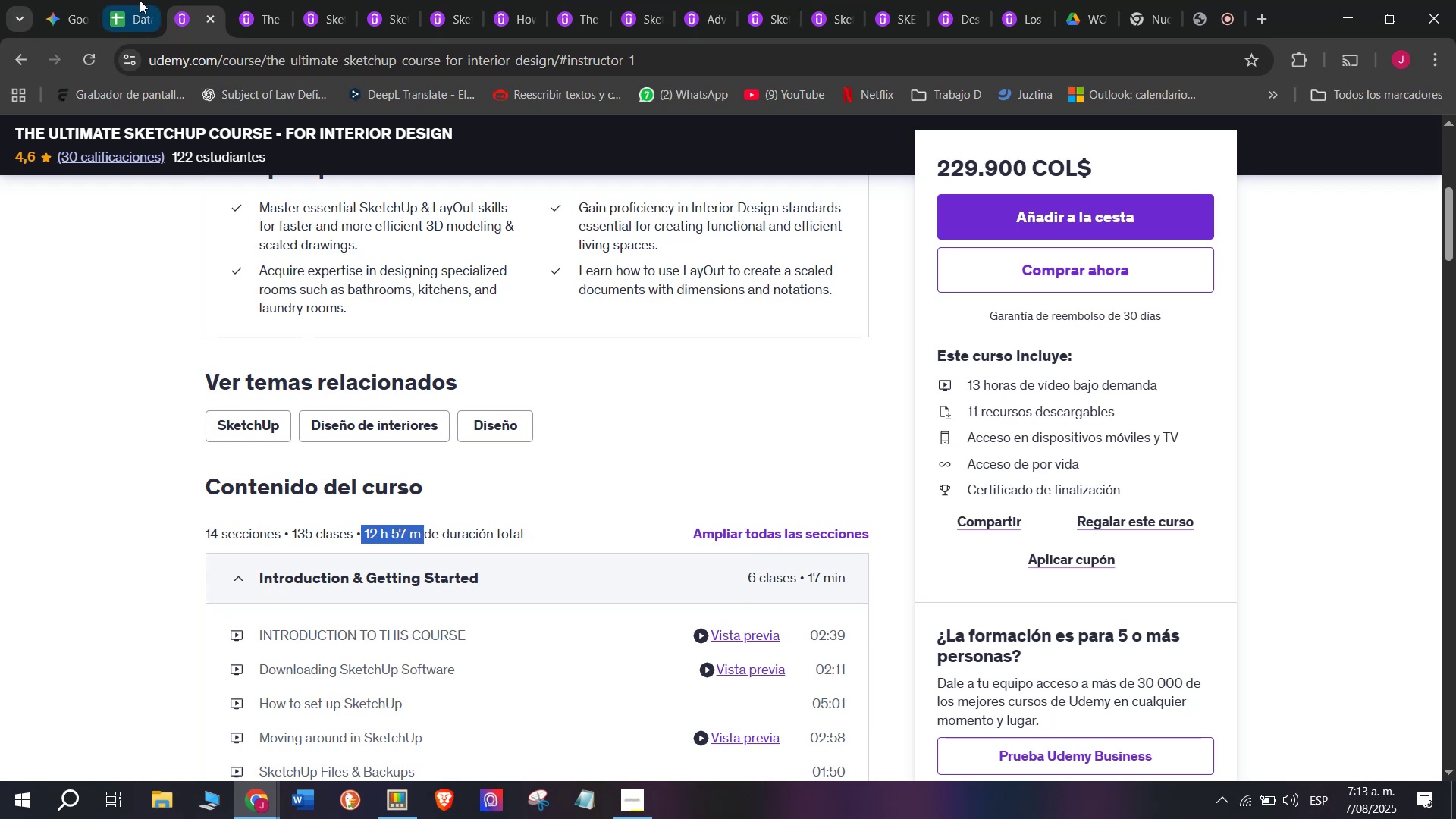 
left_click([140, 0])
 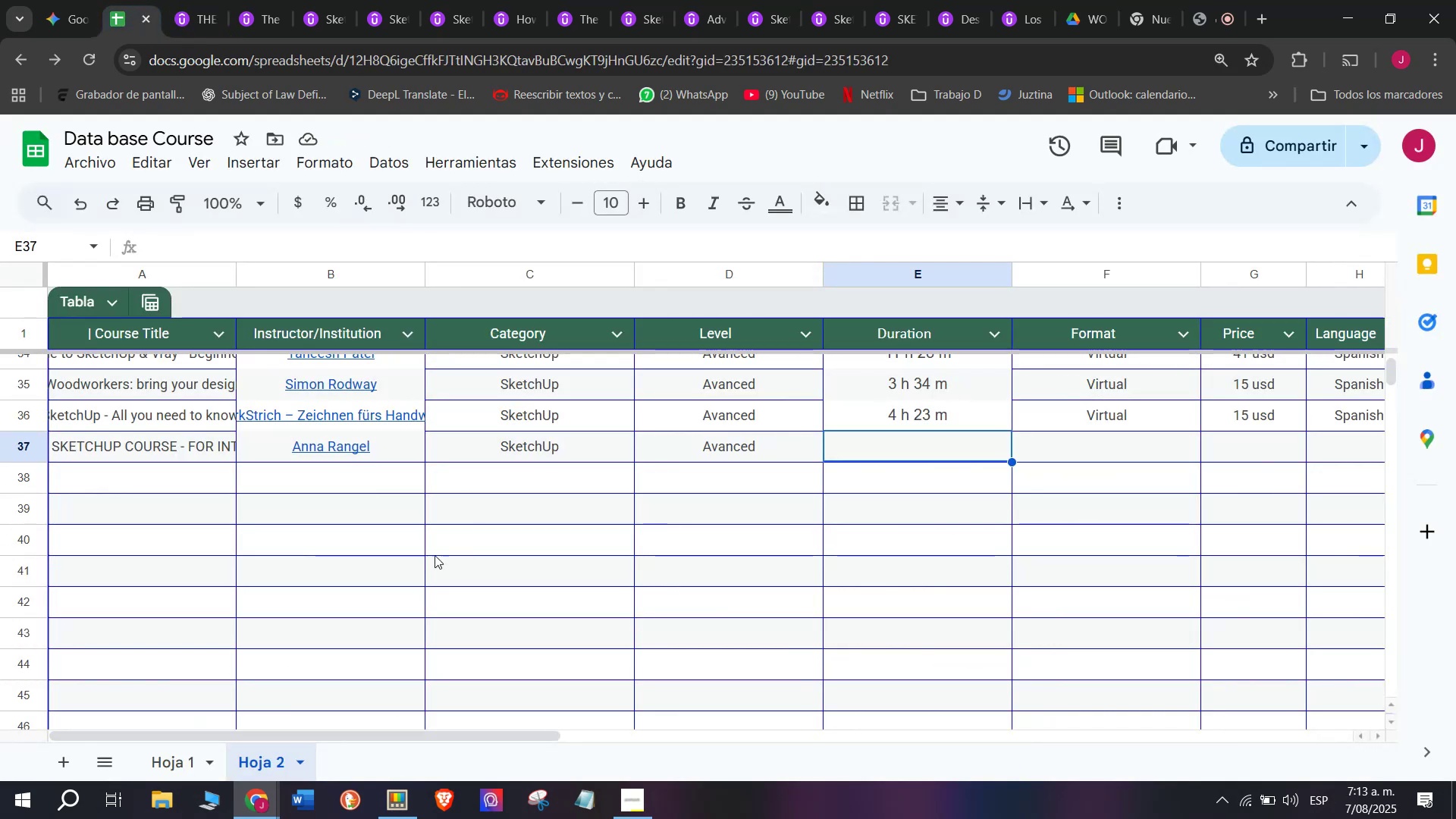 
key(Control+ControlLeft)
 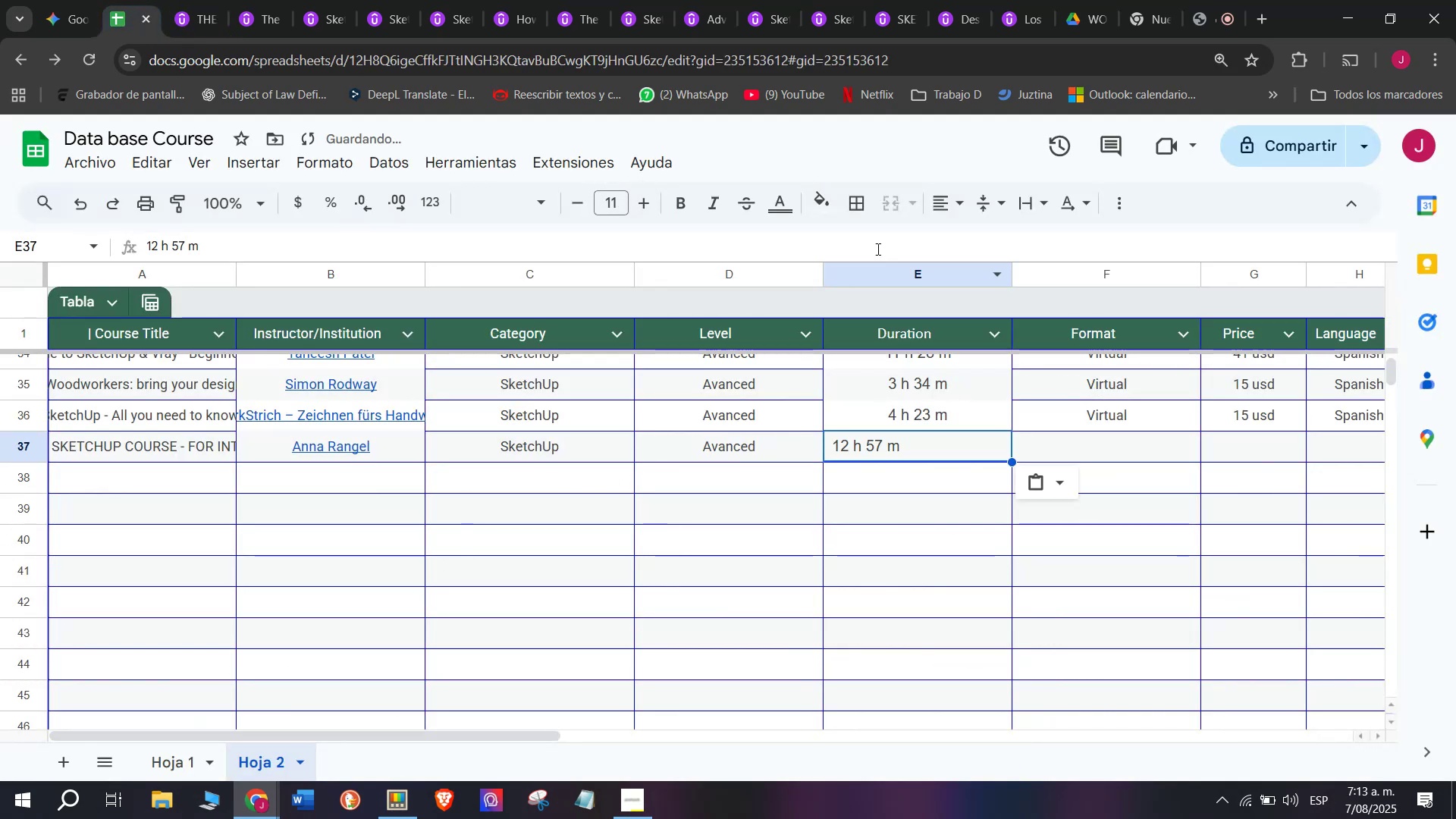 
key(Z)
 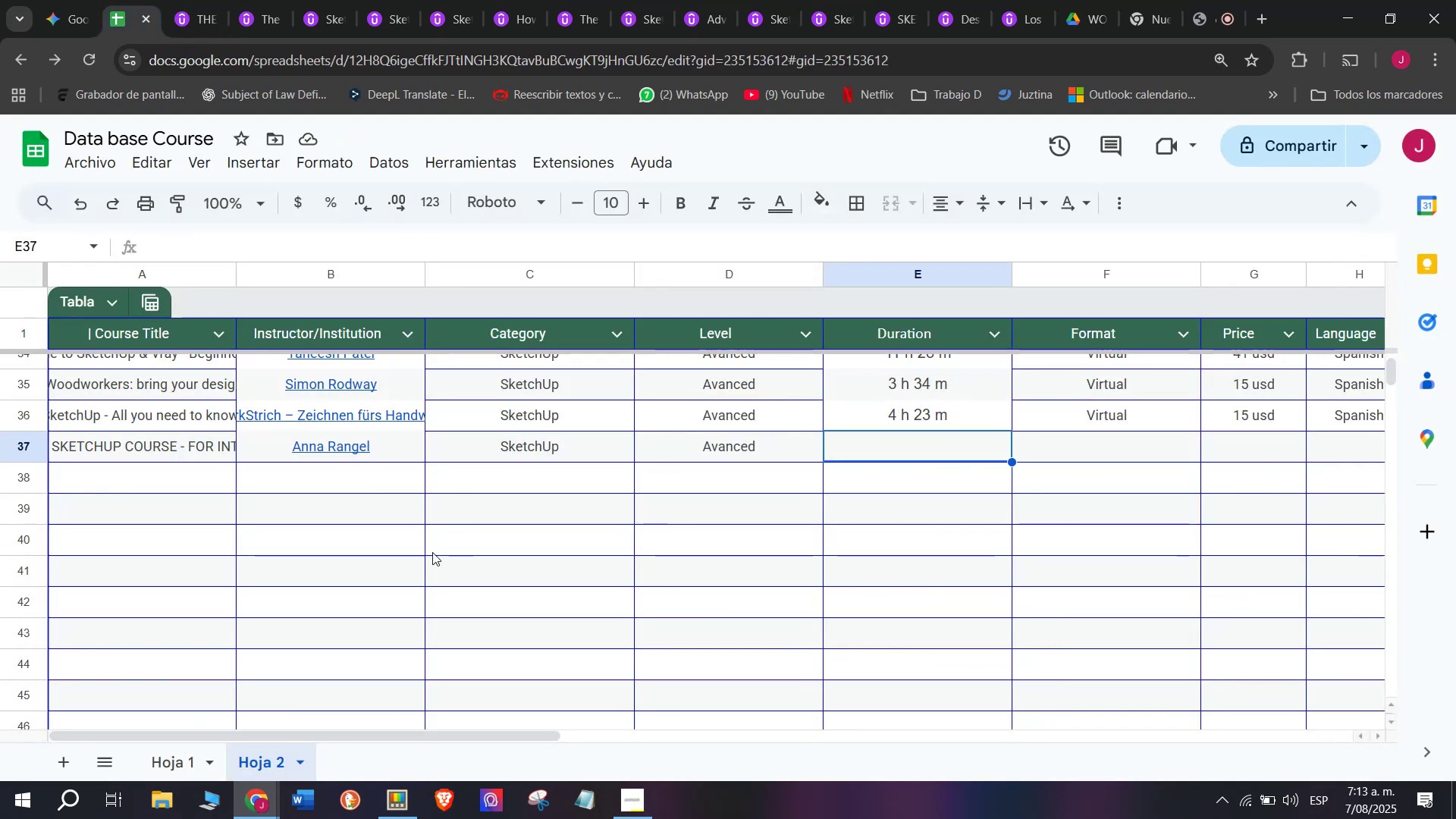 
key(Control+V)
 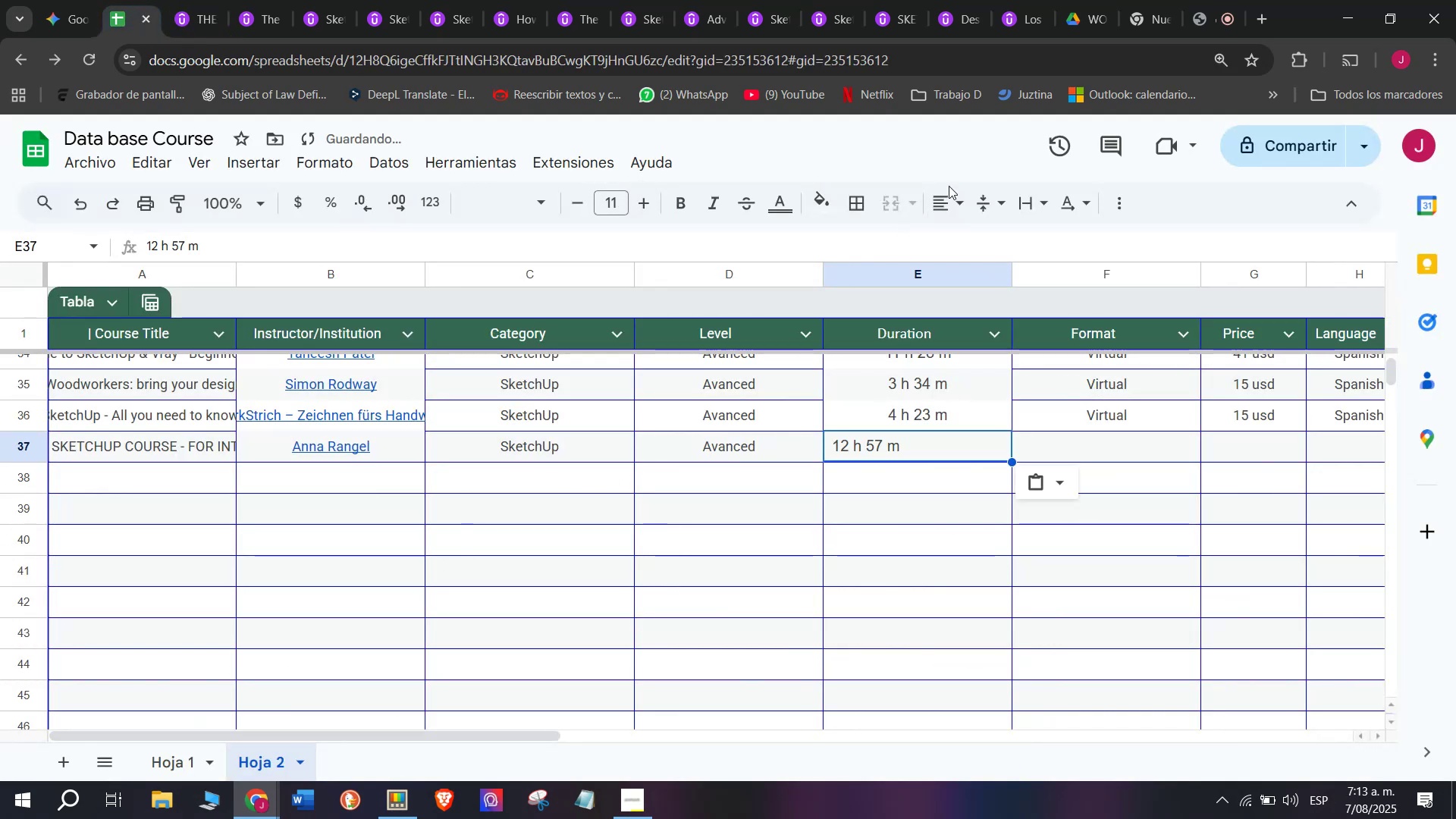 
double_click([955, 202])
 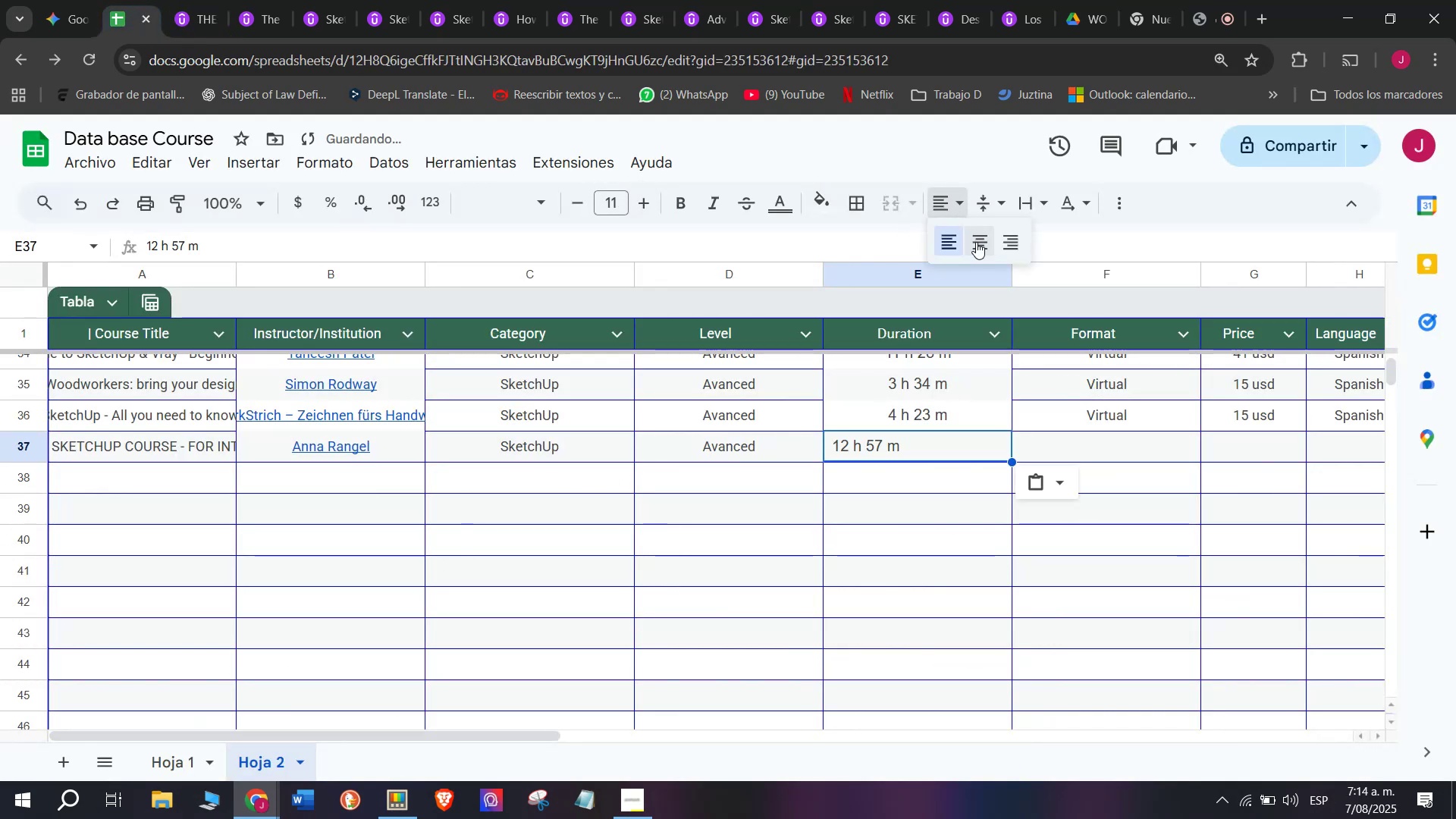 
left_click([977, 242])
 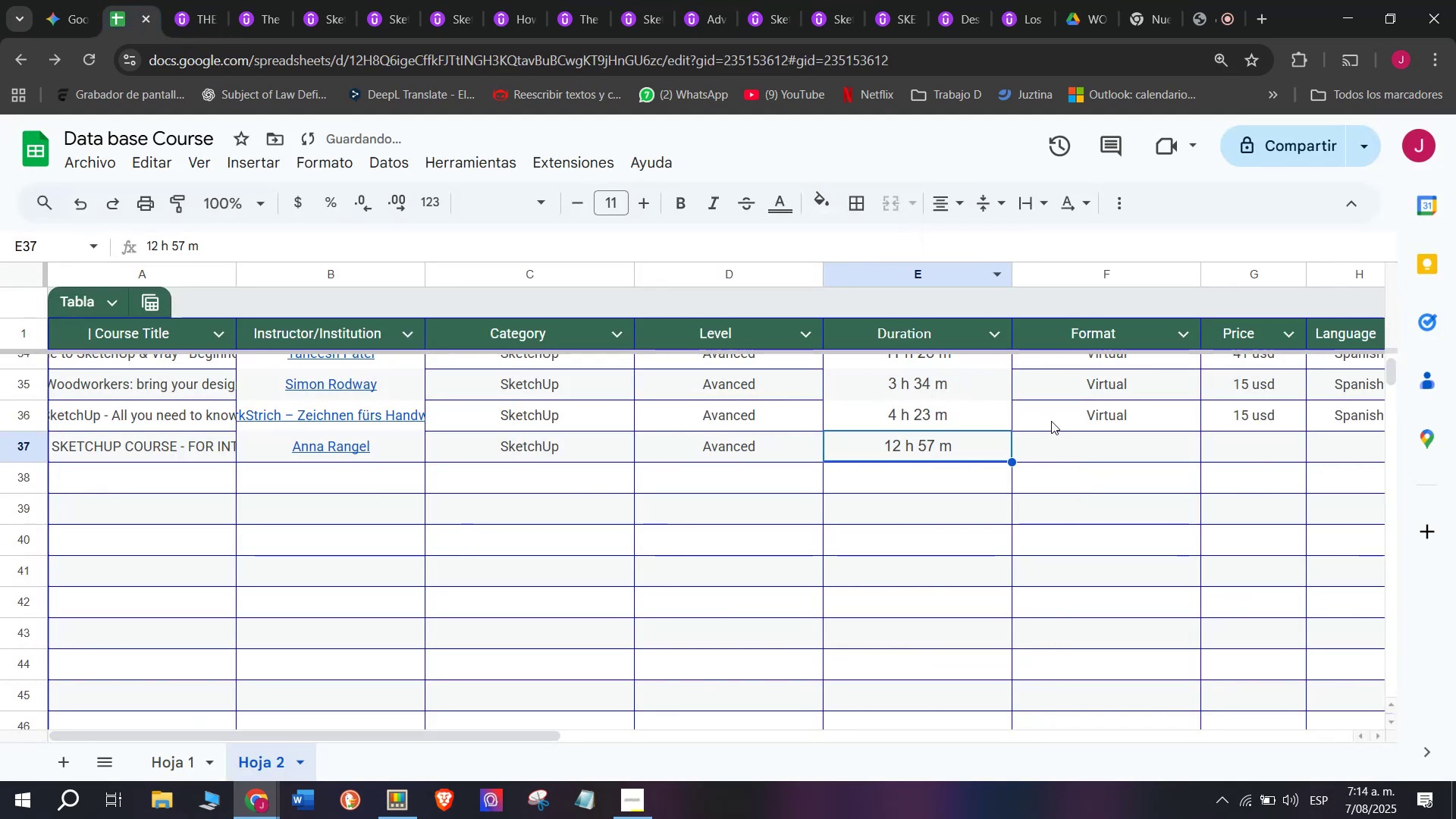 
left_click([1053, 421])
 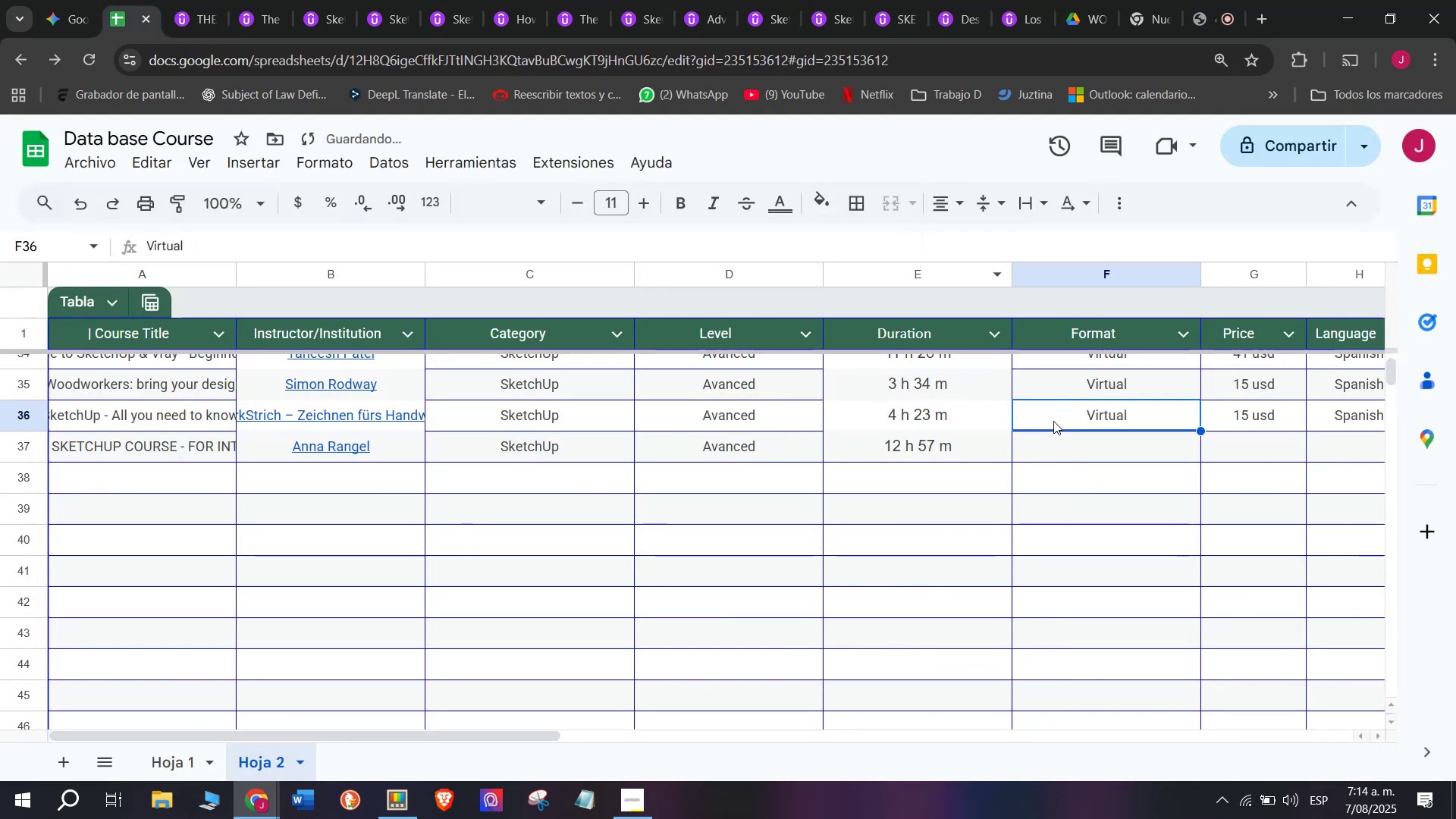 
key(Control+ControlLeft)
 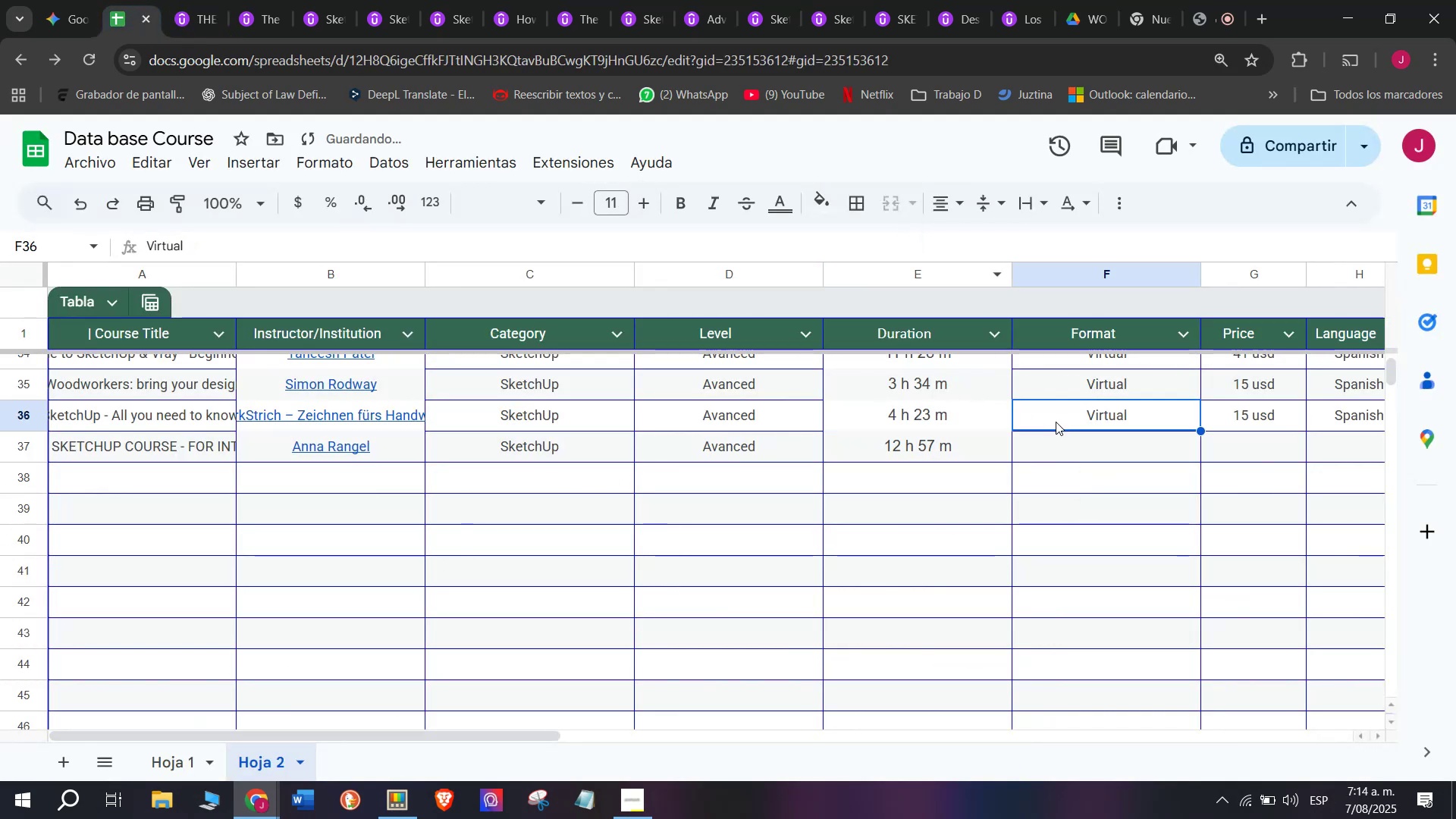 
key(Break)
 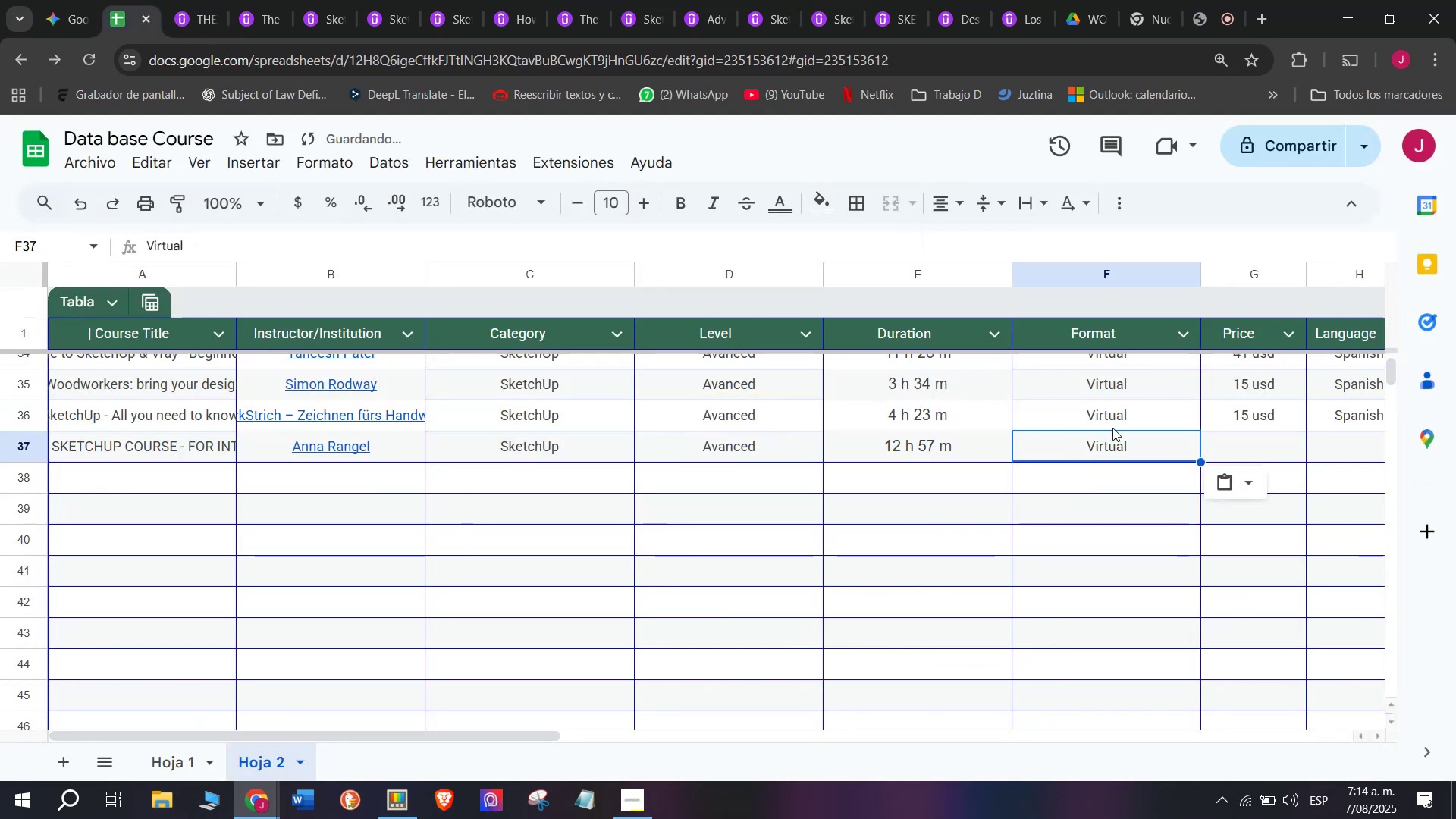 
key(Control+C)
 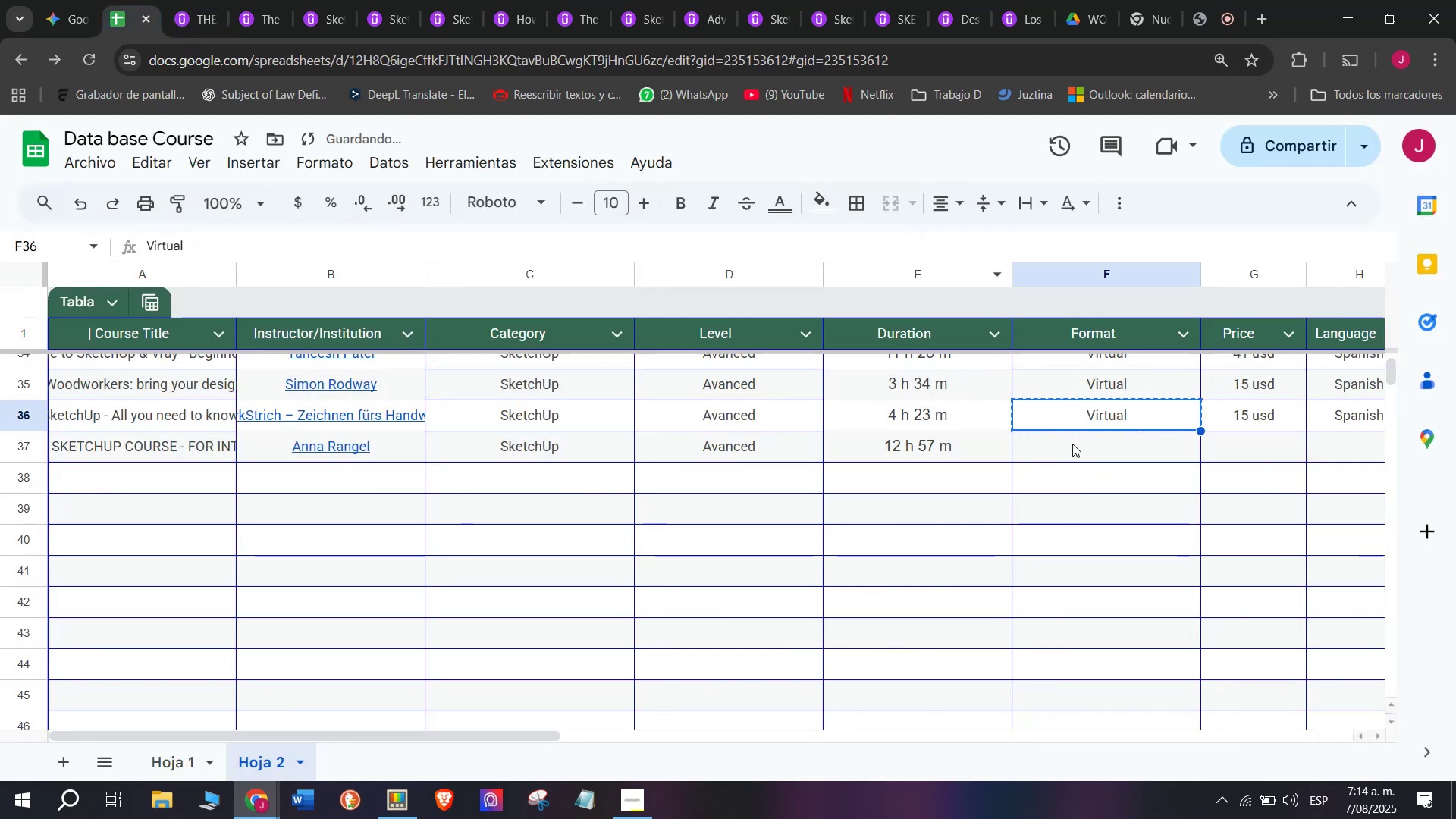 
double_click([1072, 444])
 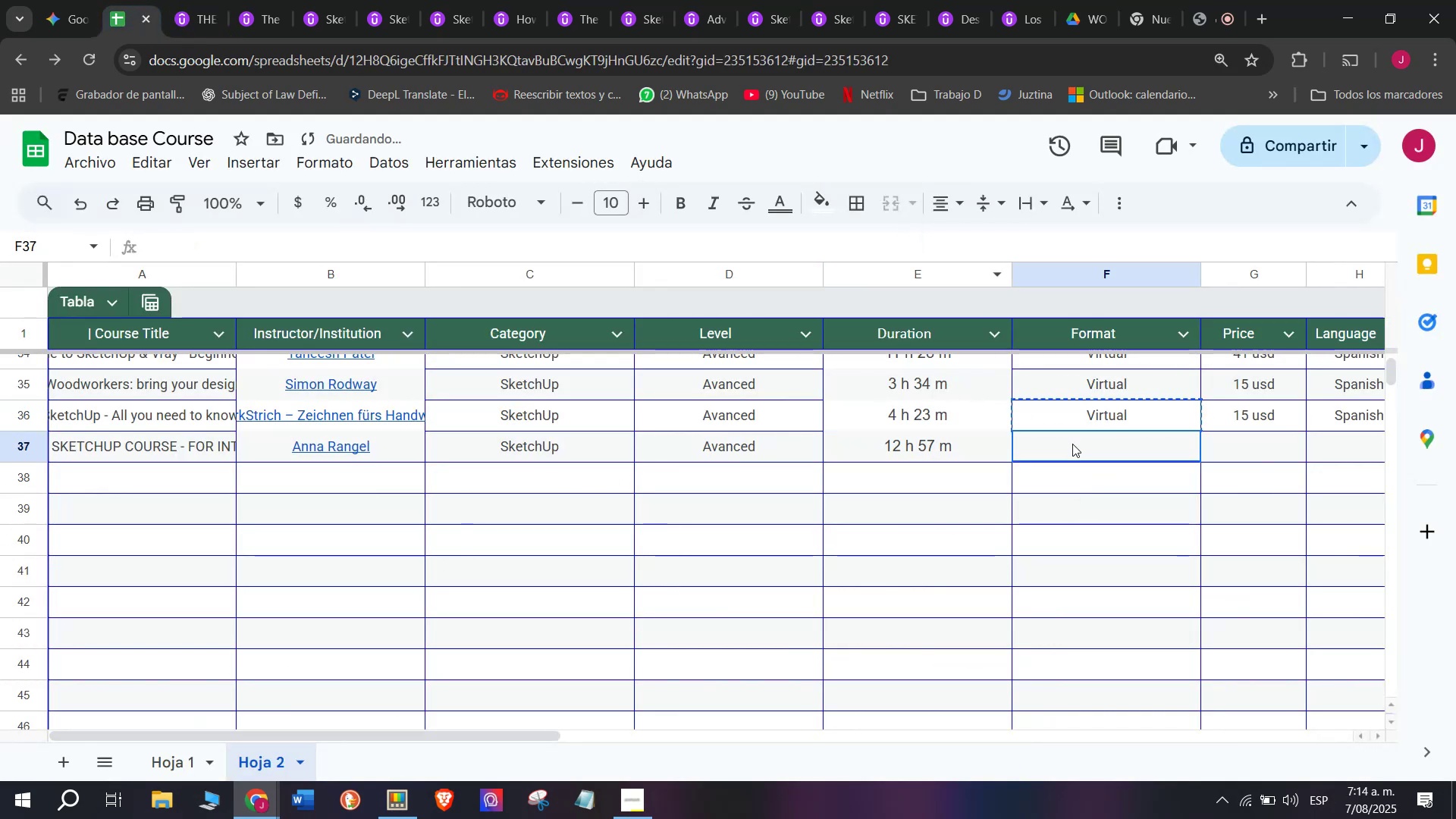 
key(Control+ControlLeft)
 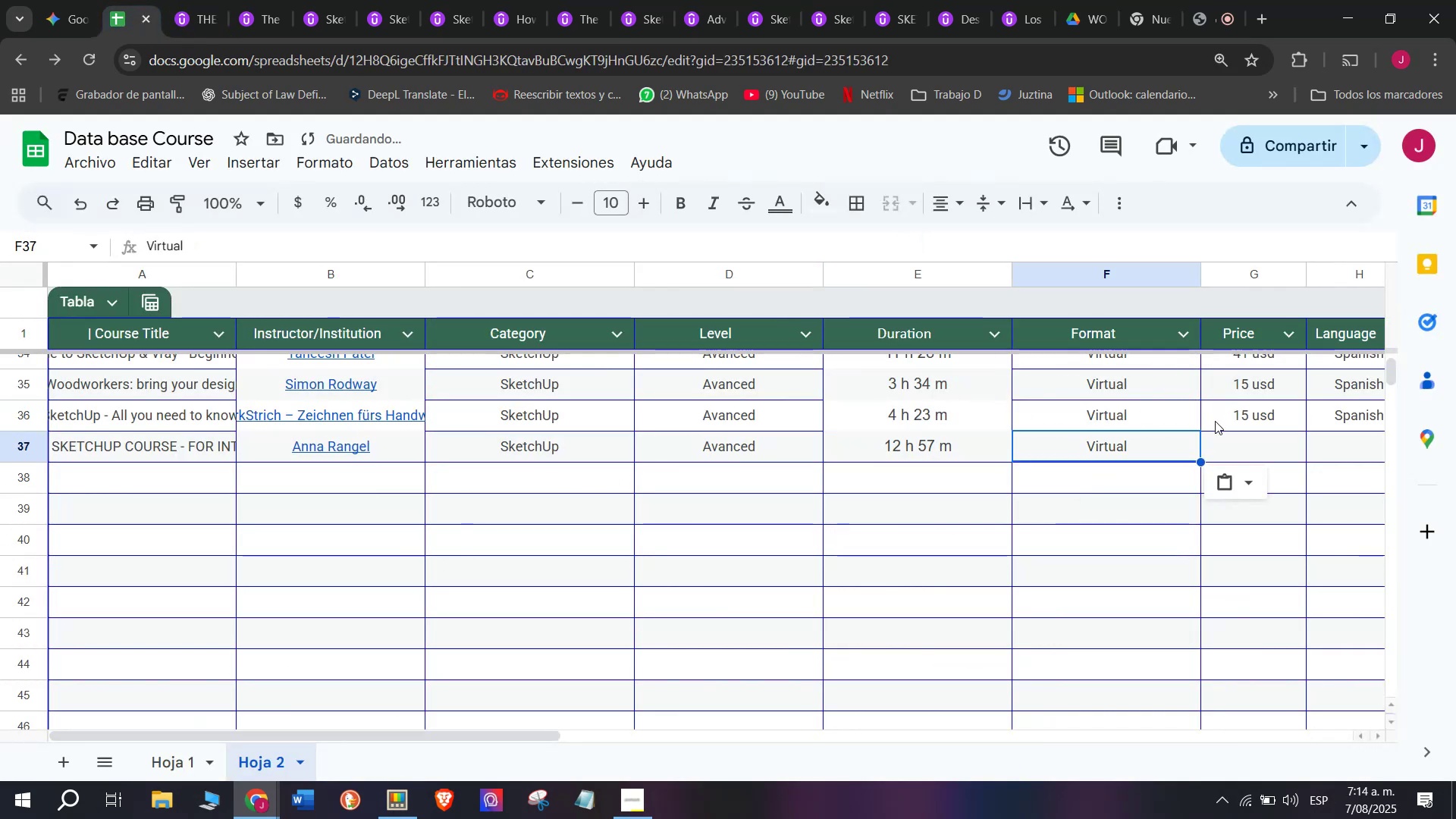 
key(Z)
 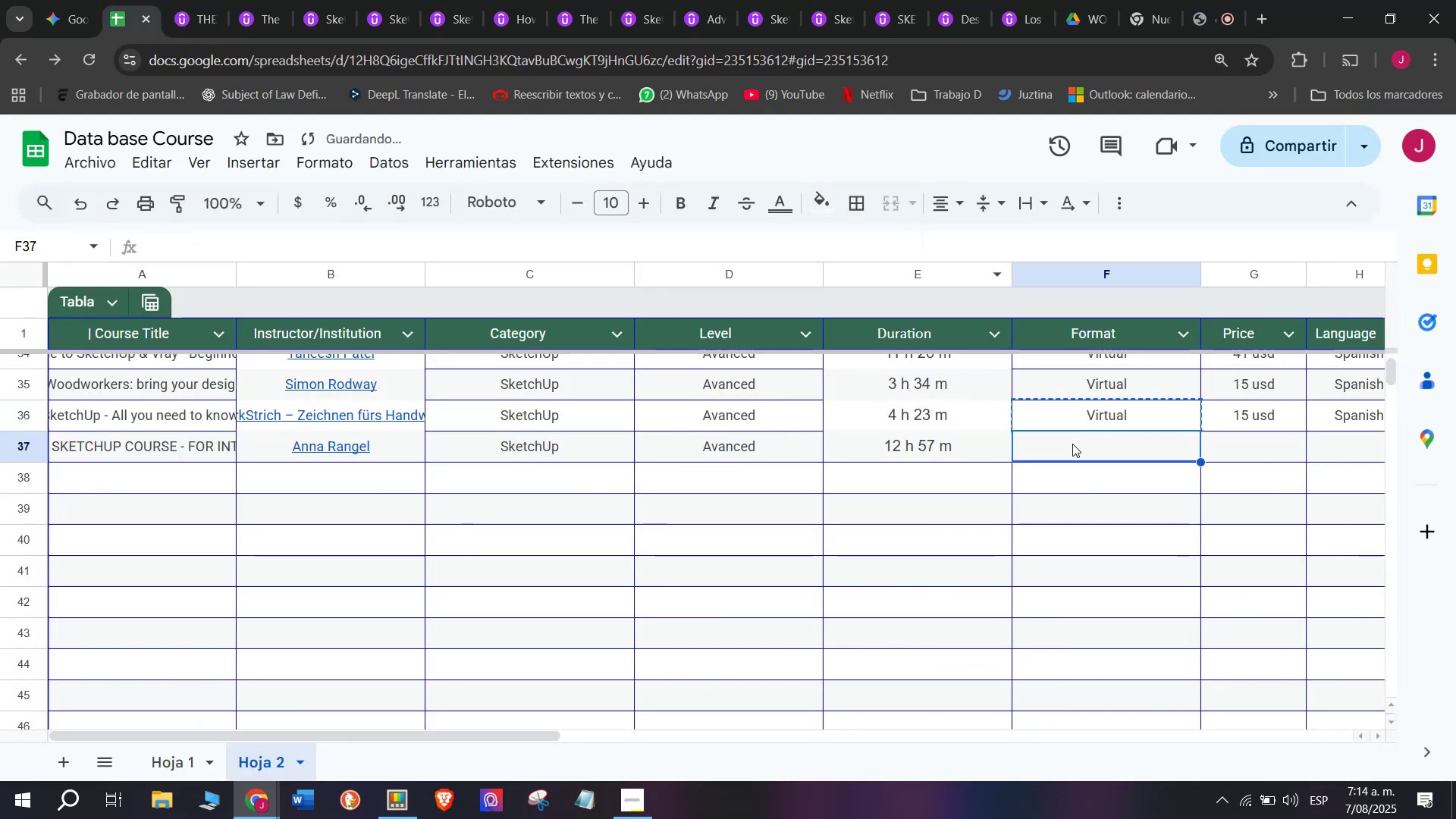 
key(Control+V)
 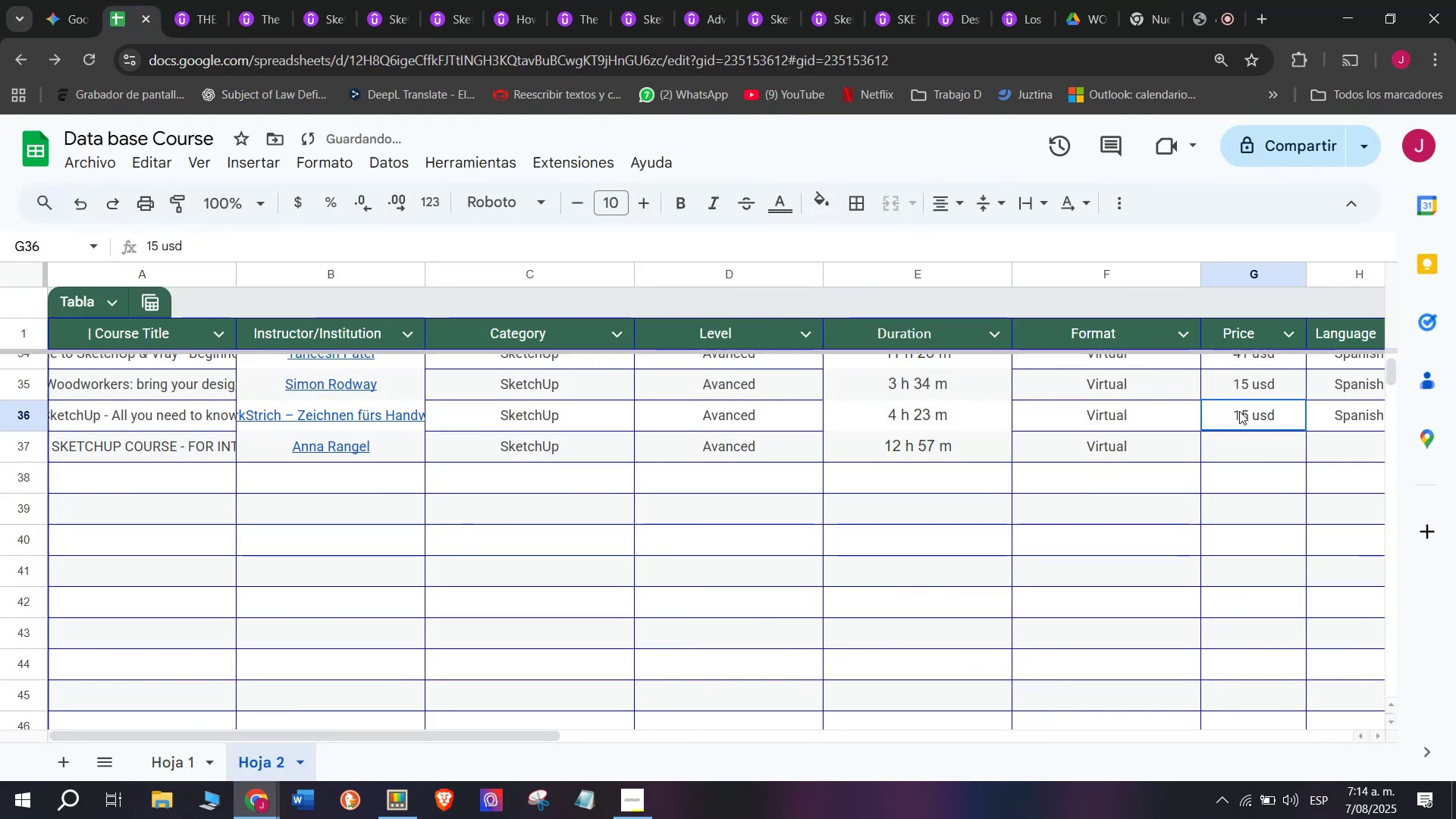 
key(Control+ControlLeft)
 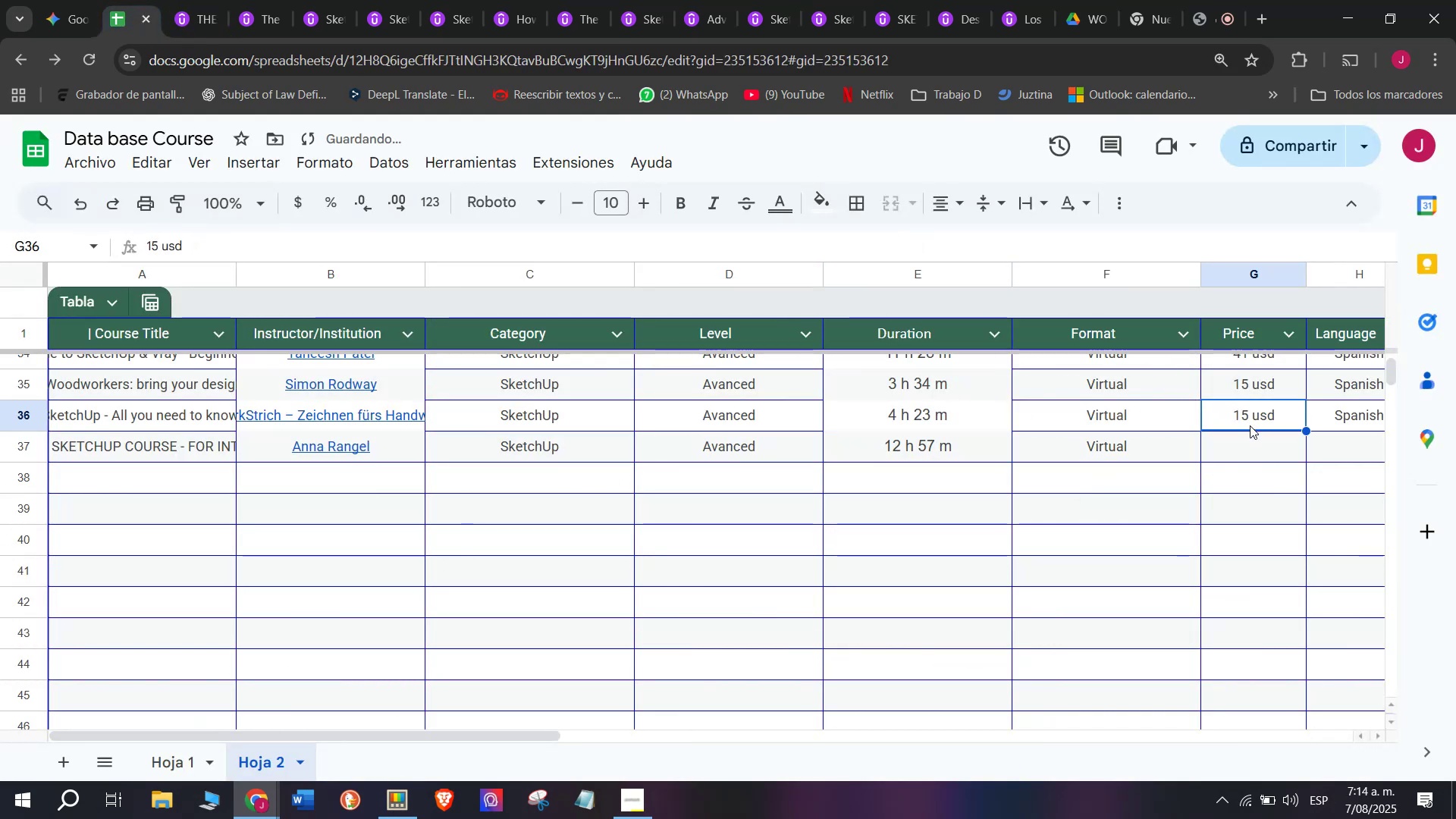 
key(Break)
 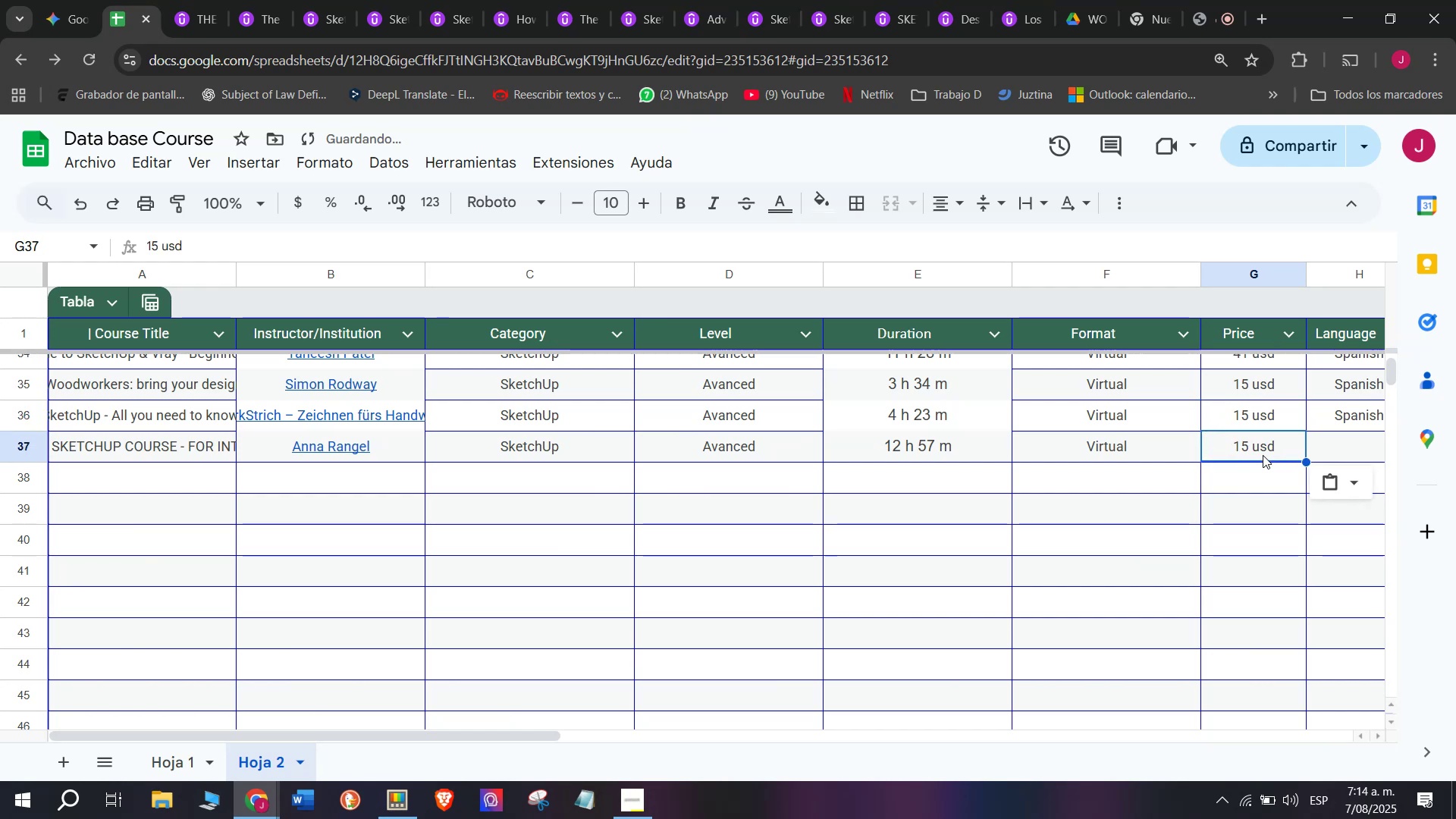 
key(Control+C)
 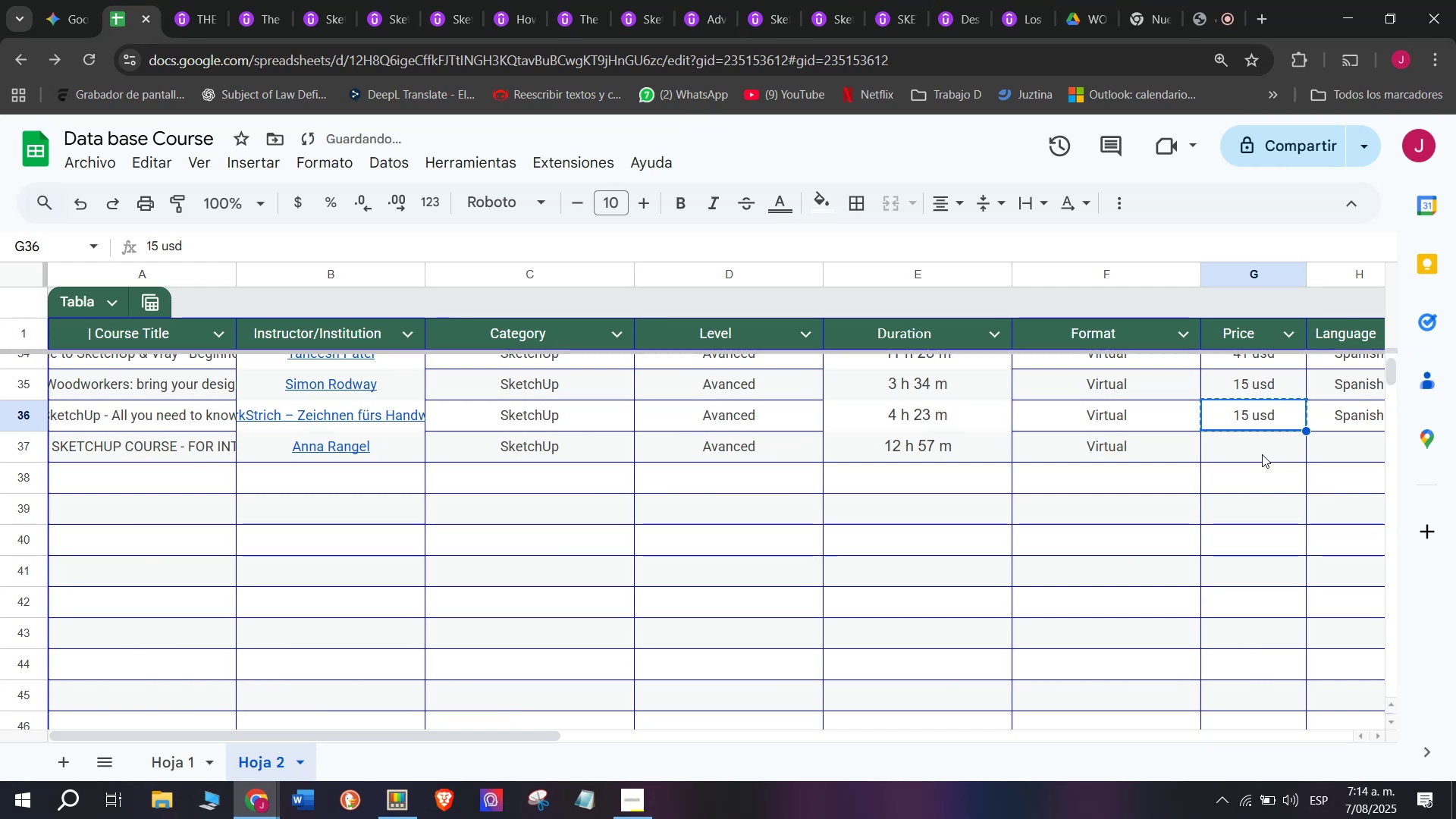 
left_click([1263, 455])
 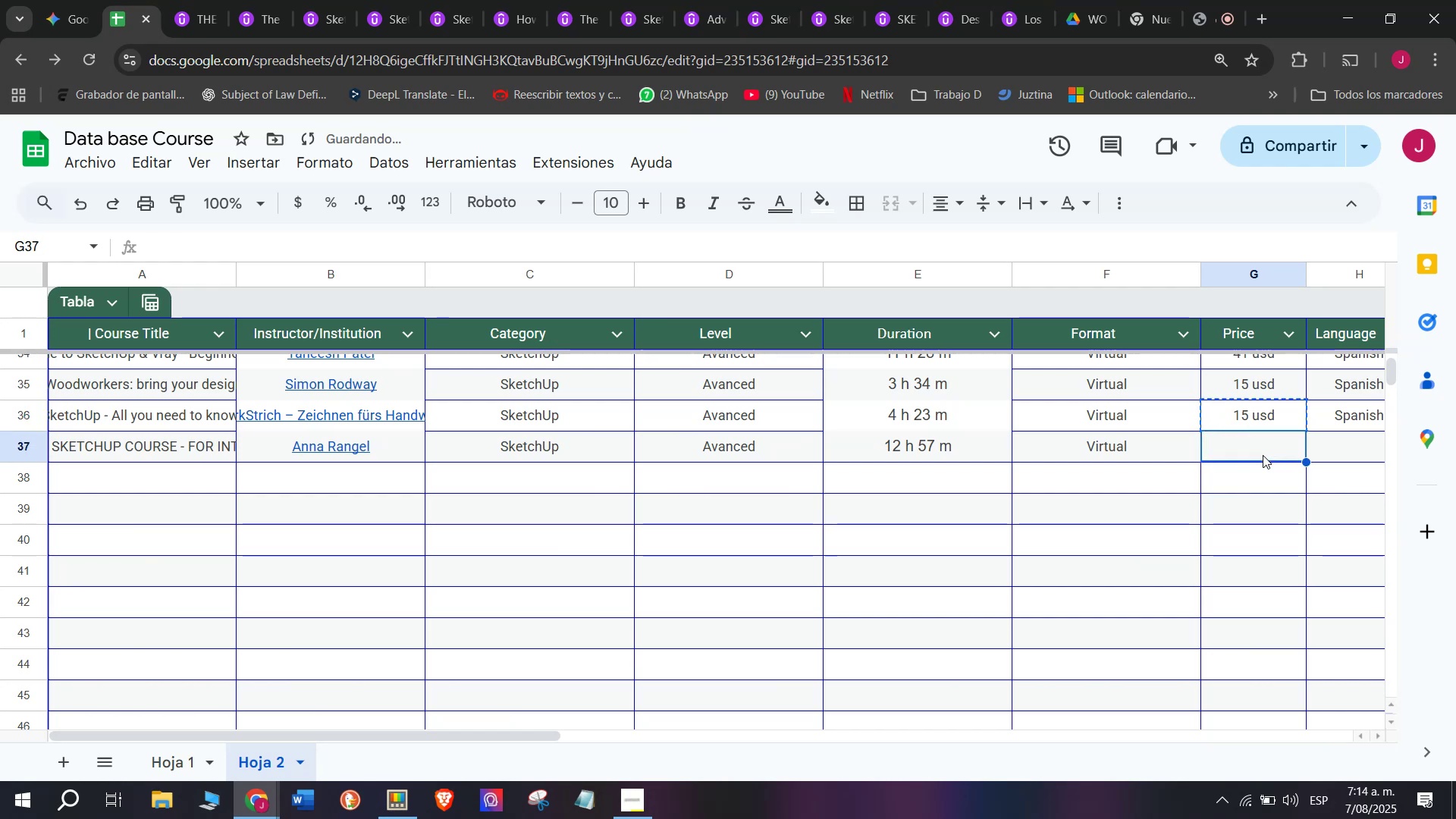 
key(Control+ControlLeft)
 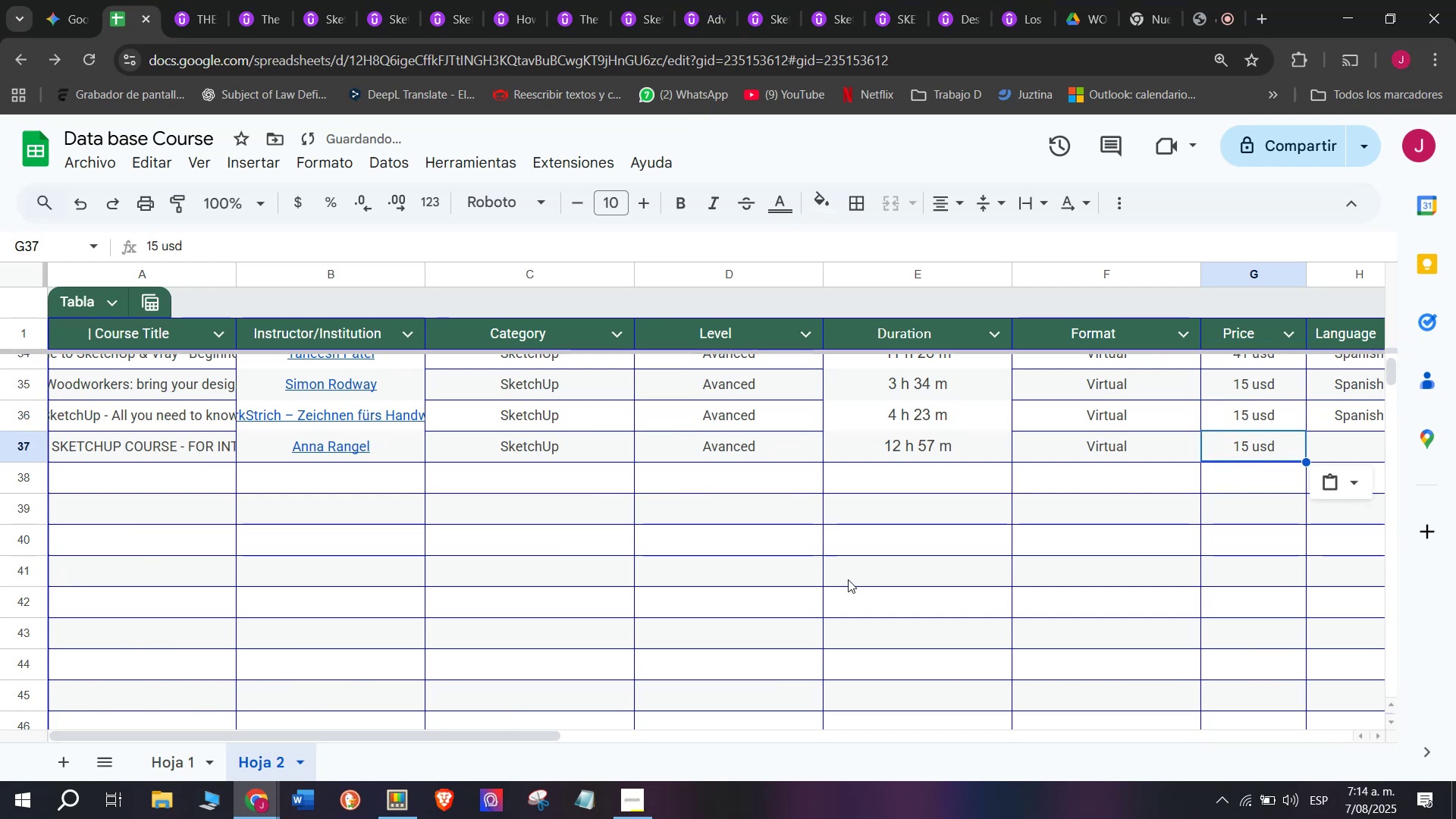 
key(Z)
 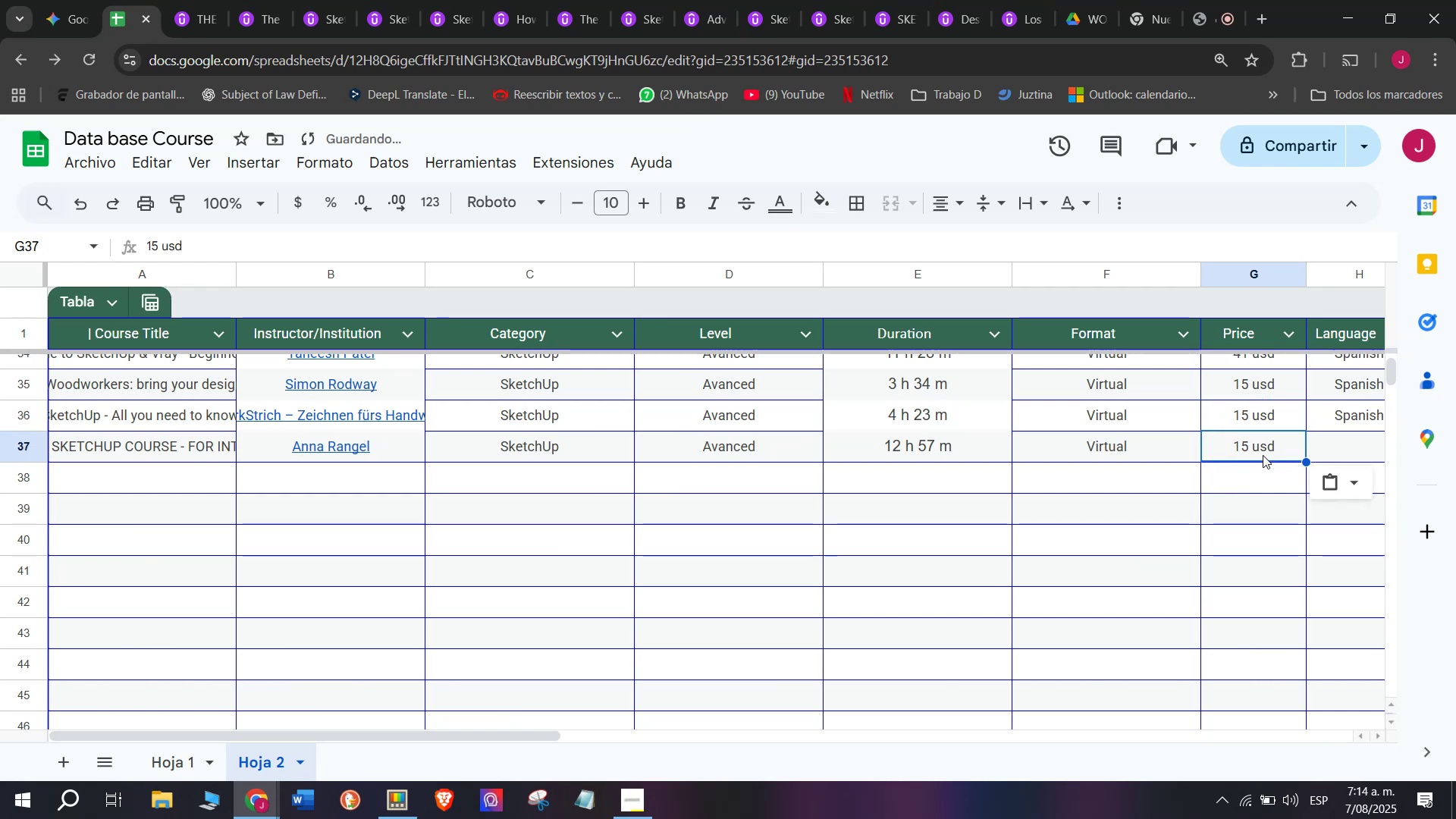 
key(Control+V)
 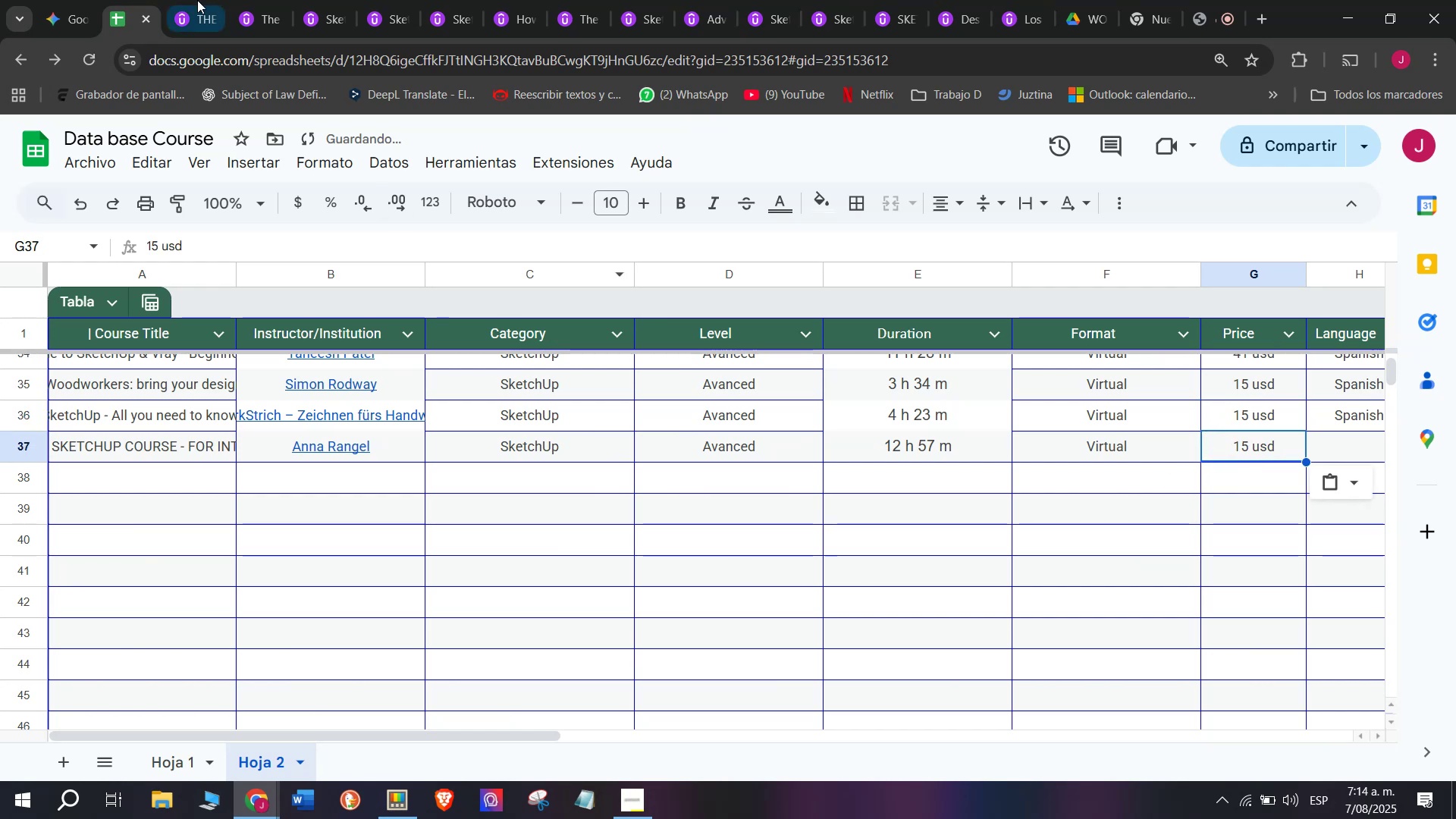 
left_click([209, 0])
 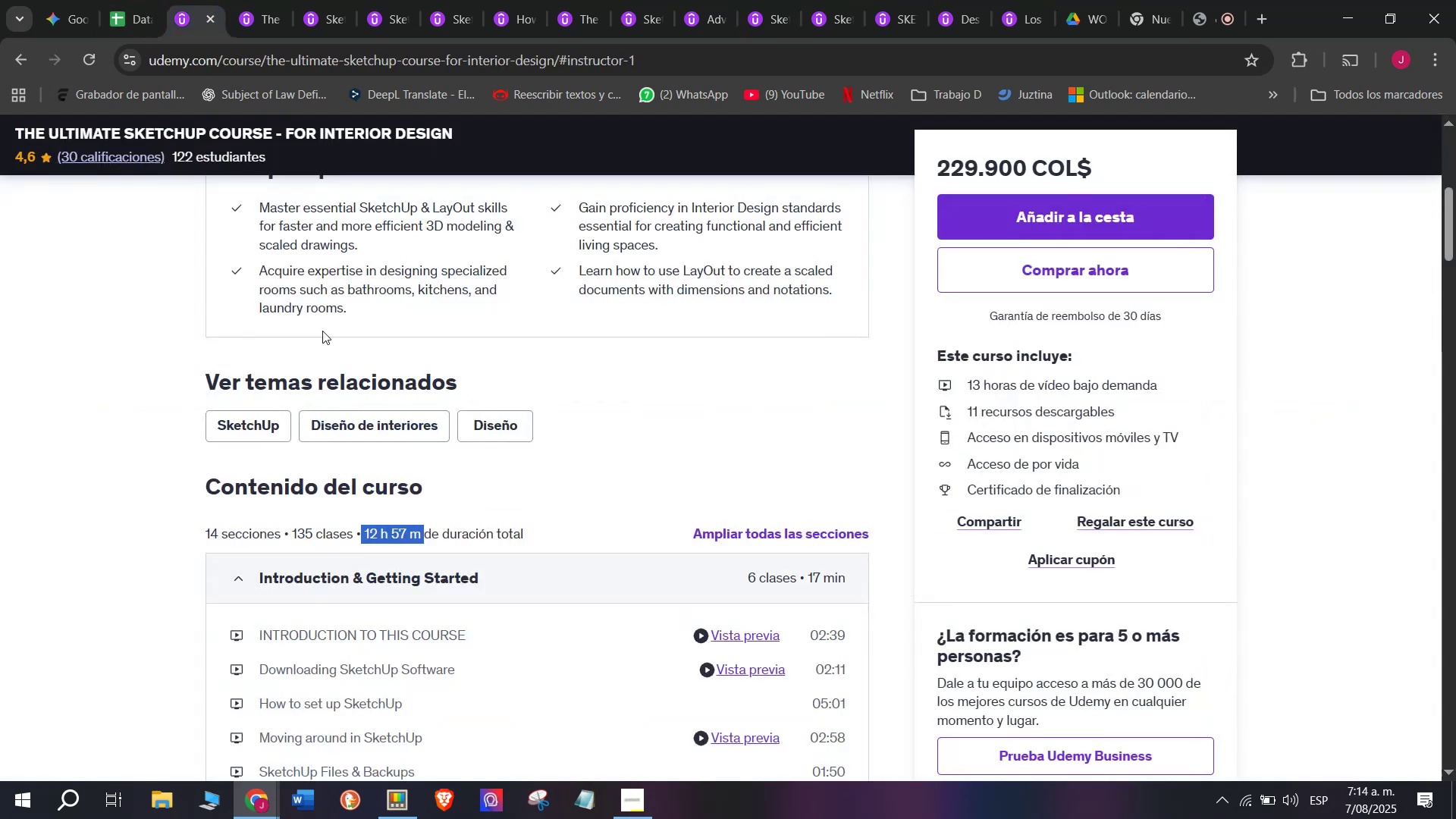 
scroll: coordinate [367, 436], scroll_direction: up, amount: 3.0
 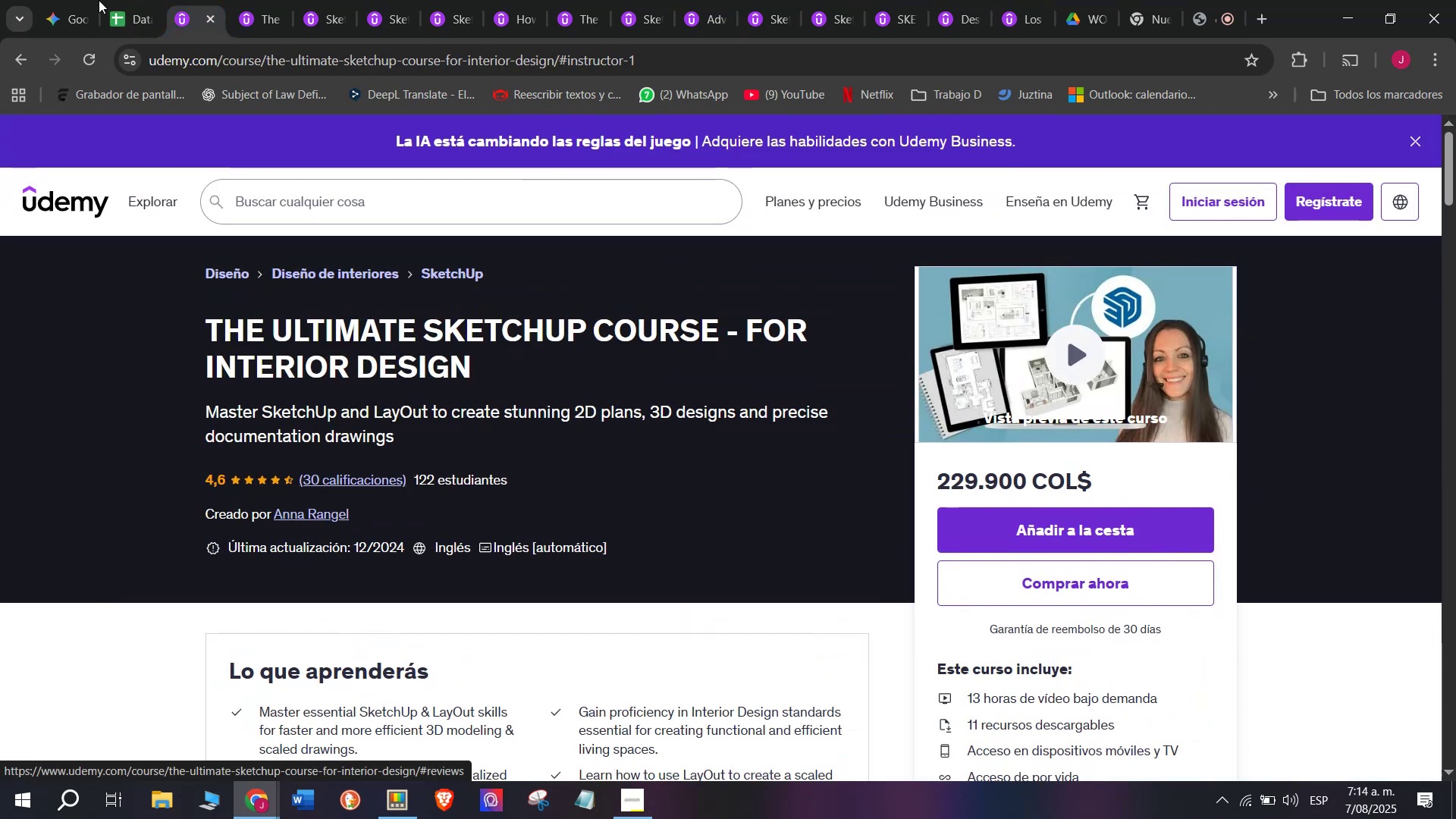 
left_click([118, 0])
 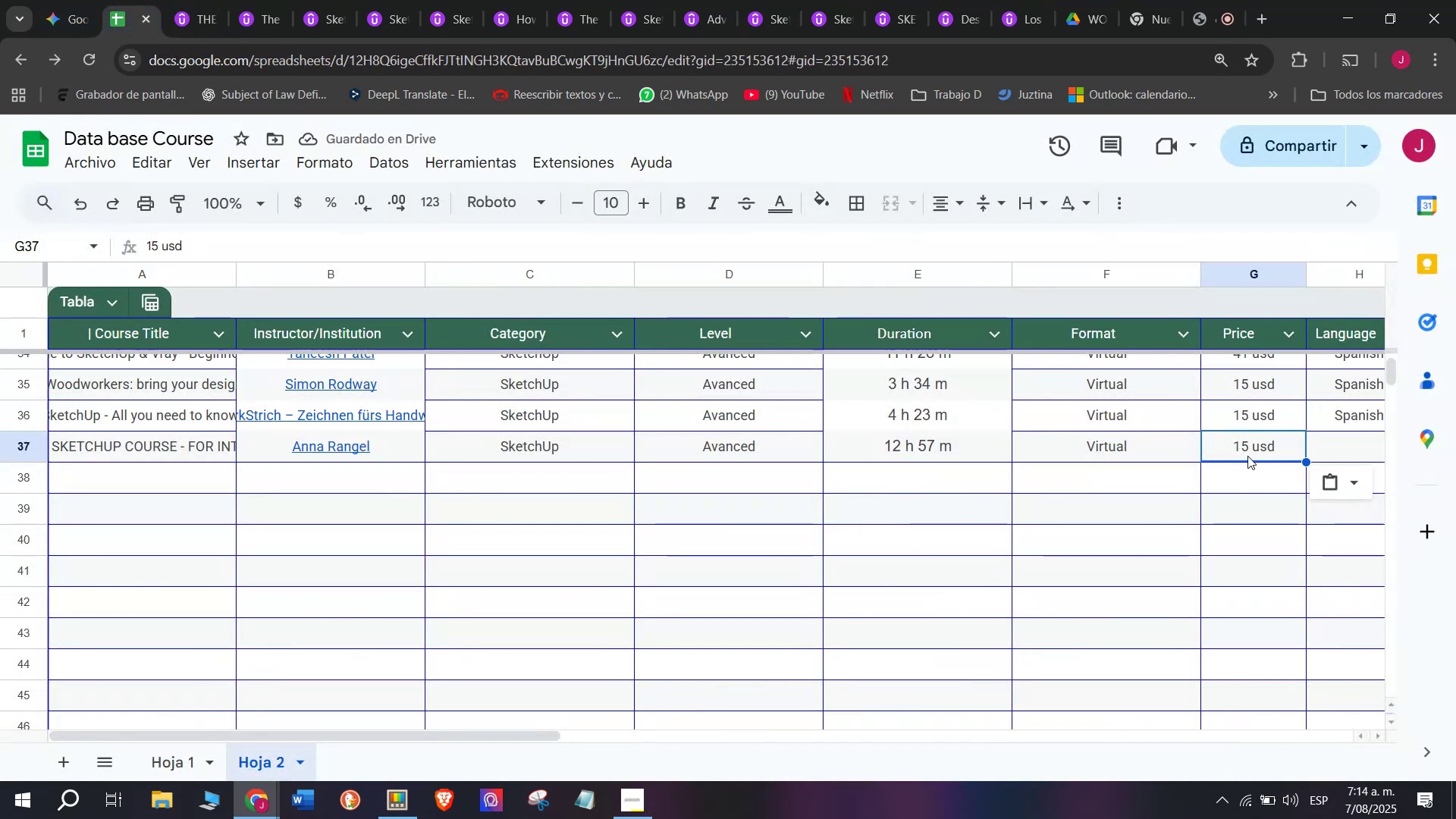 
double_click([1239, 451])
 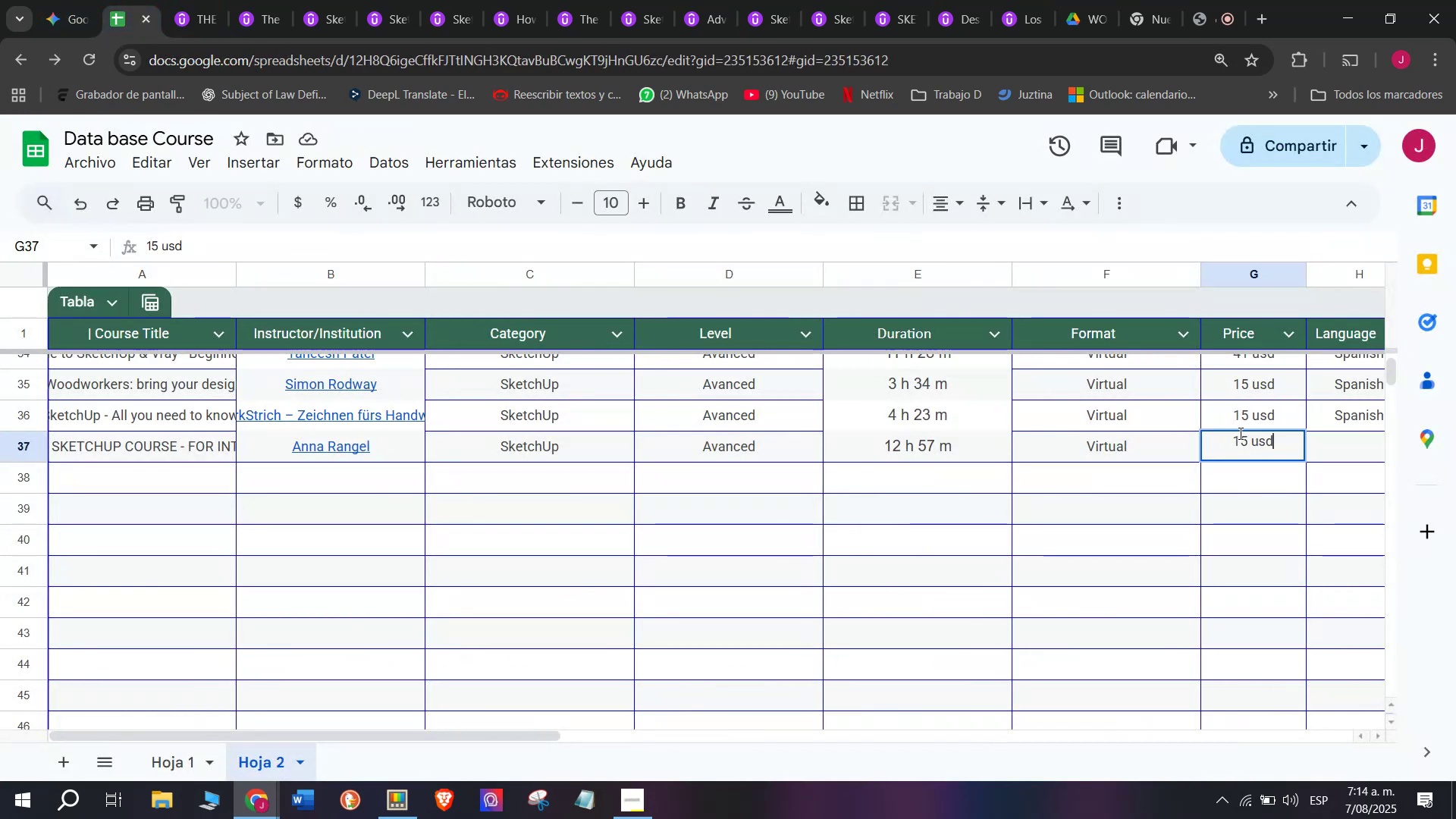 
left_click_drag(start_coordinate=[1251, 438], to_coordinate=[1234, 438])
 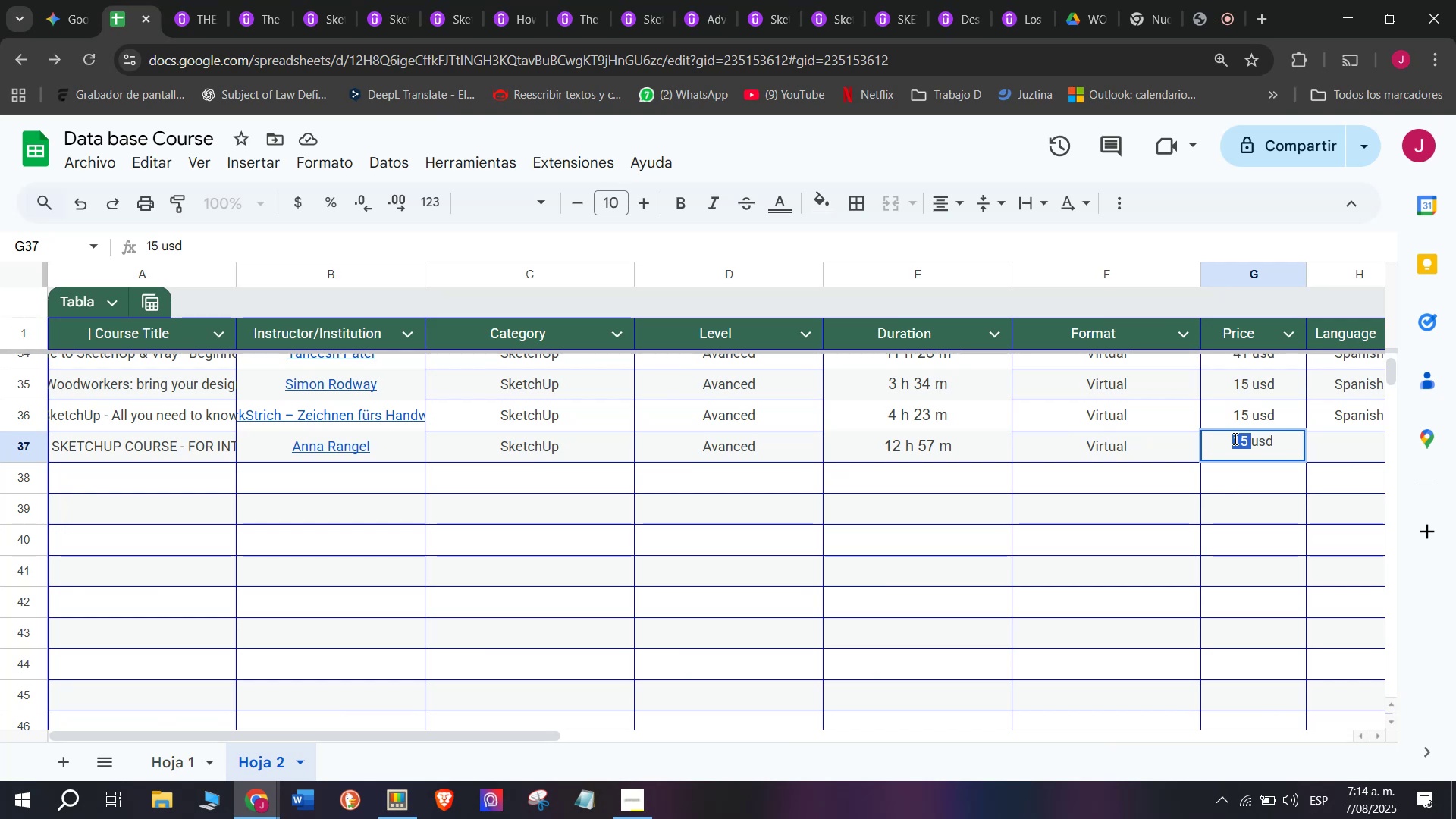 
wait(7.87)
 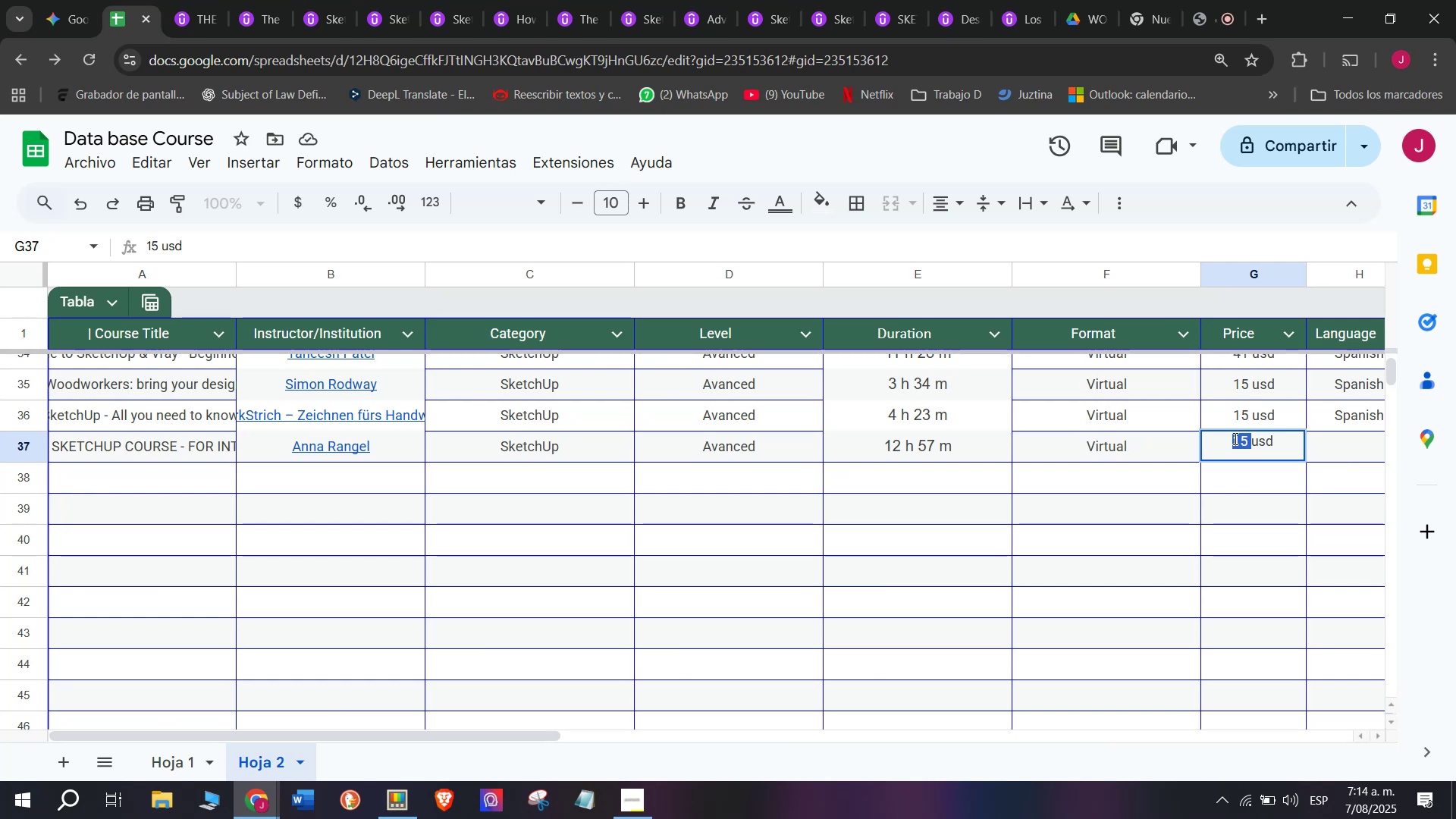 
type(55 )
 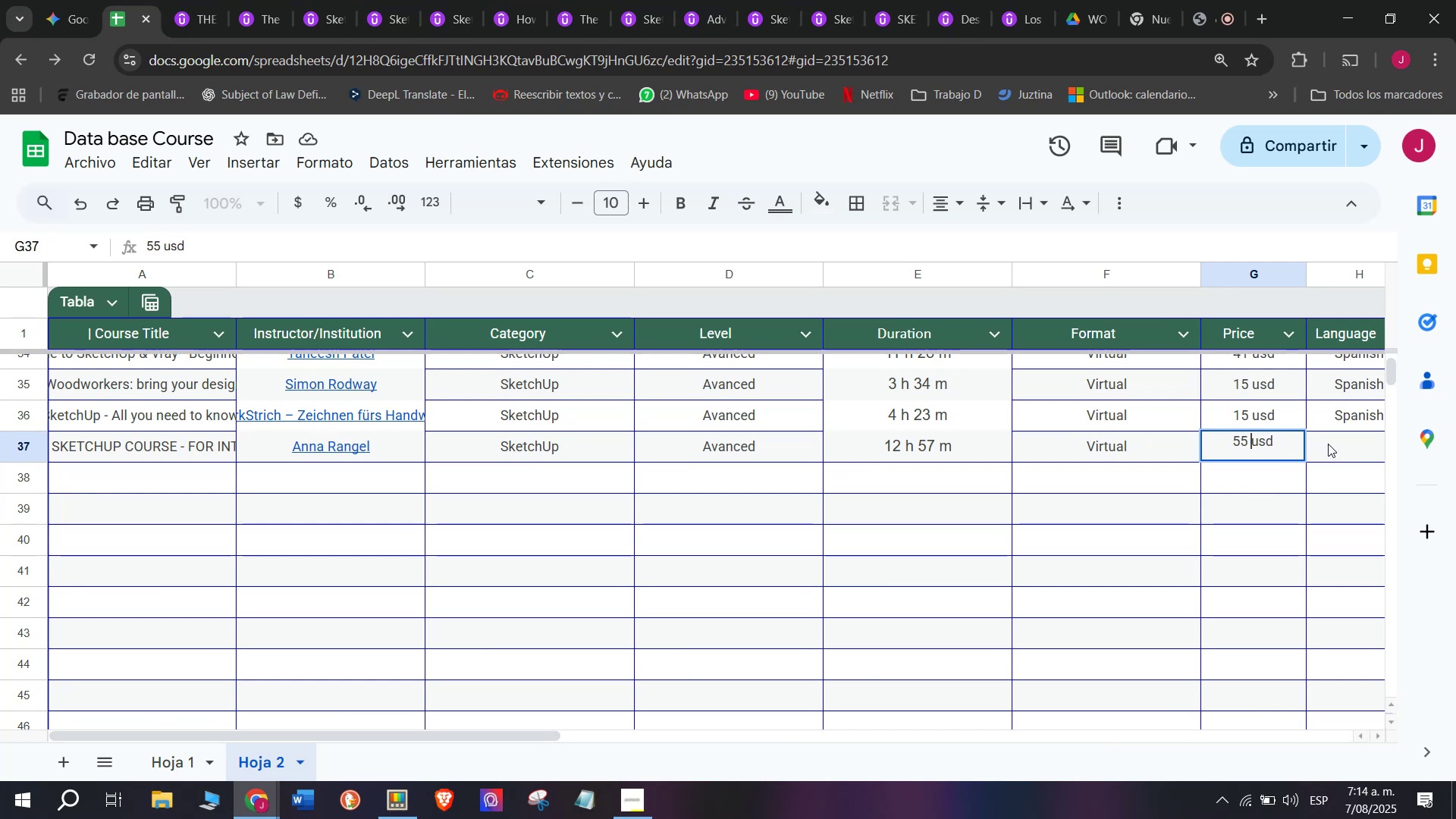 
left_click([1328, 444])
 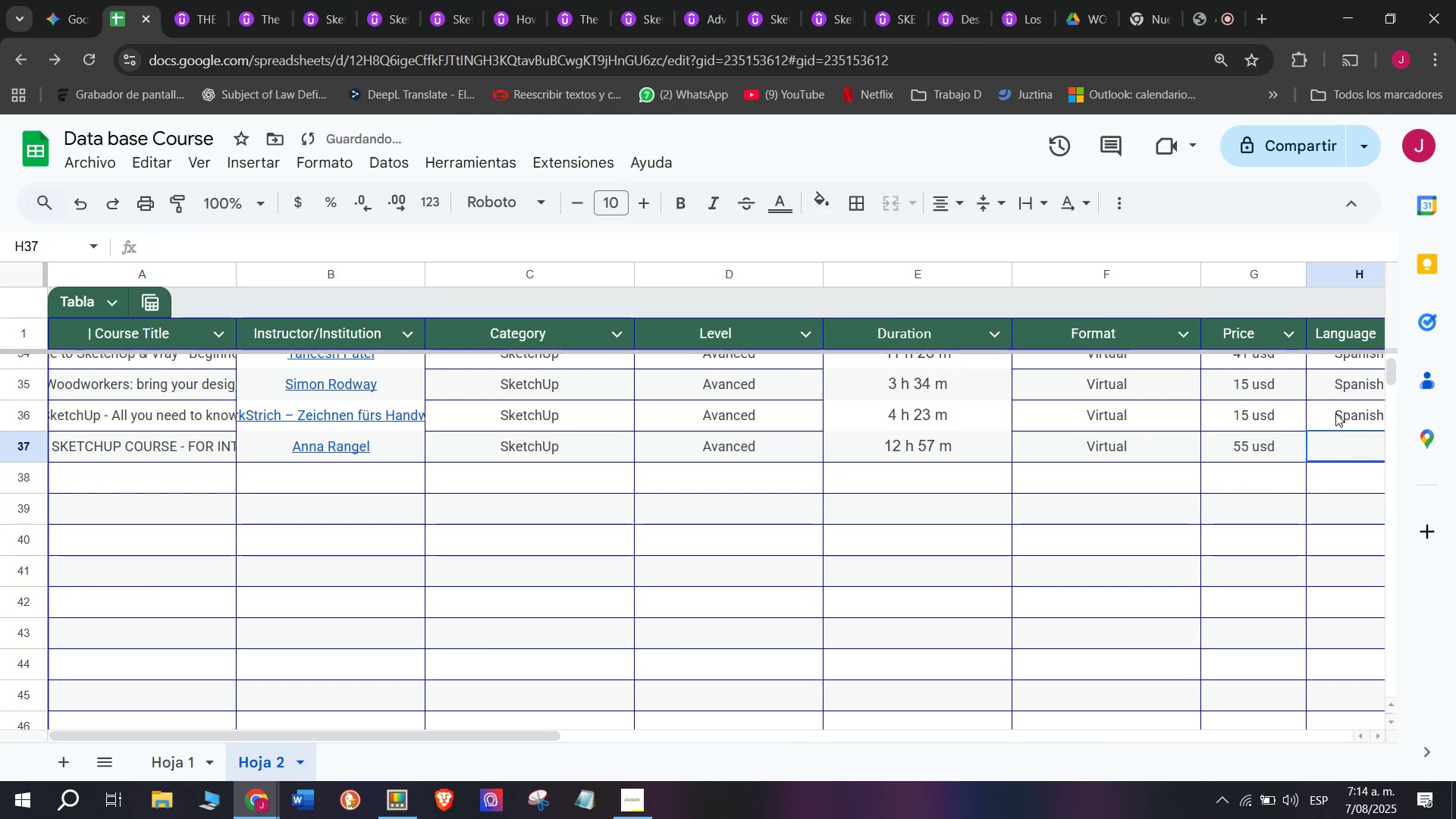 
double_click([1335, 413])
 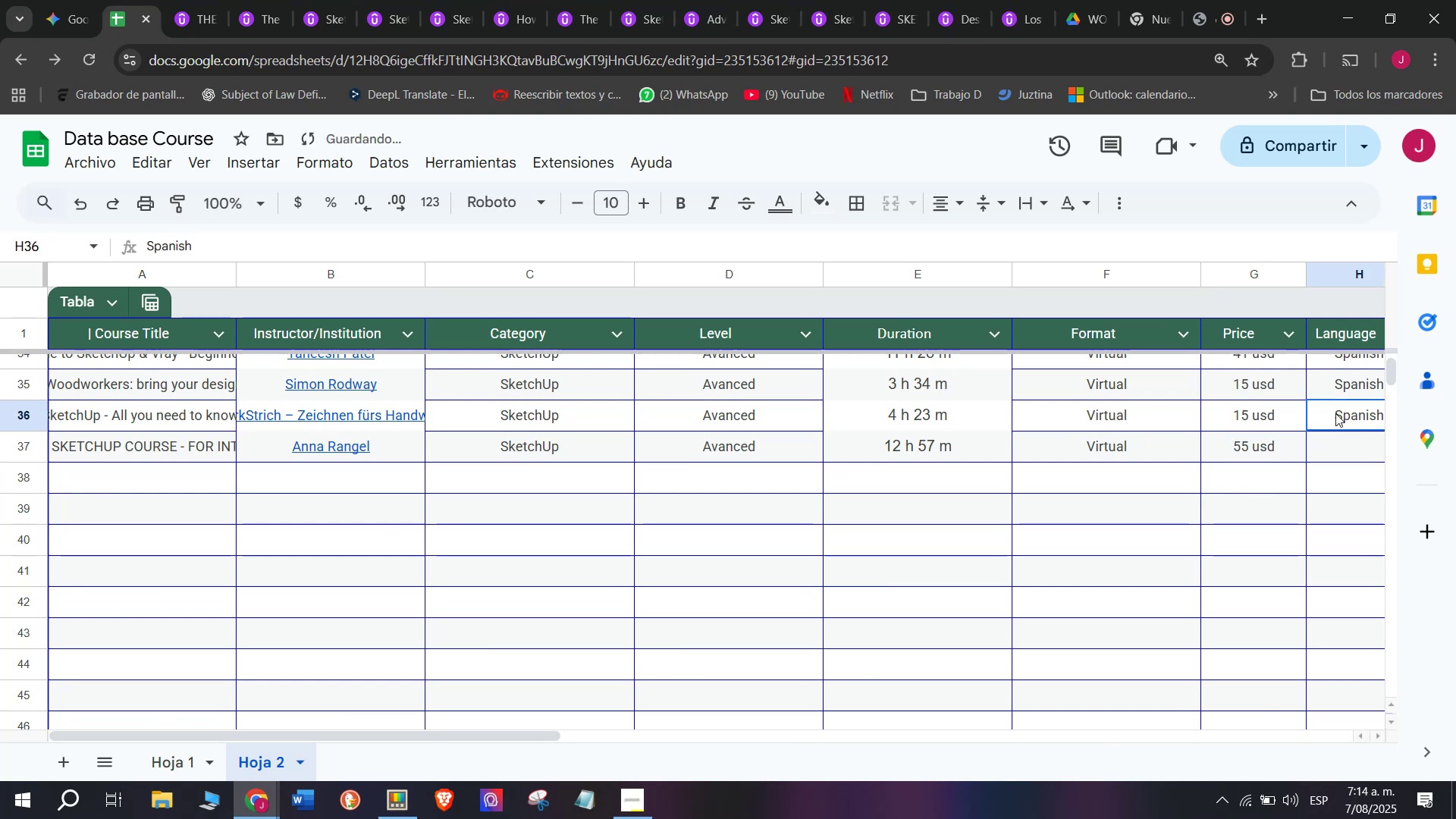 
key(Control+ControlLeft)
 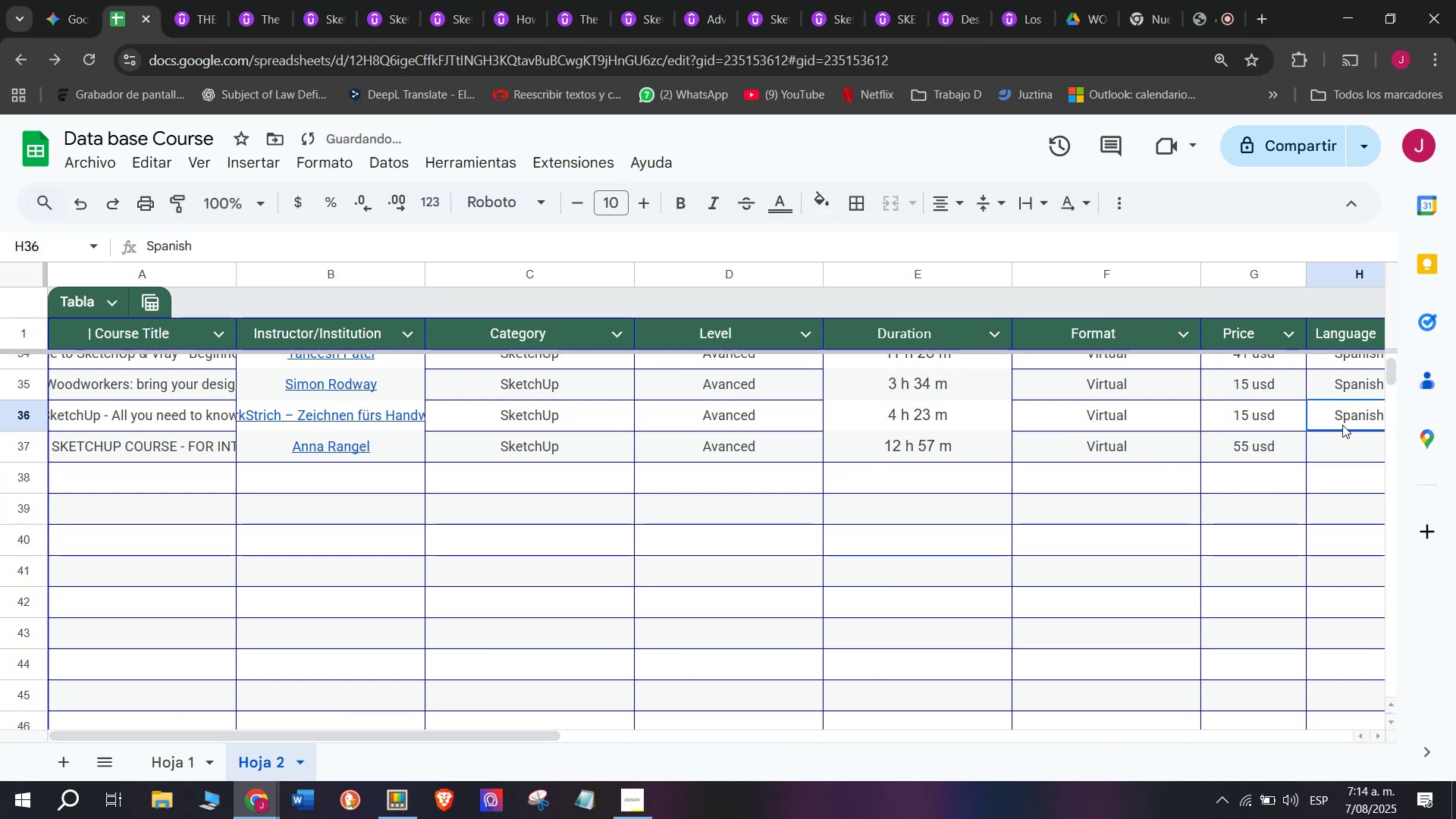 
key(Break)
 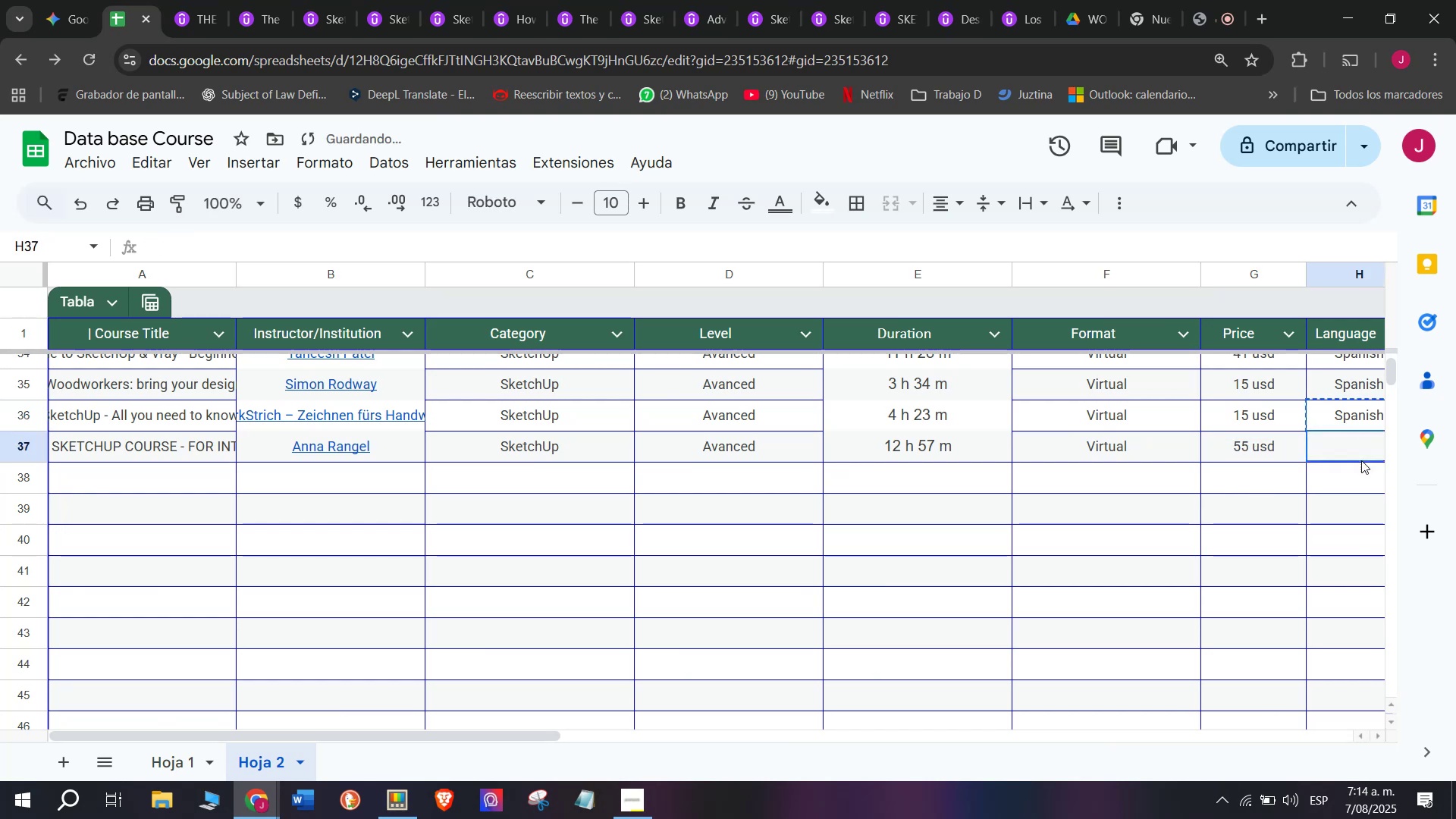 
key(Control+C)
 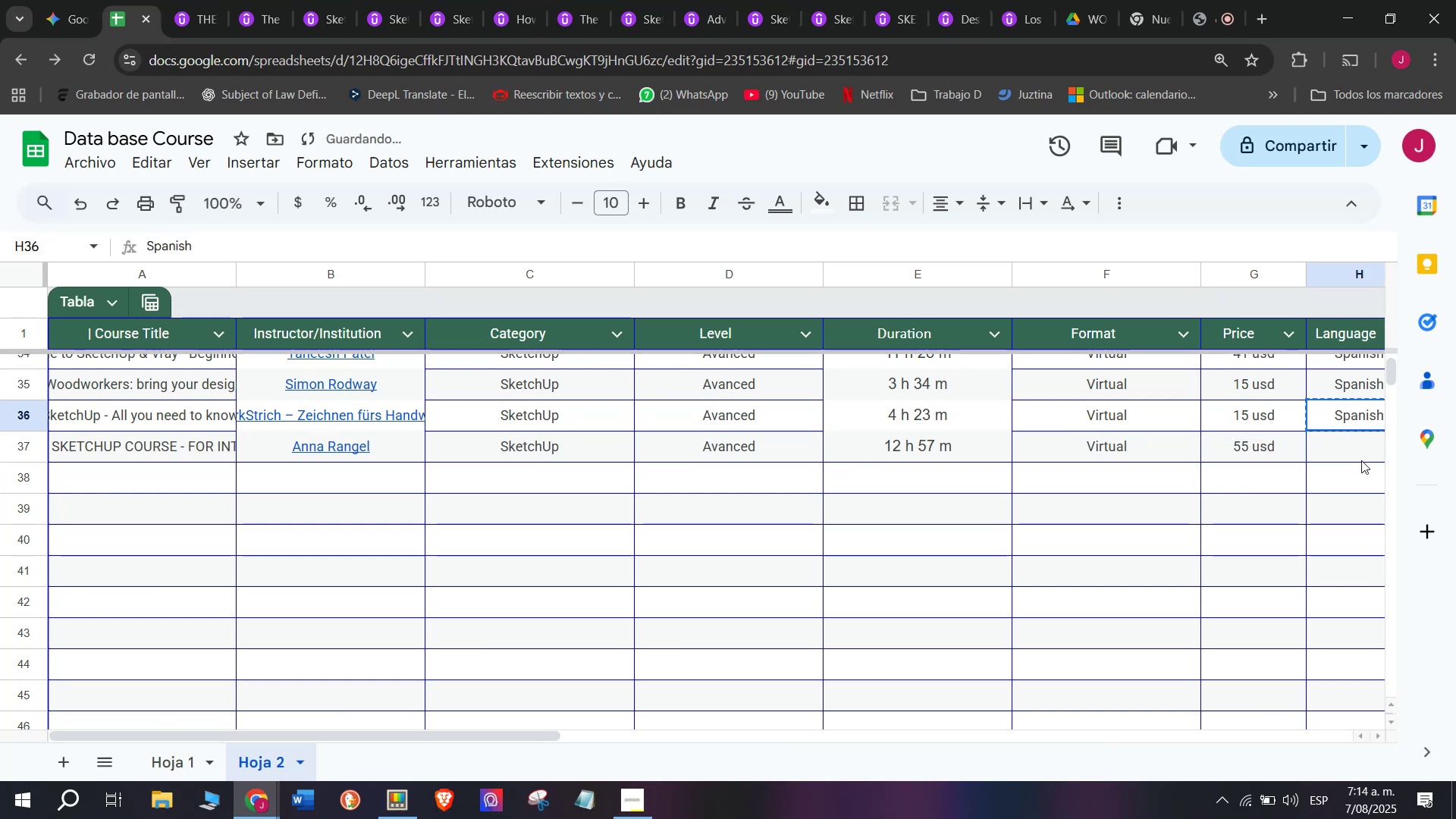 
left_click([1361, 460])
 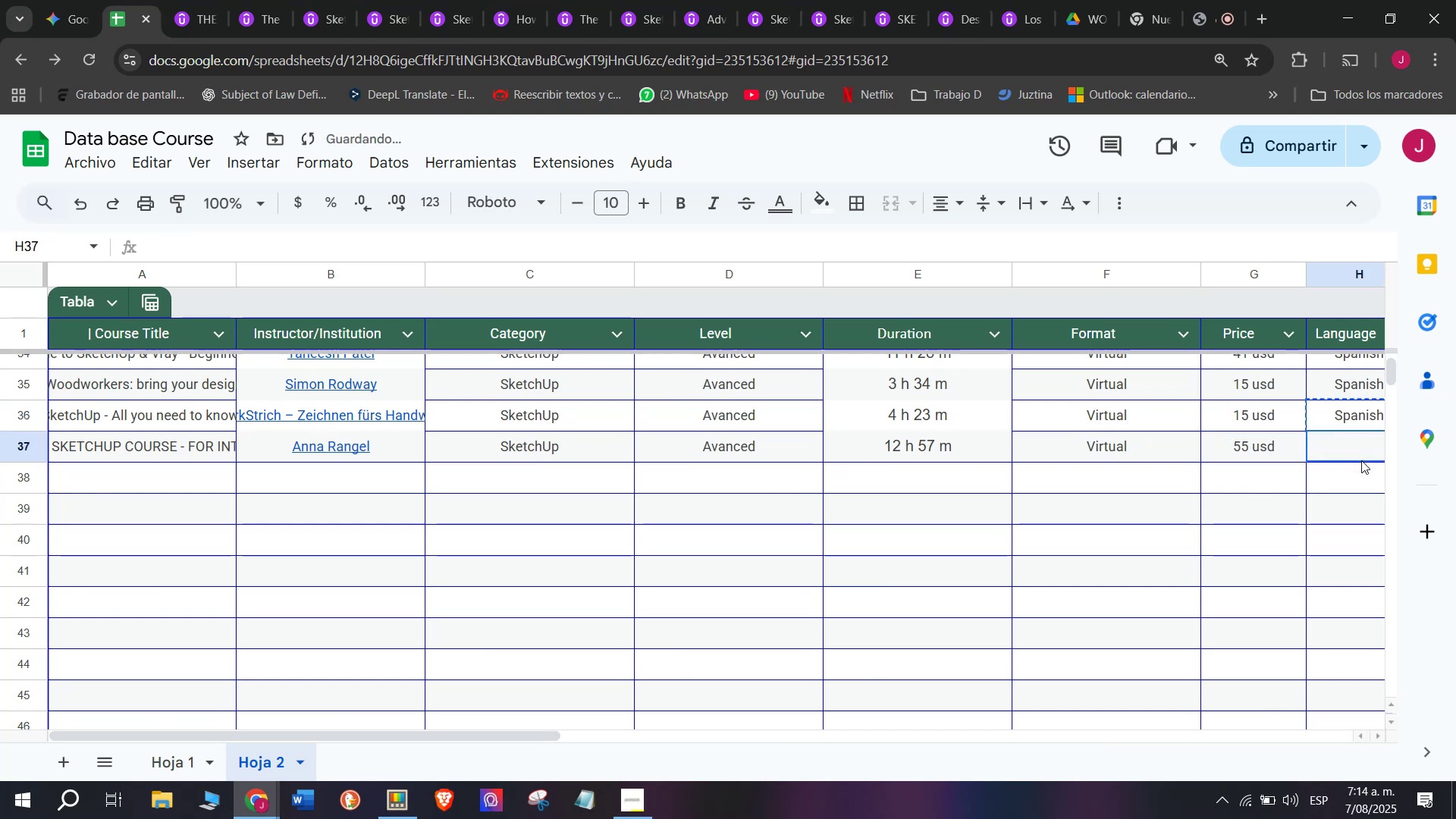 
key(Z)
 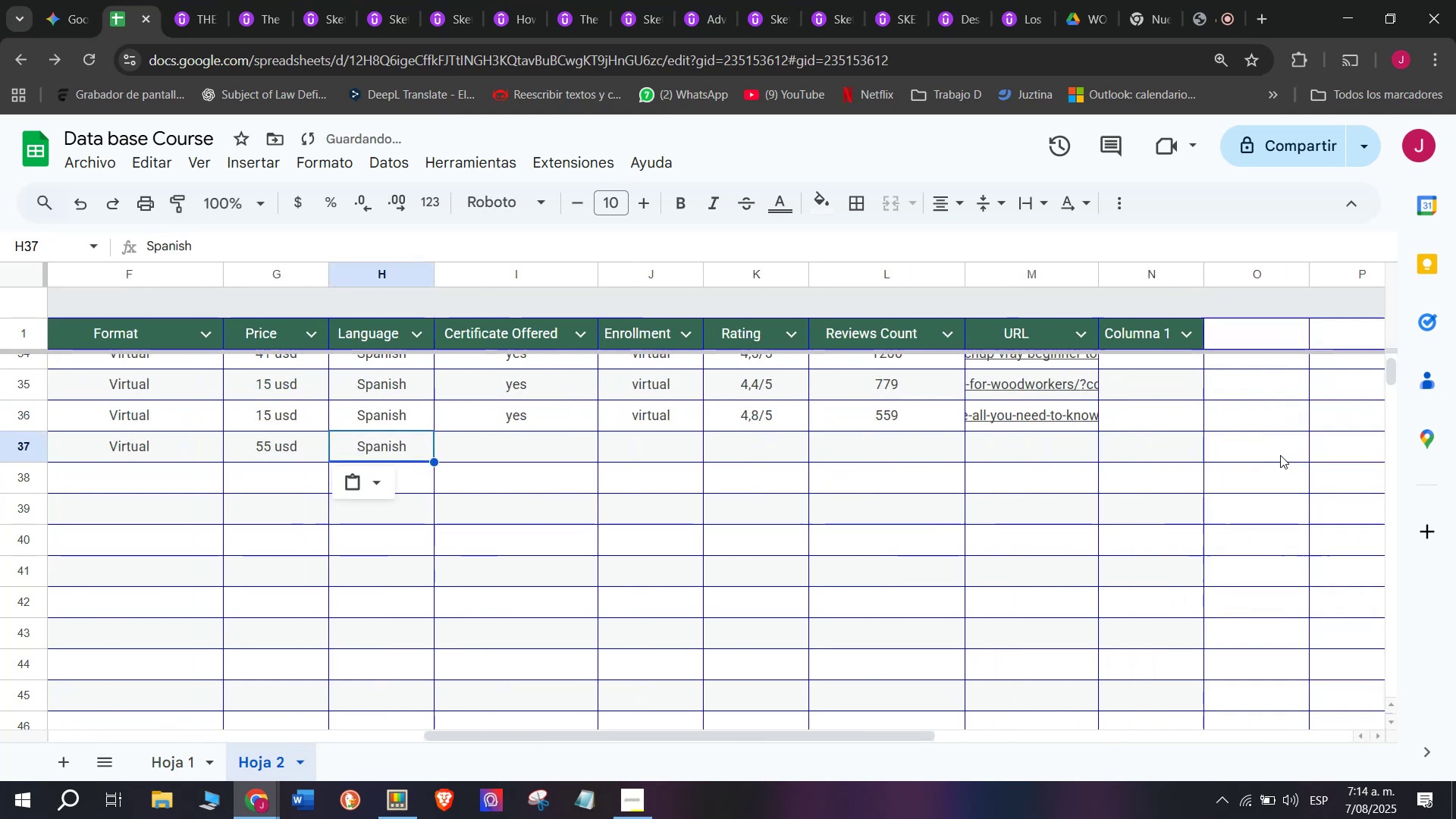 
key(Control+ControlLeft)
 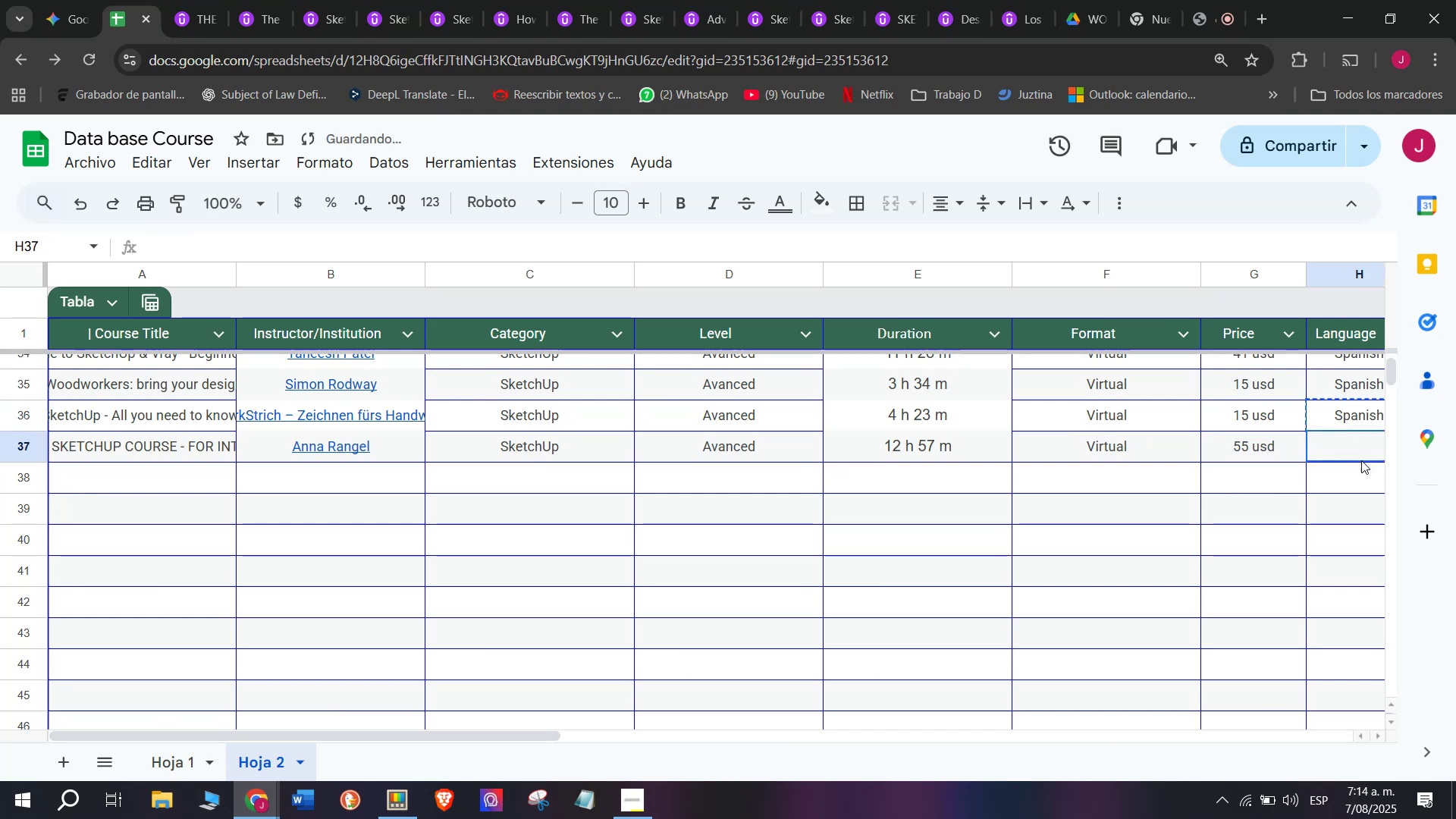 
key(Control+V)
 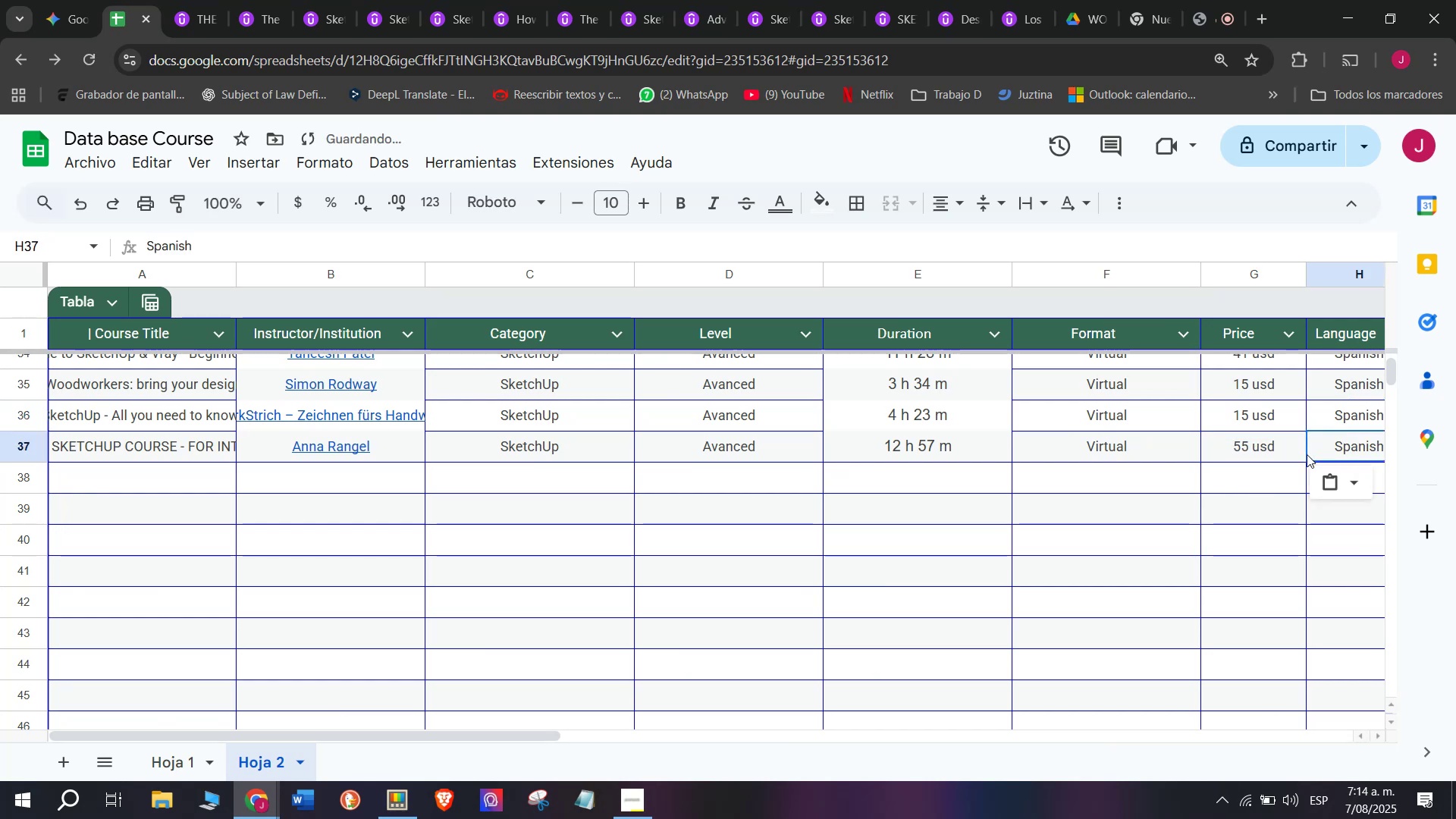 
scroll: coordinate [554, 460], scroll_direction: down, amount: 3.0
 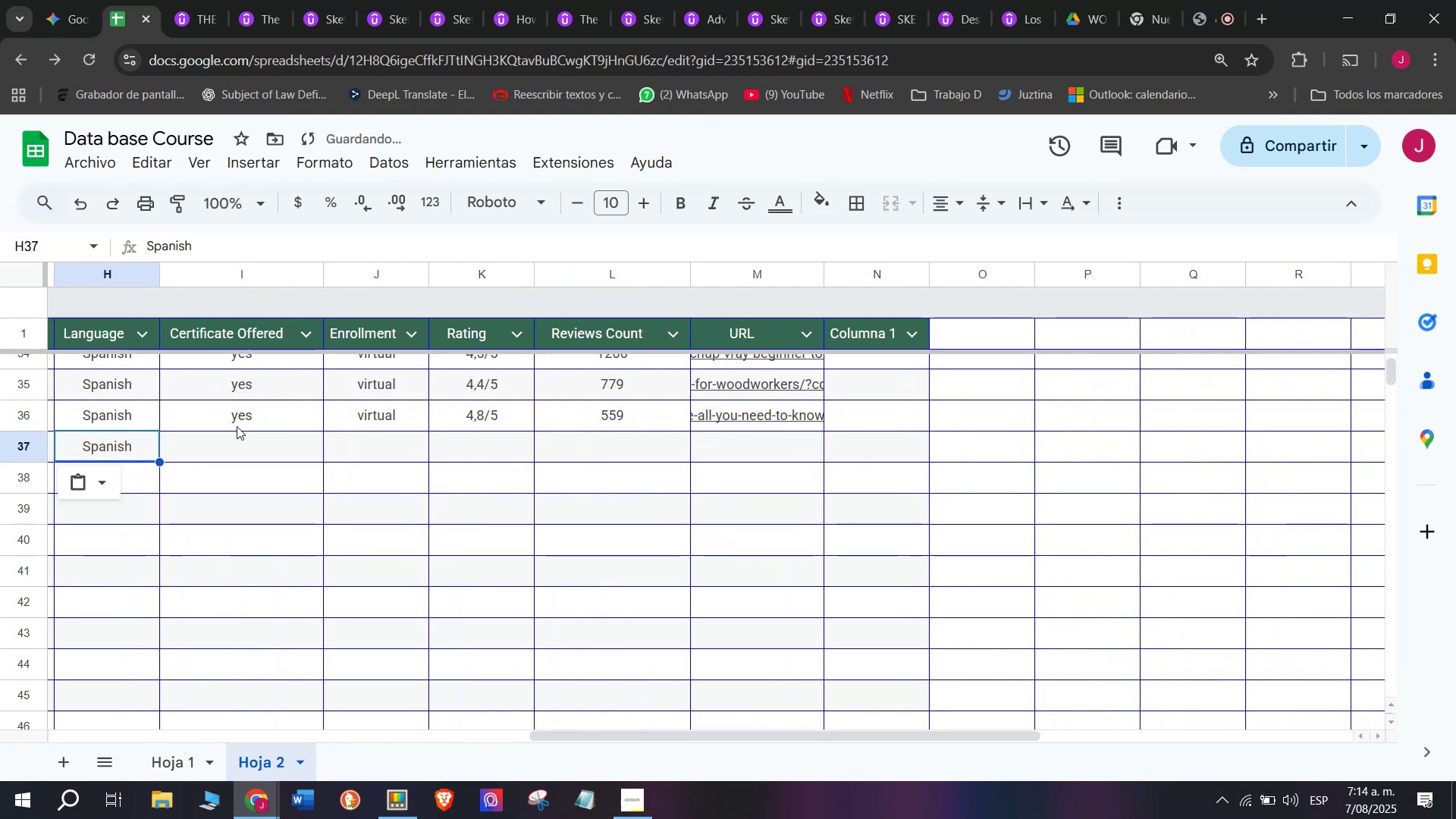 
left_click([235, 422])
 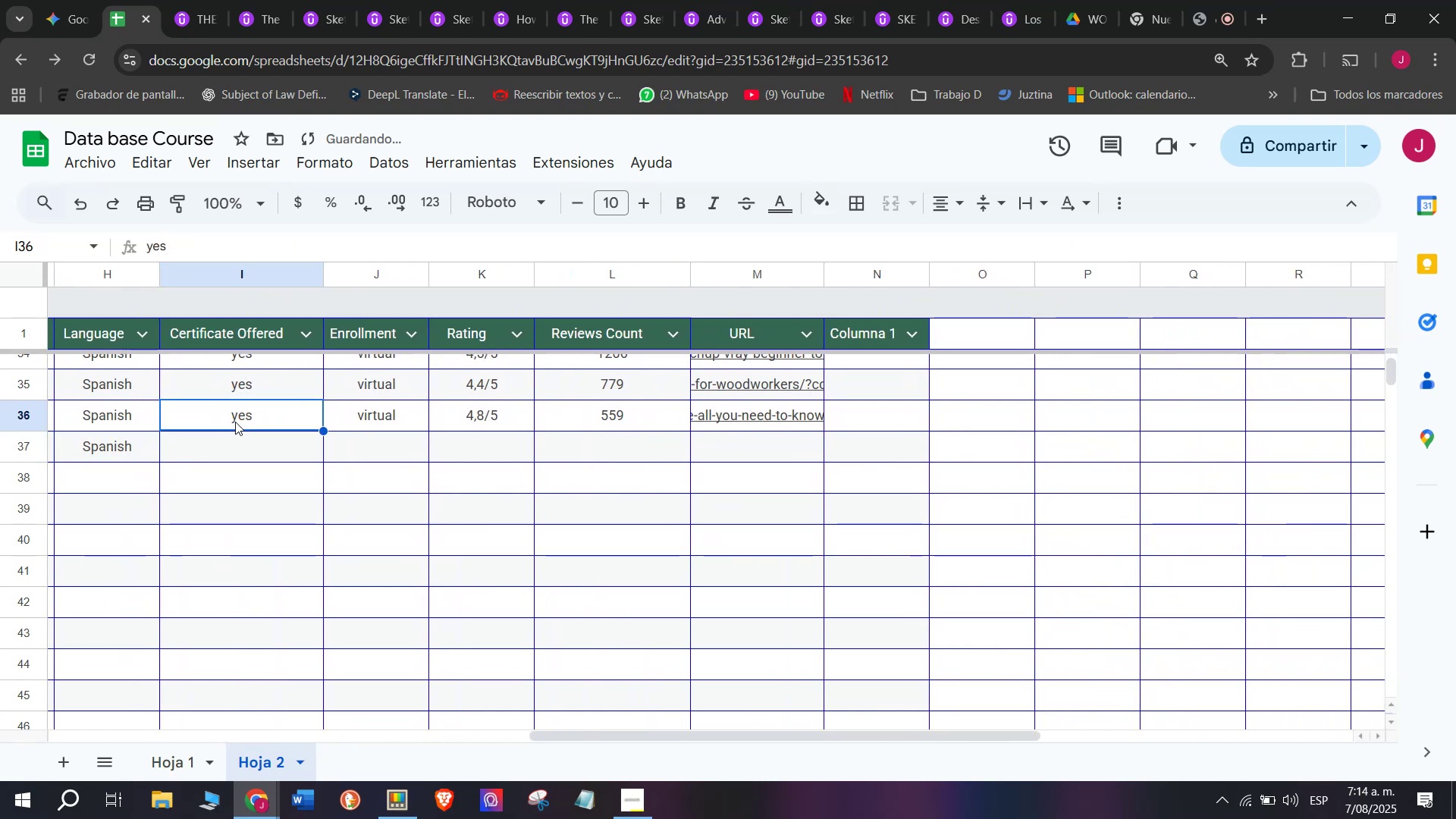 
key(Break)
 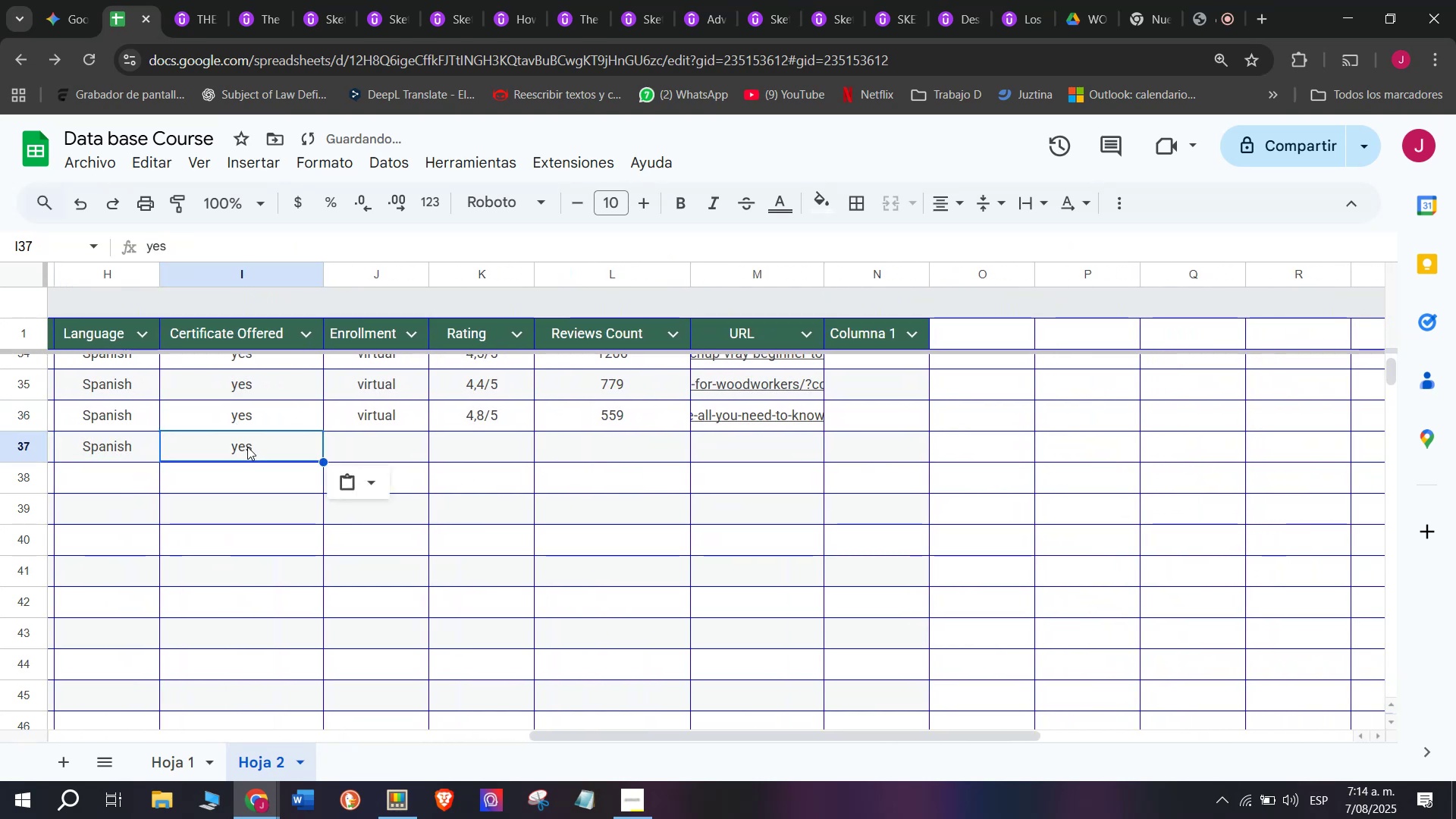 
key(Control+ControlLeft)
 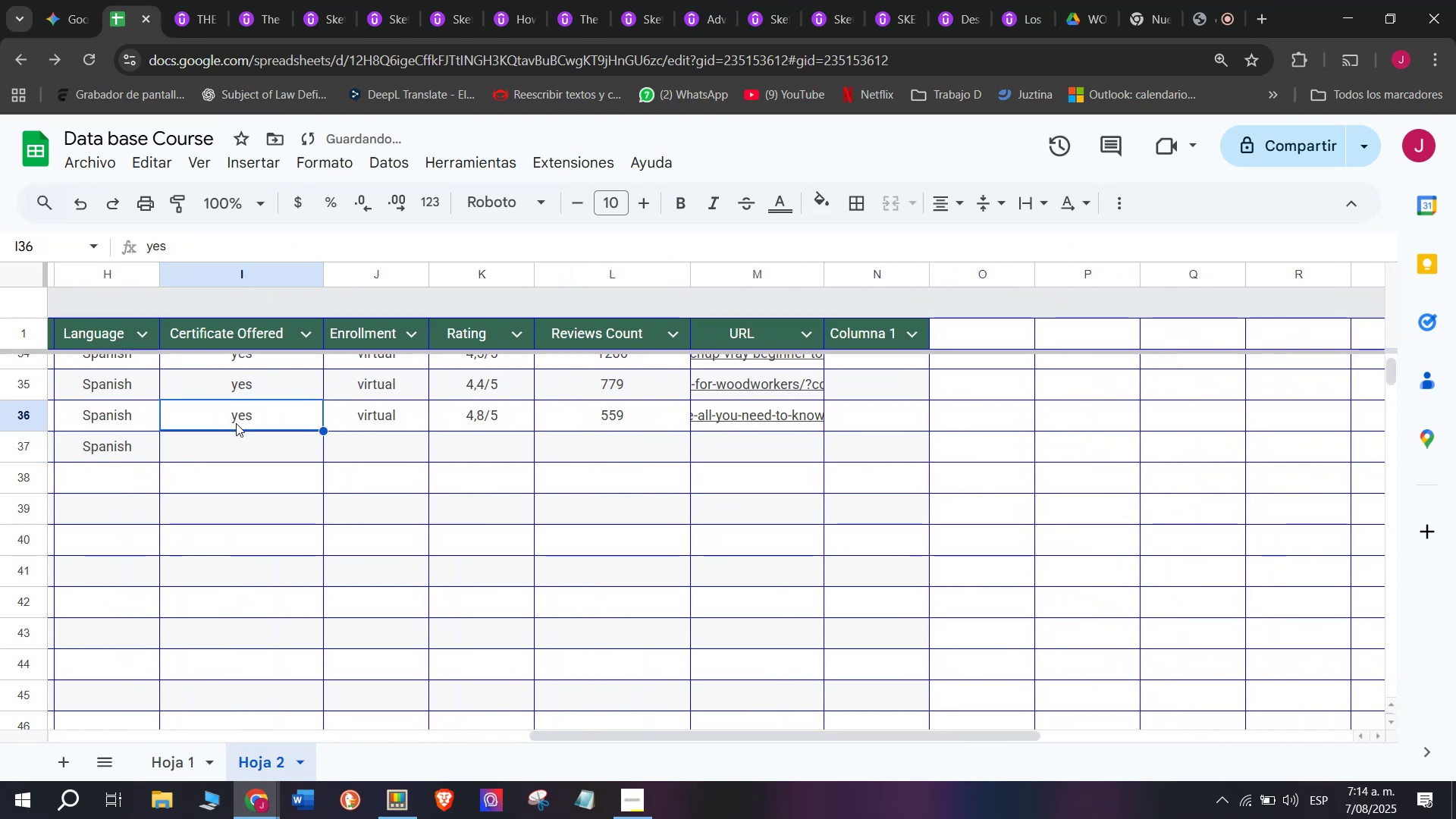 
key(Control+C)
 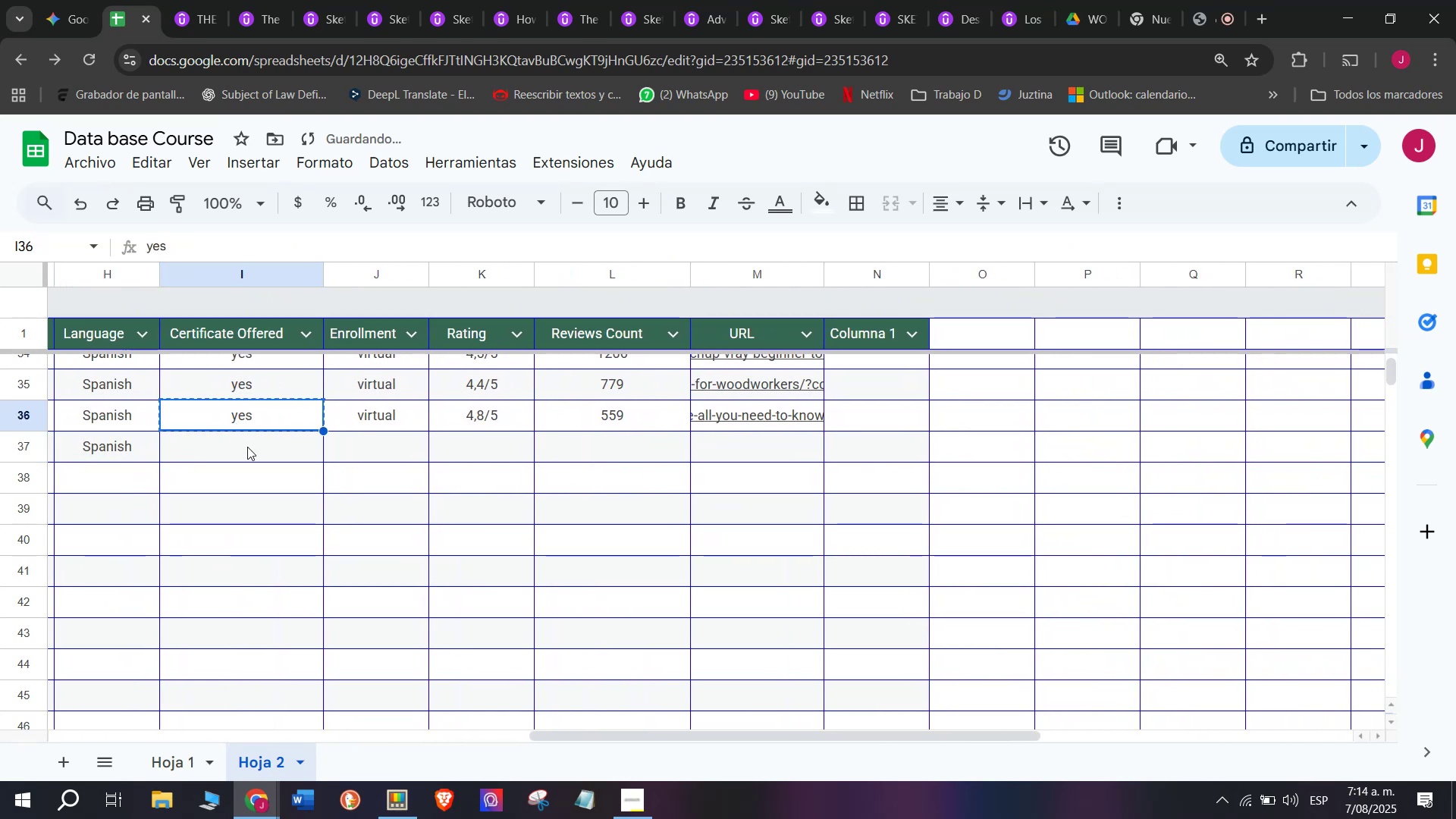 
key(Control+ControlLeft)
 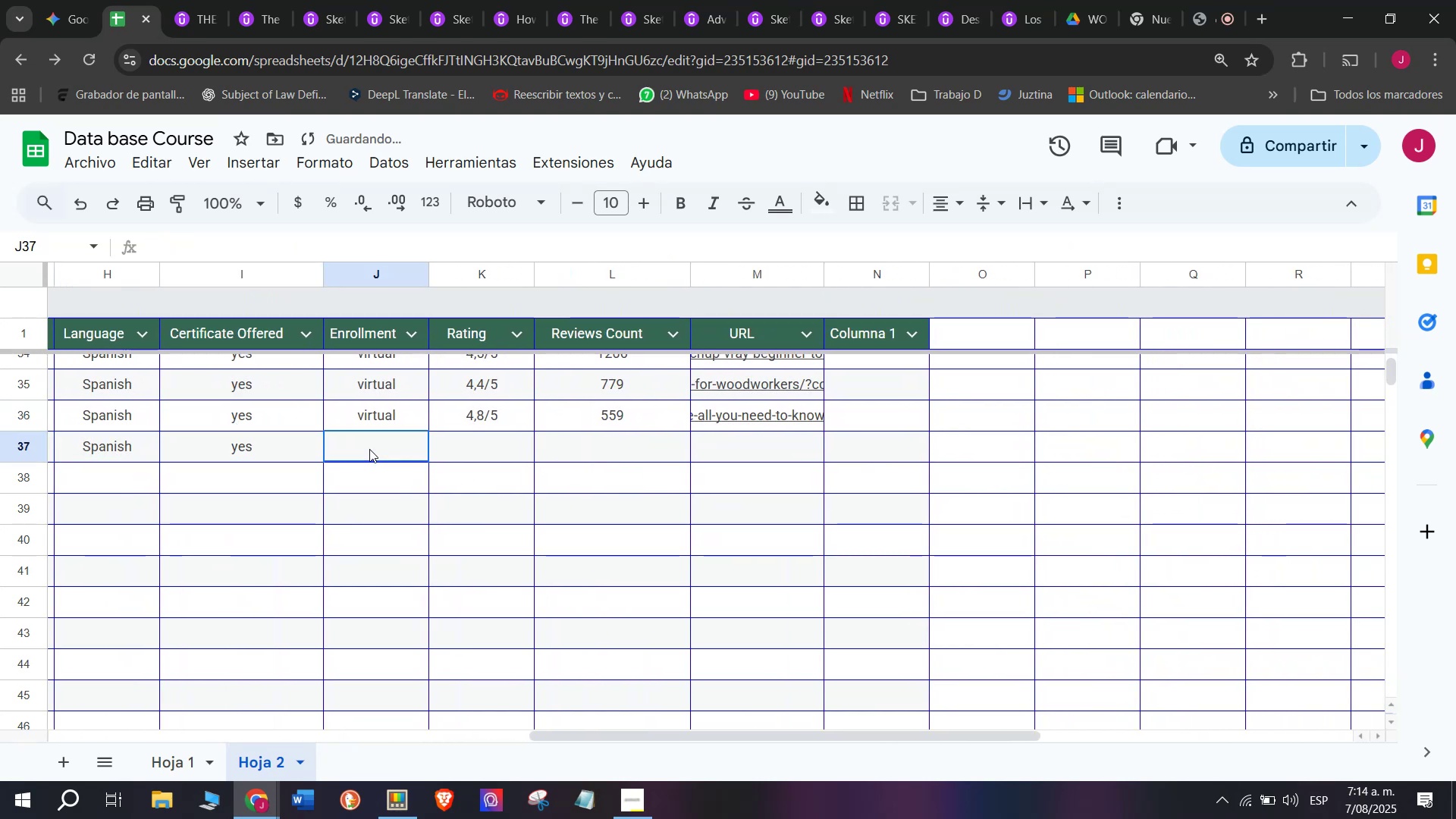 
key(Z)
 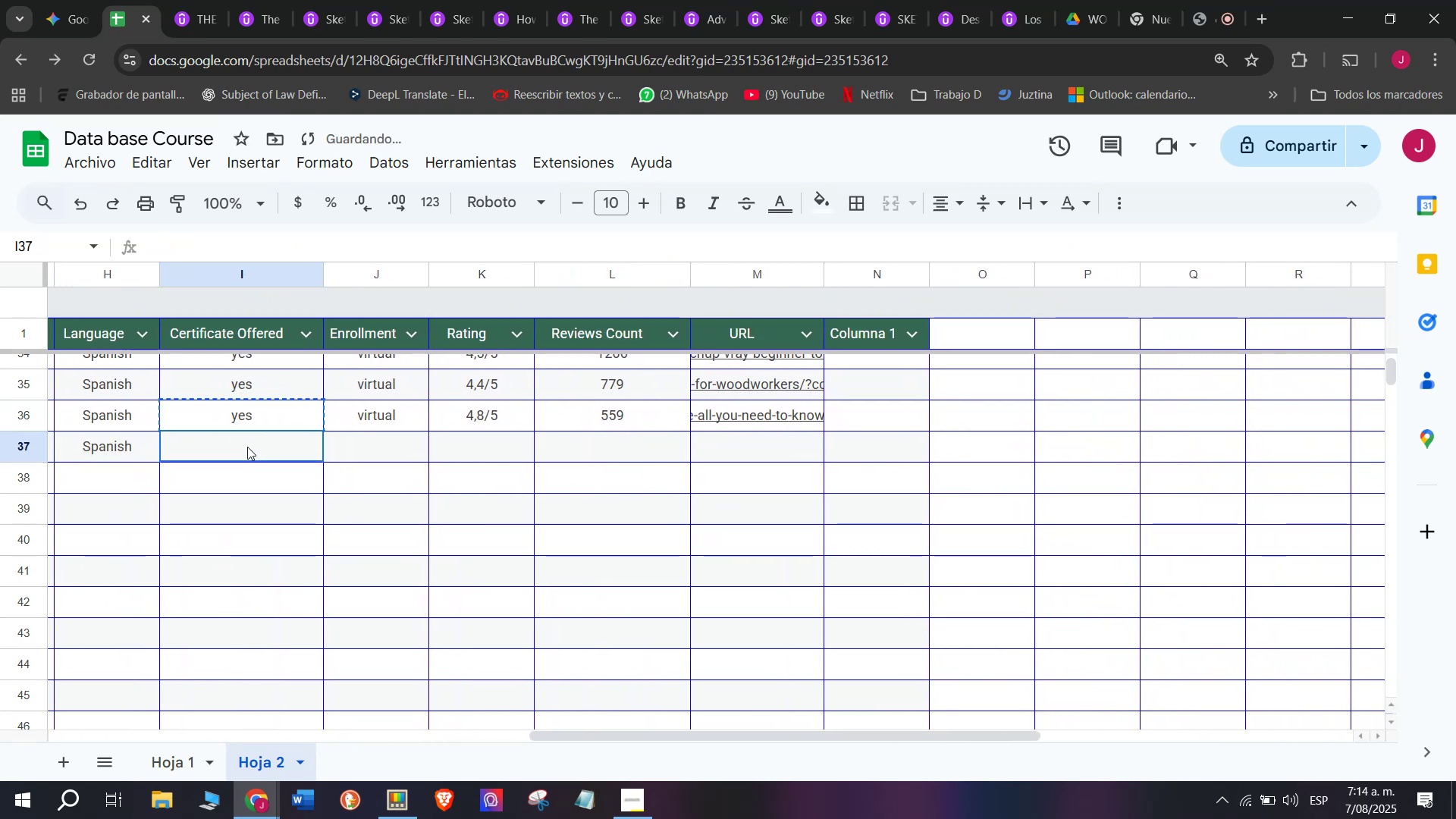 
key(Control+V)
 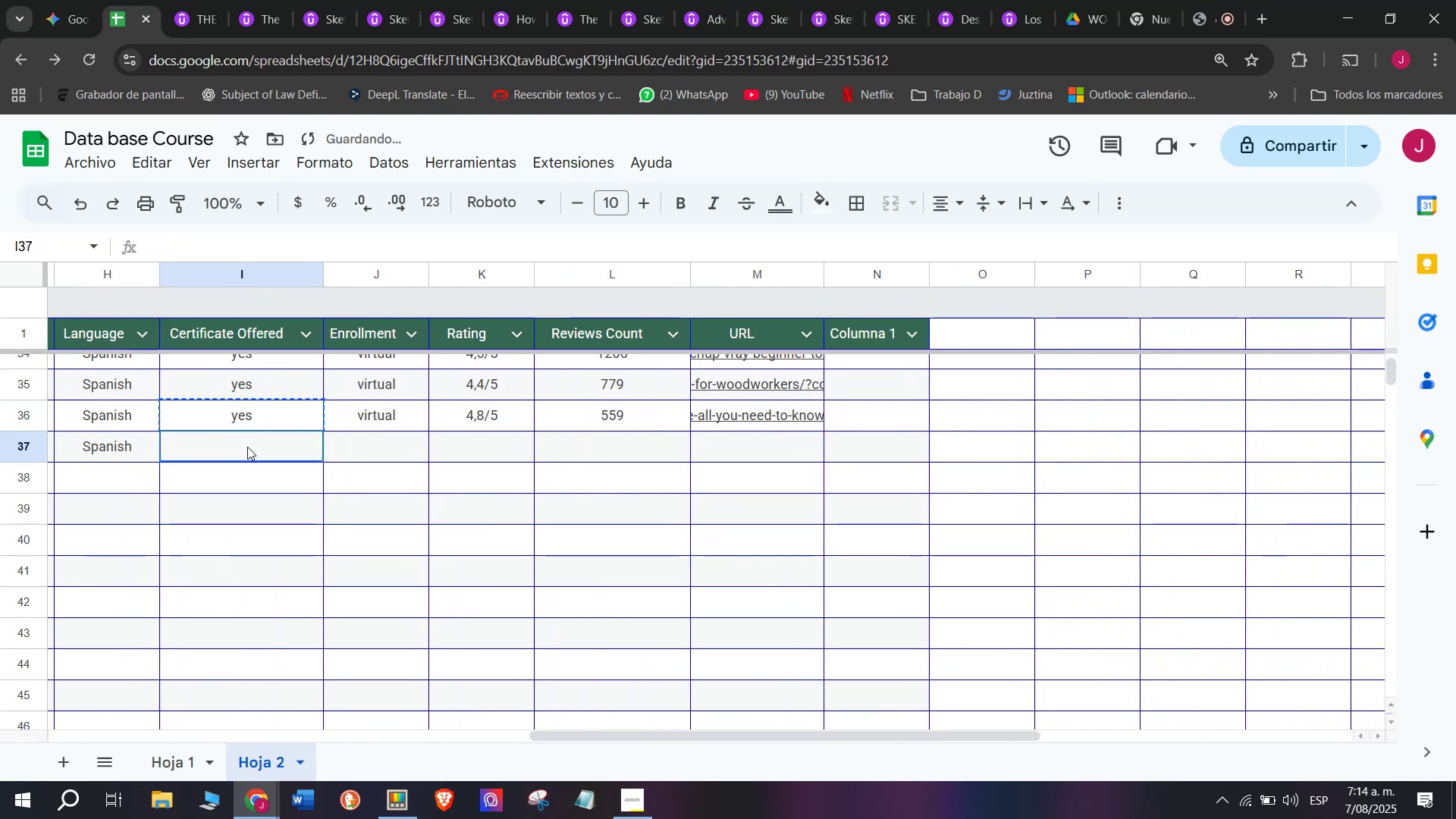 
double_click([247, 447])
 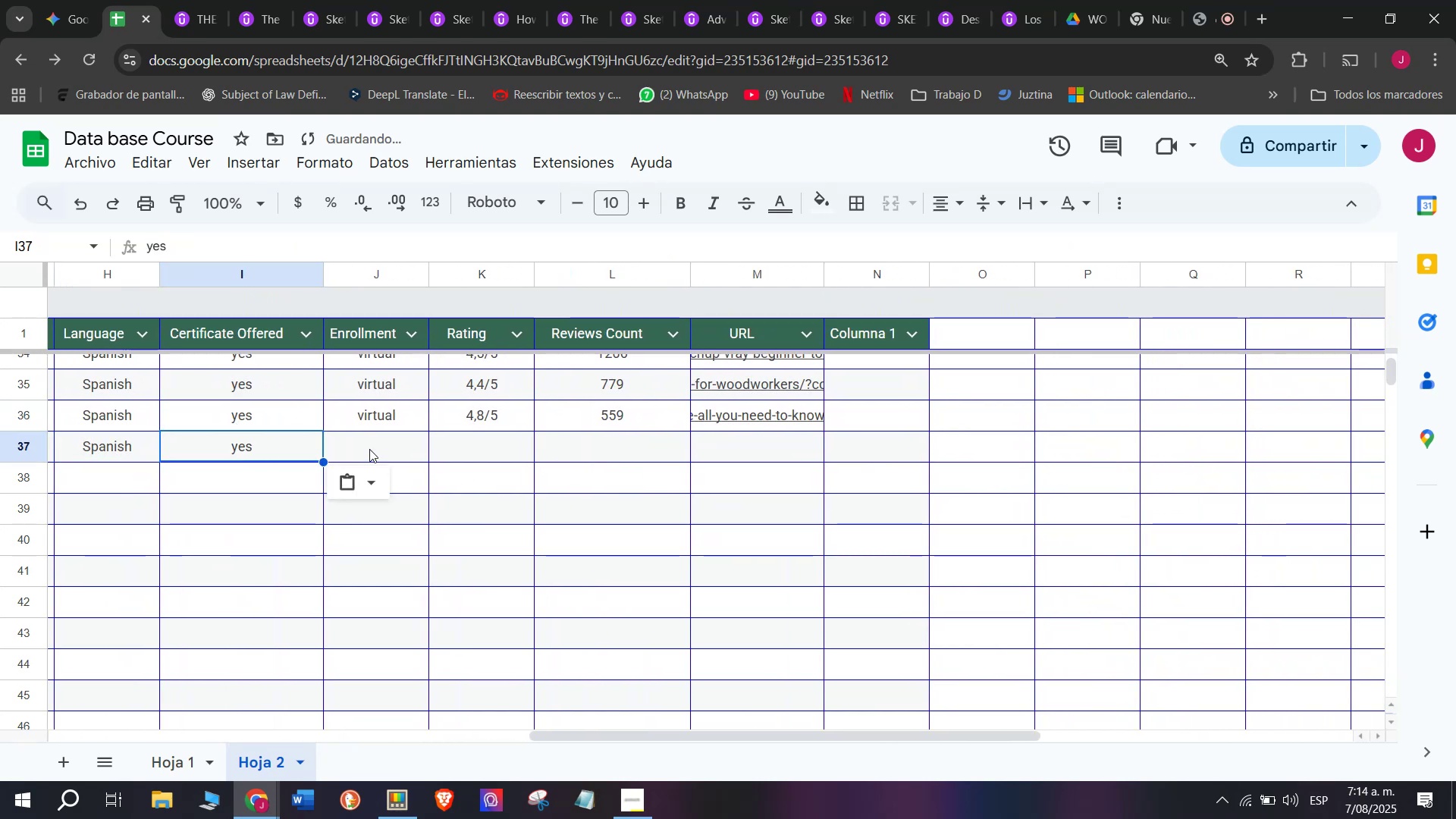 
triple_click([369, 449])
 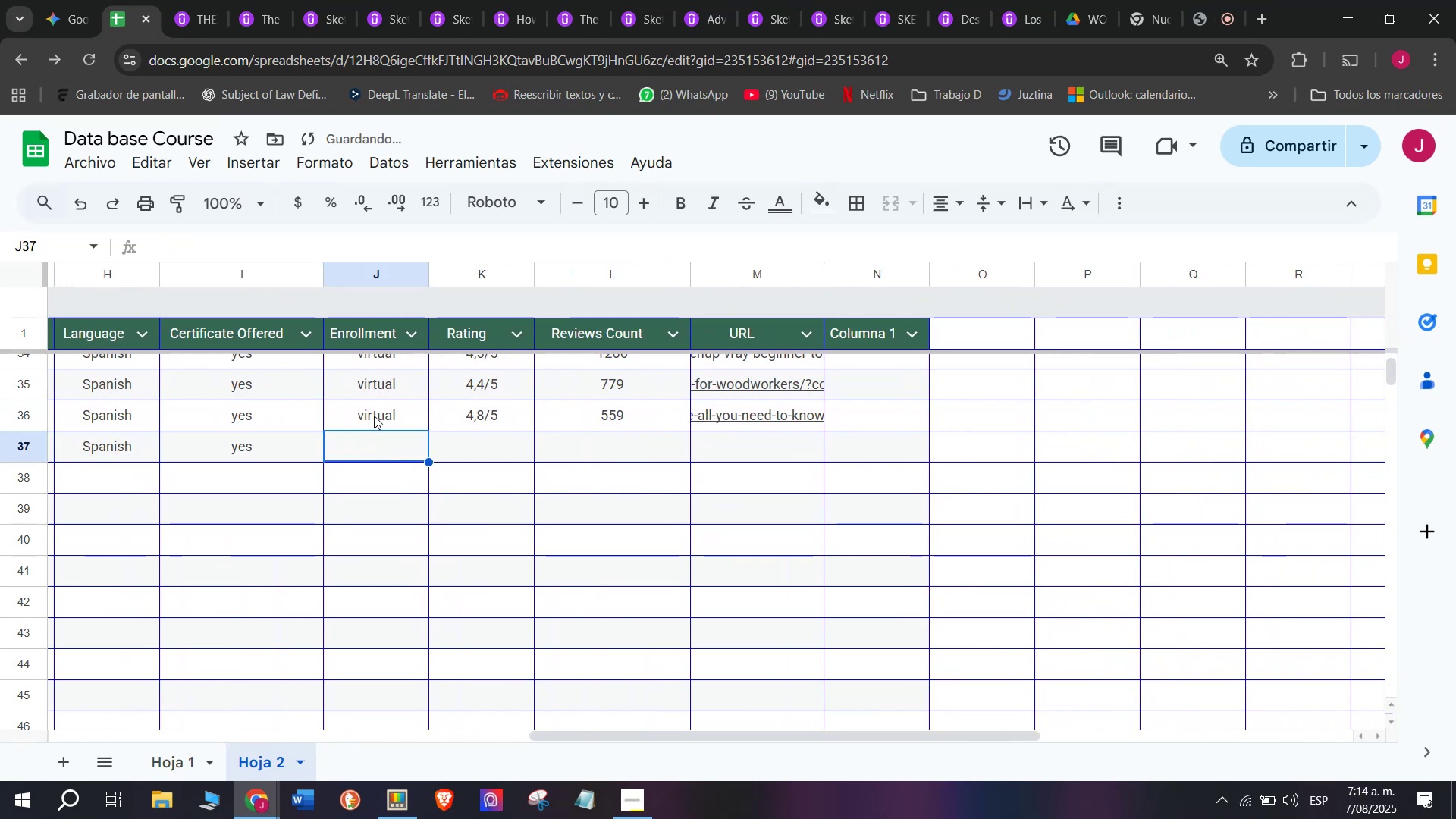 
triple_click([374, 416])
 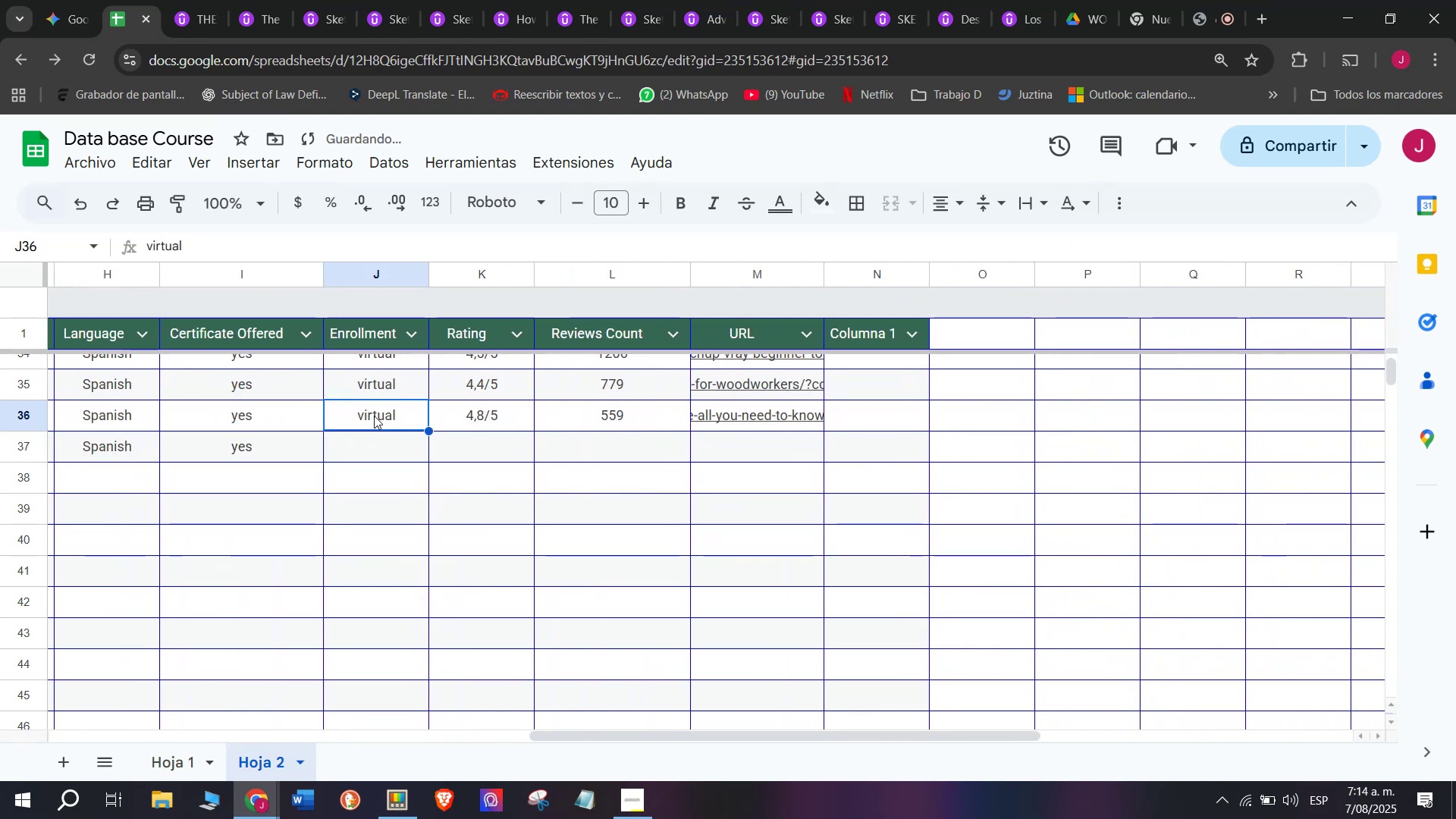 
key(Control+ControlLeft)
 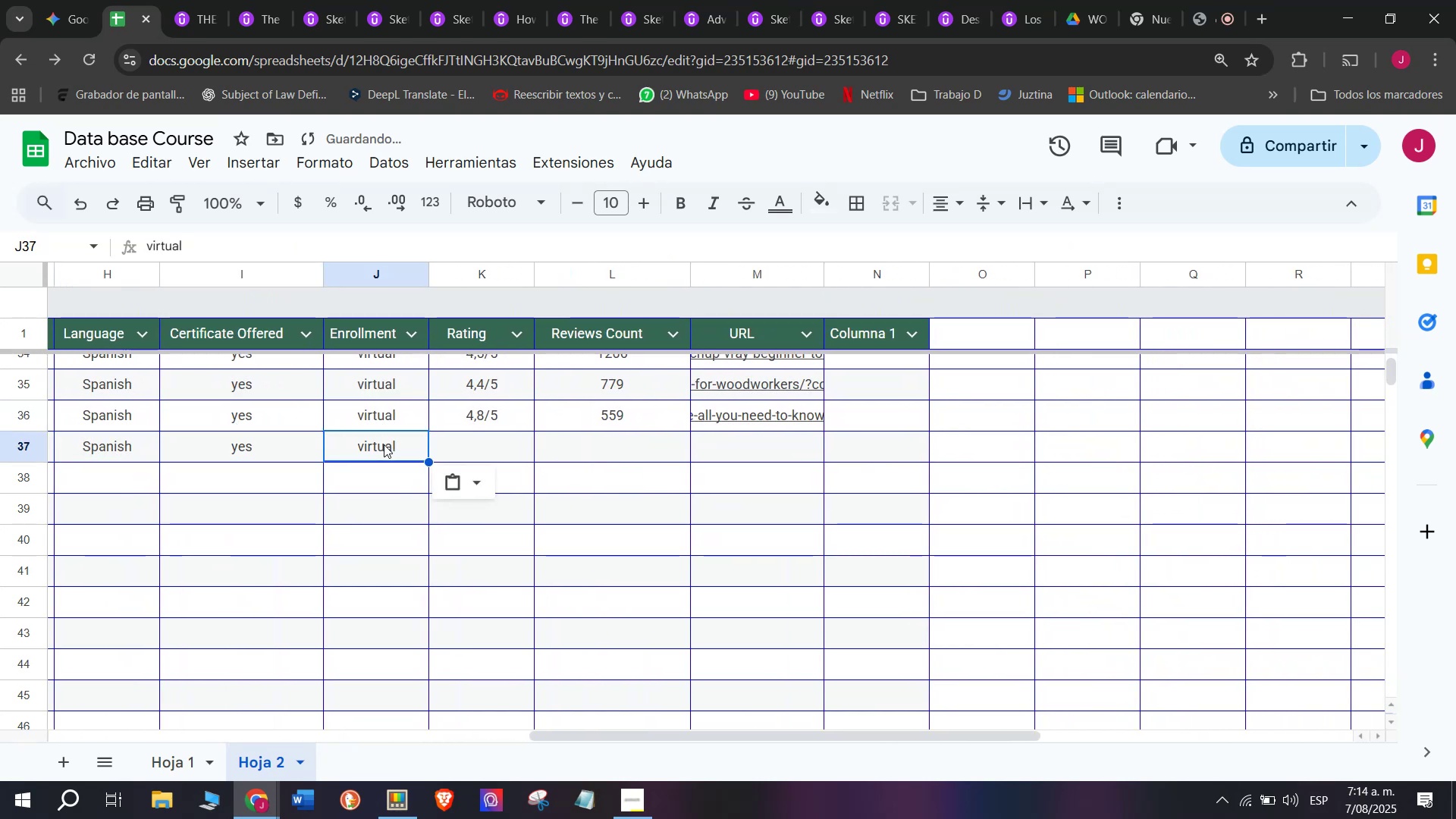 
key(Break)
 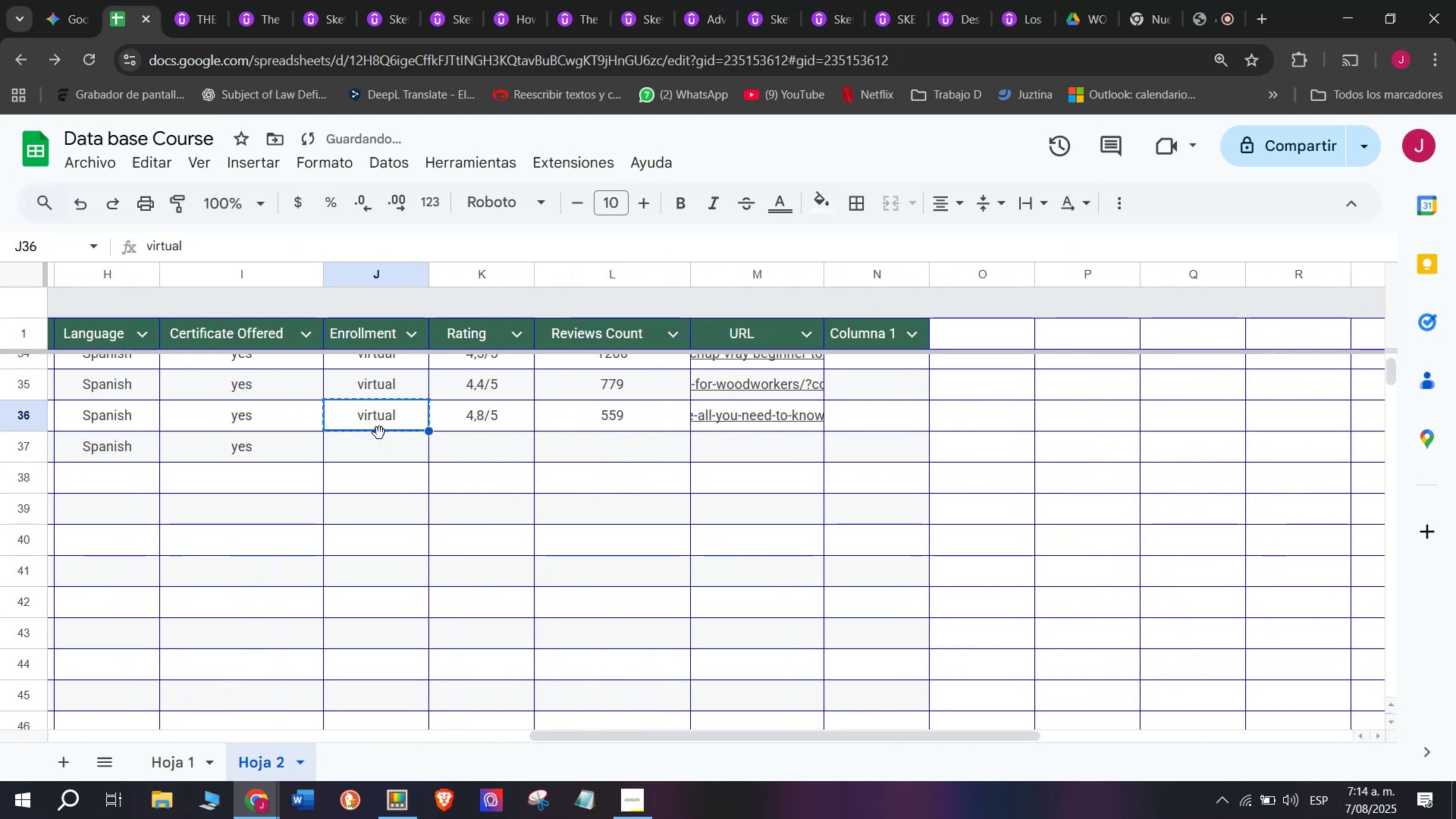 
key(Control+C)
 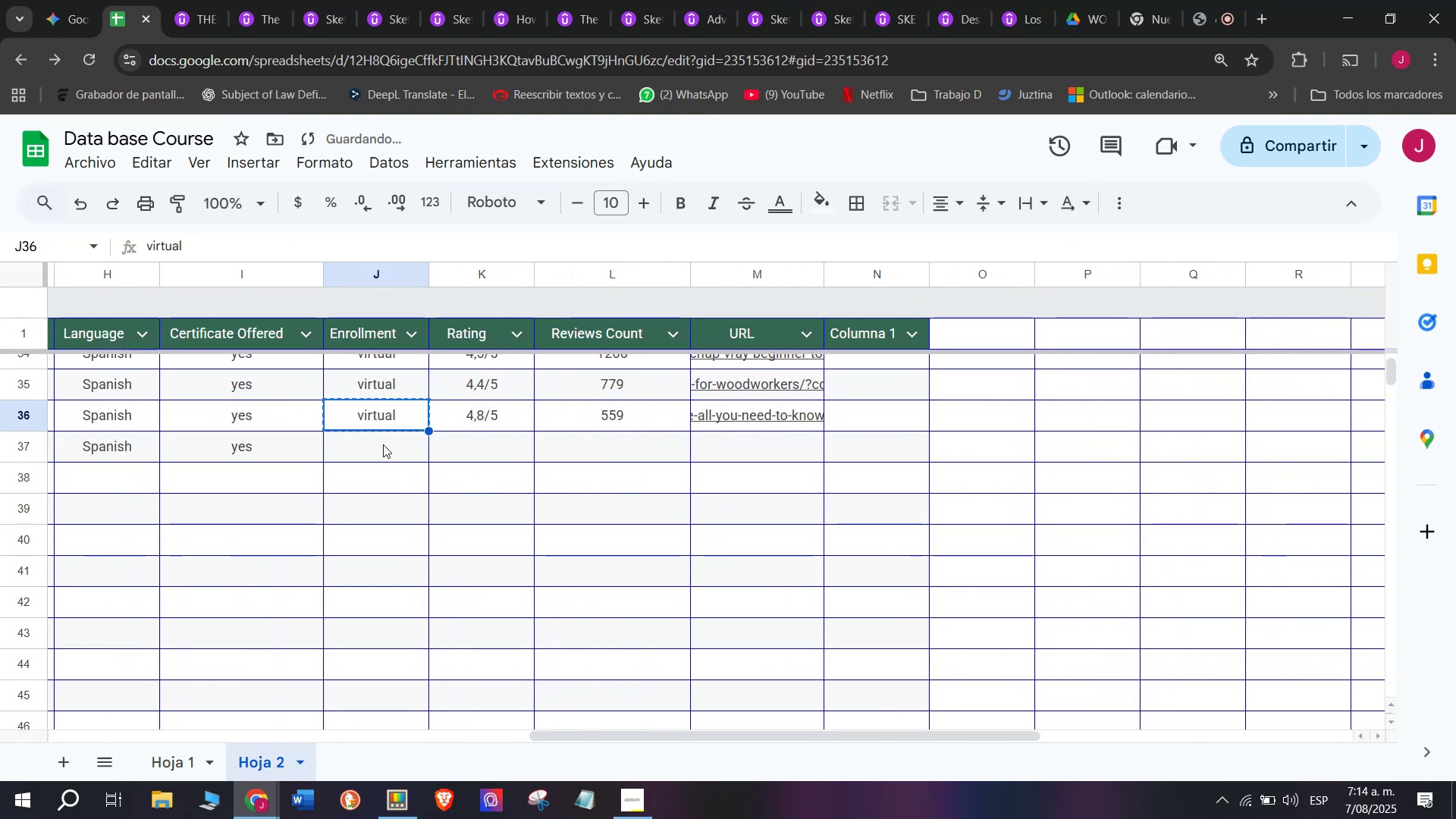 
triple_click([383, 444])
 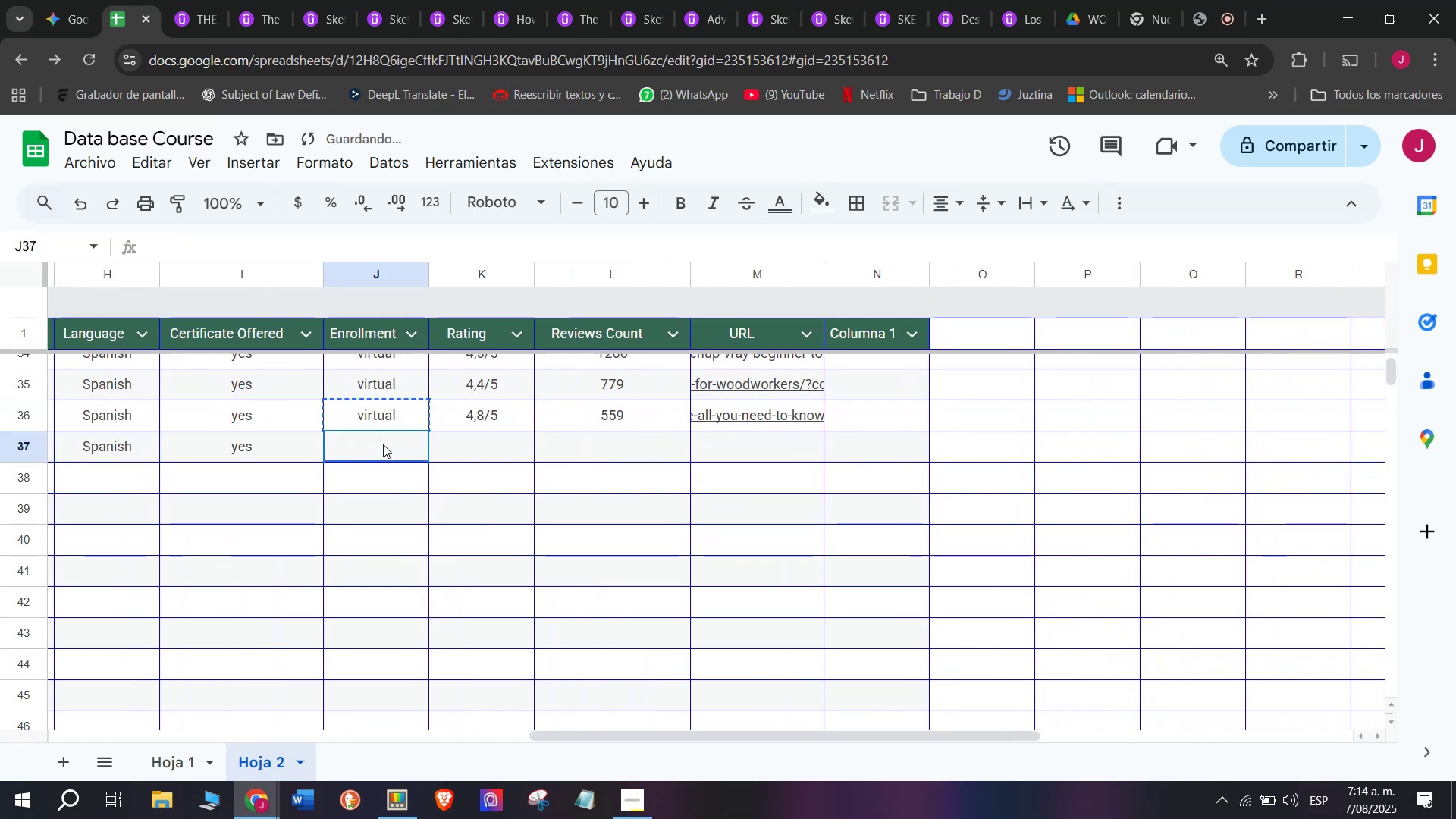 
key(Z)
 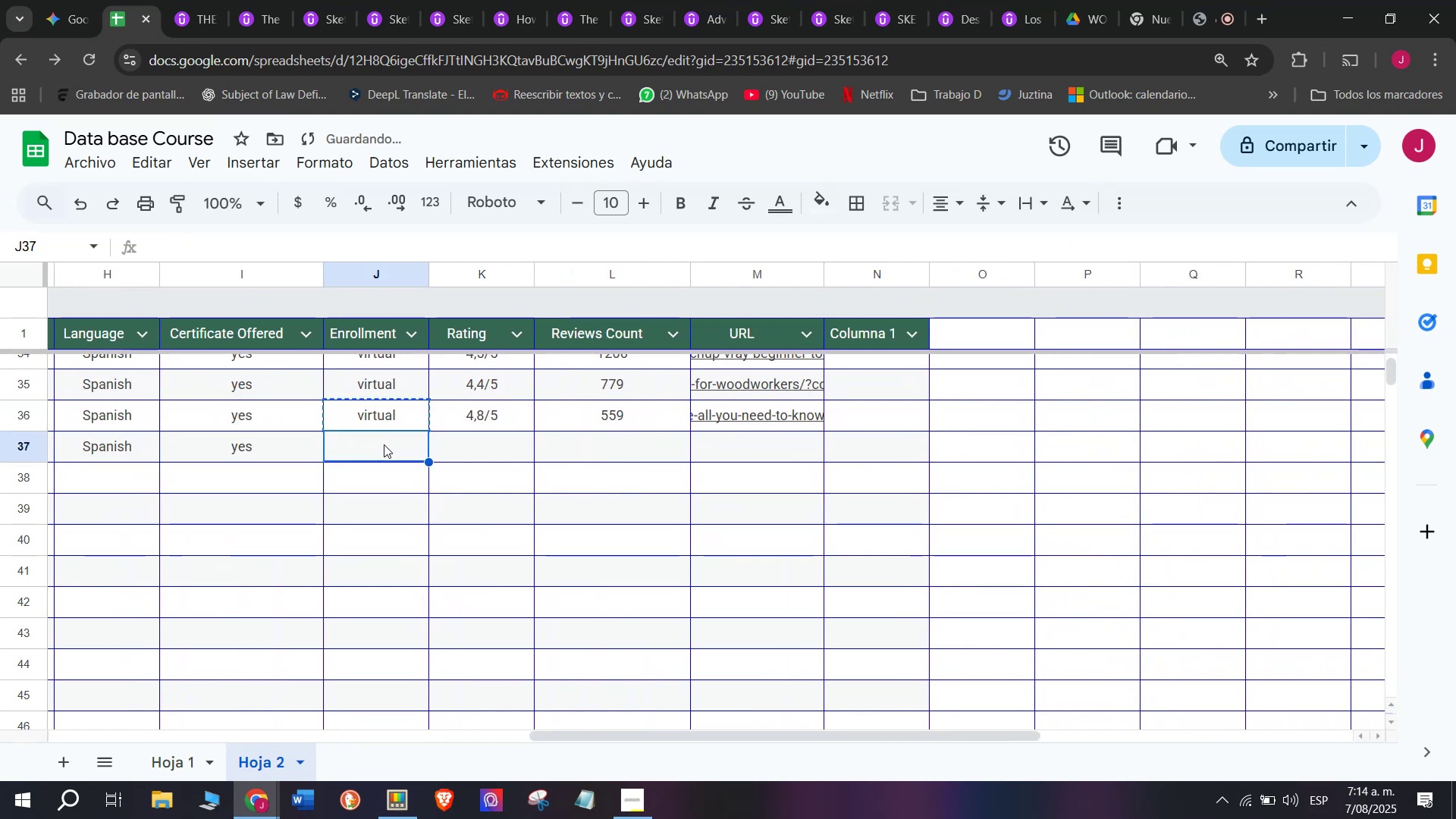 
key(Control+ControlLeft)
 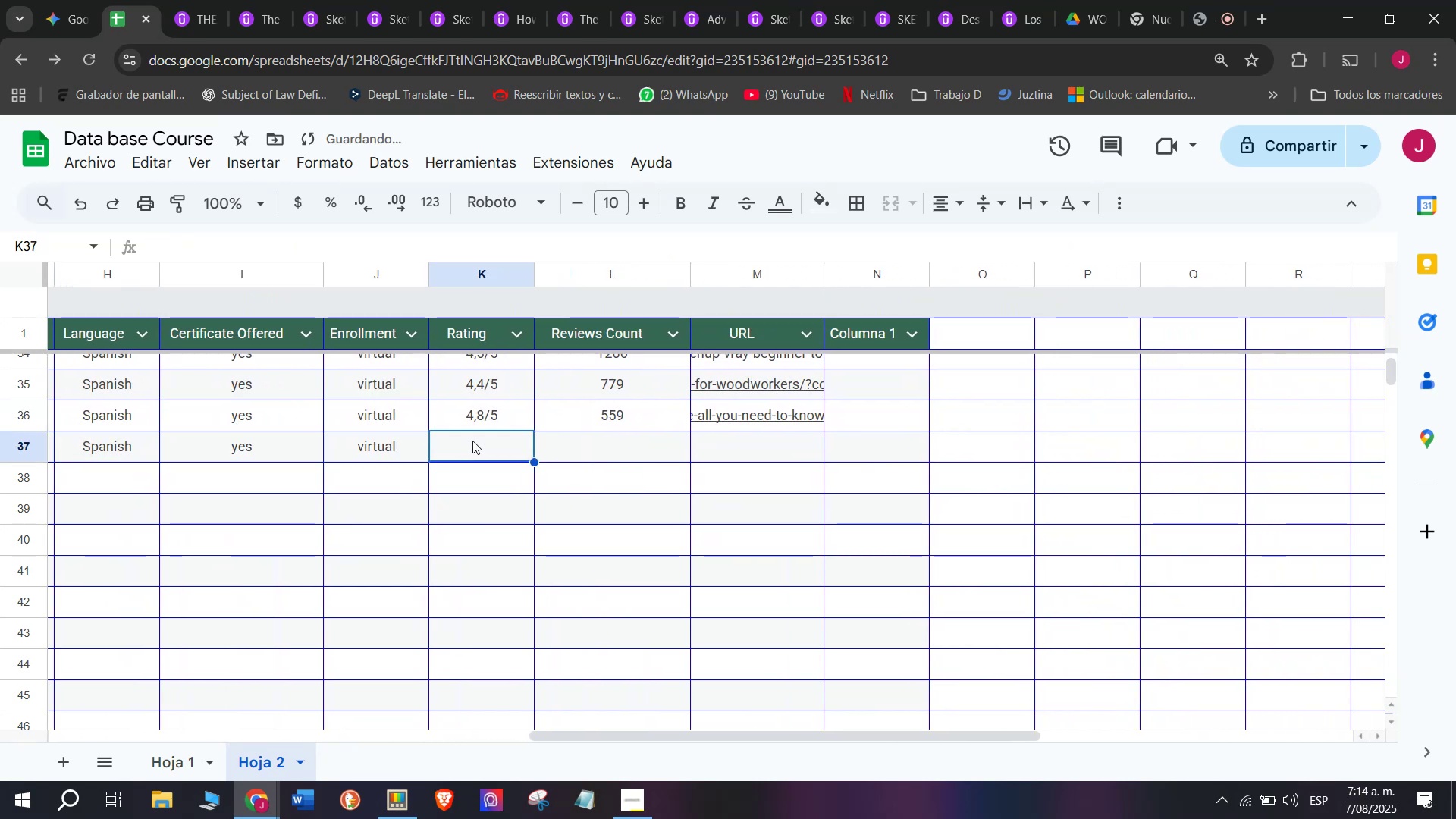 
key(Control+V)
 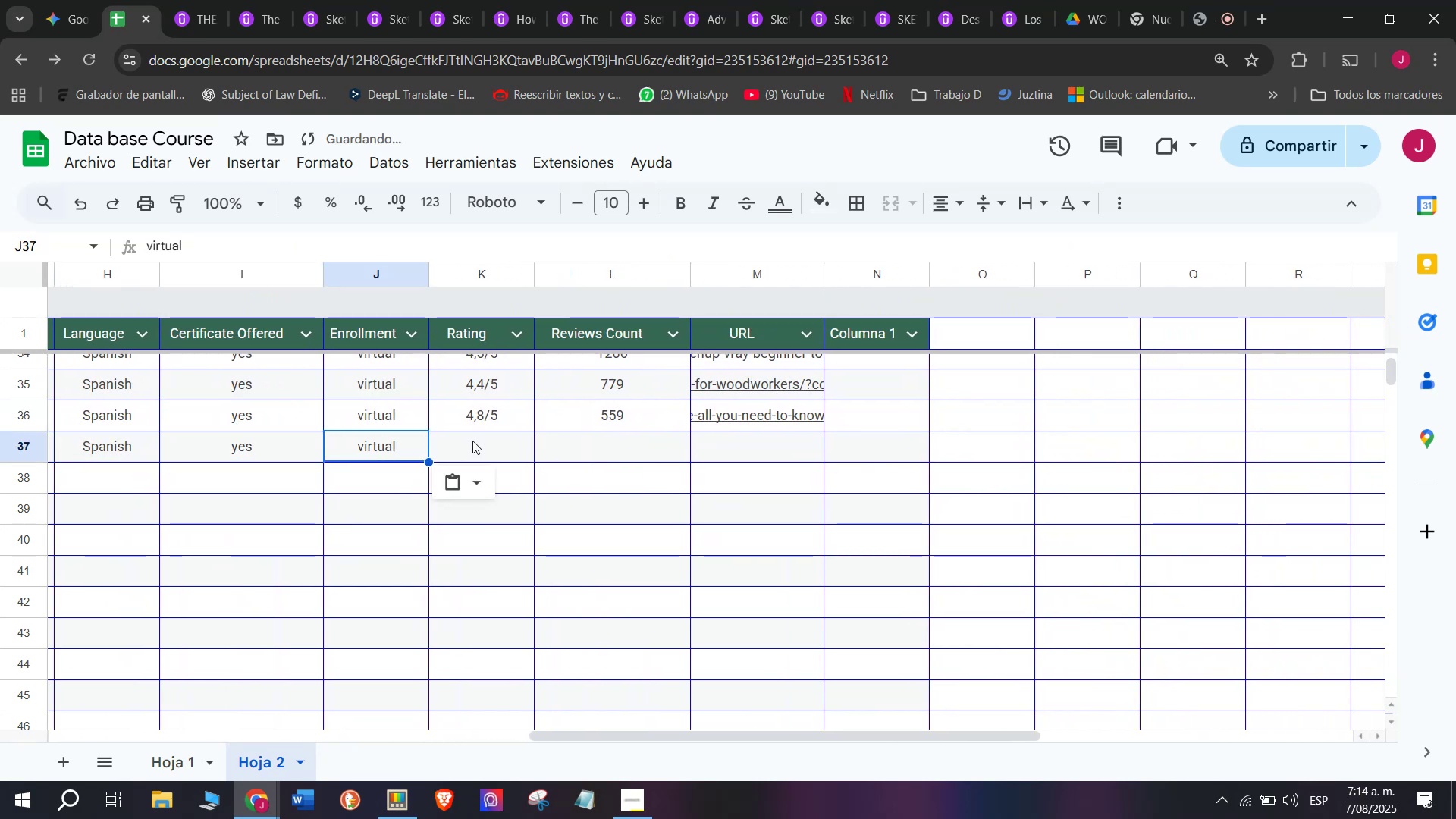 
triple_click([472, 441])
 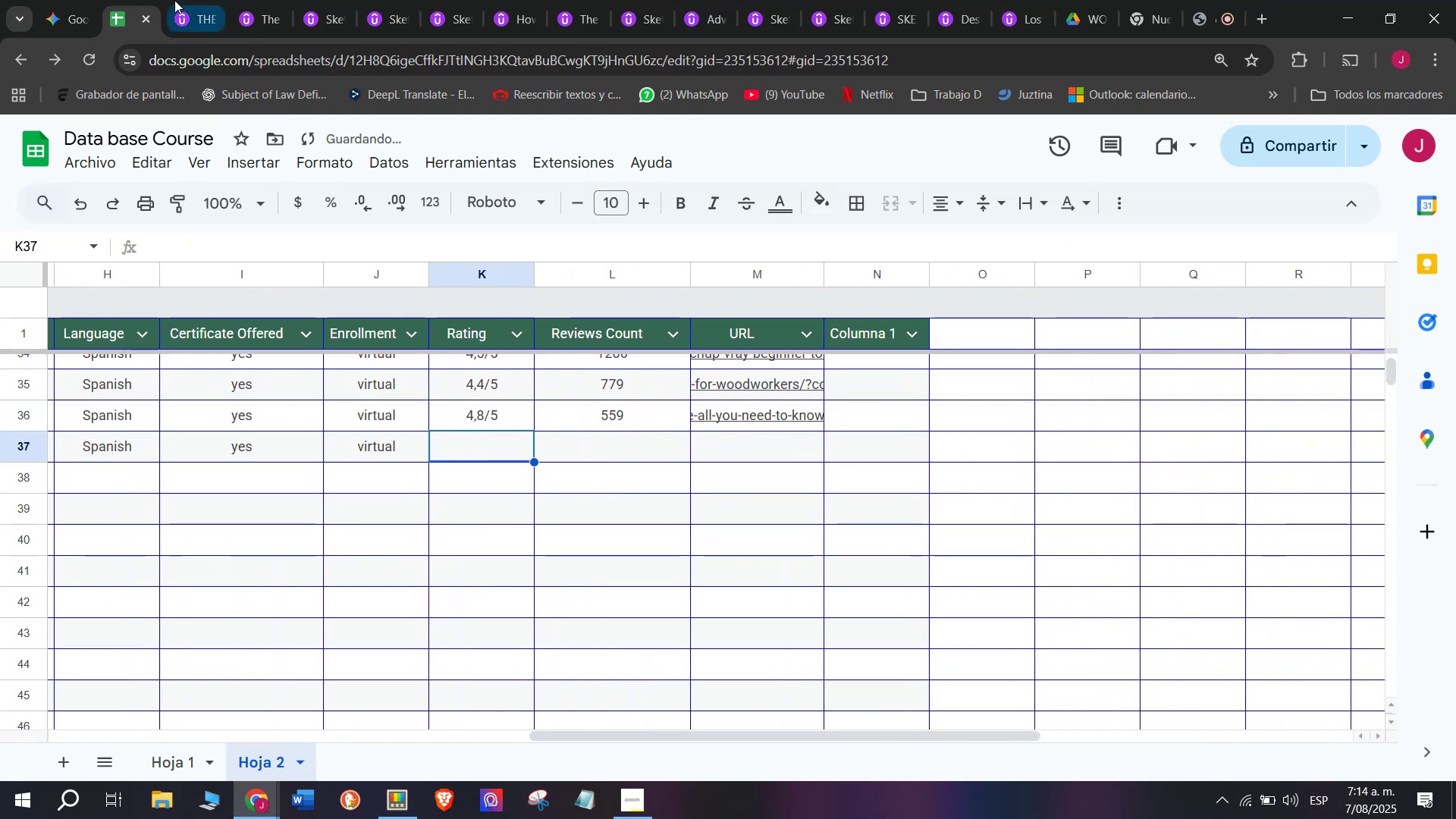 
left_click([172, 0])
 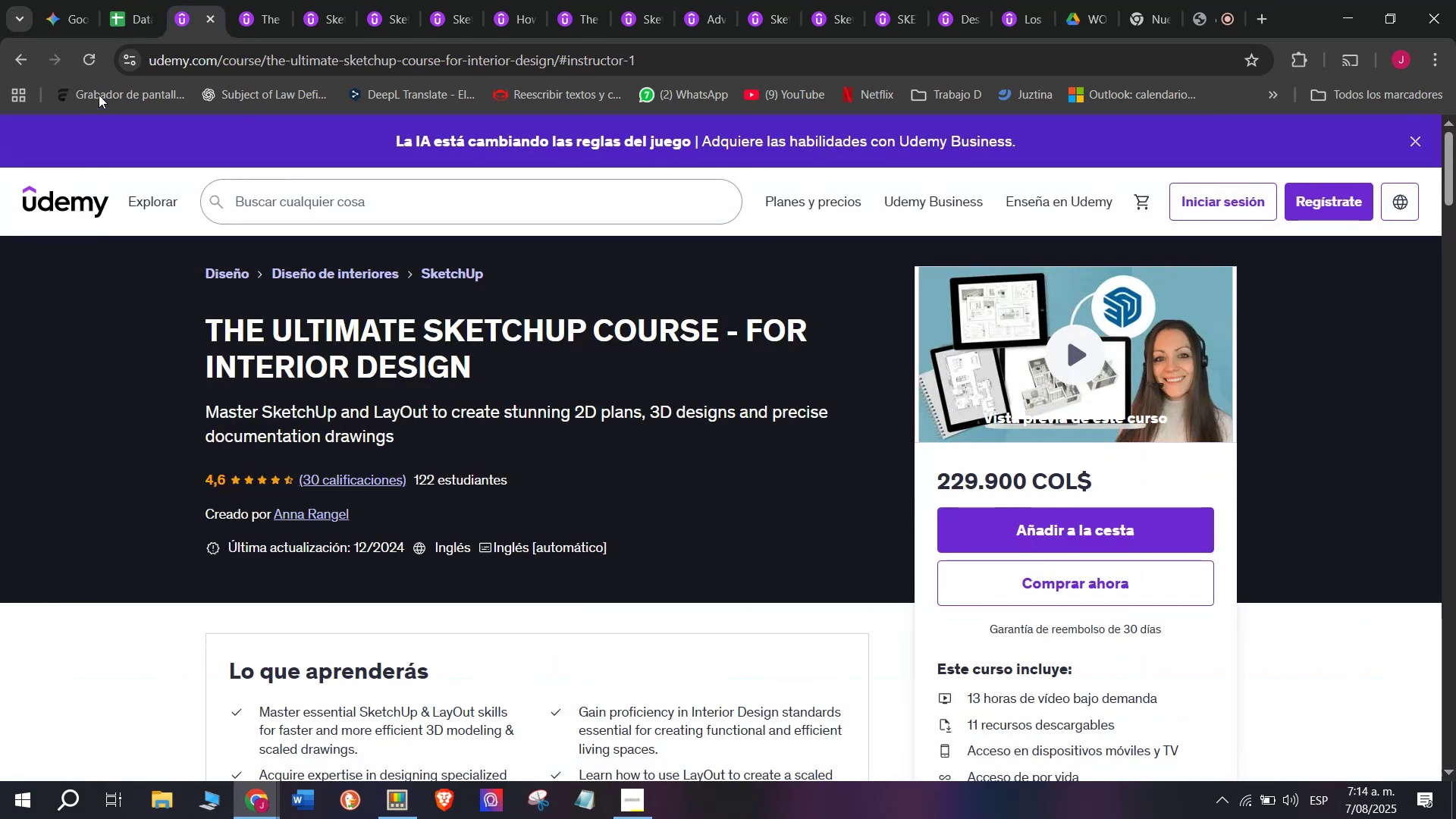 
left_click([139, 0])
 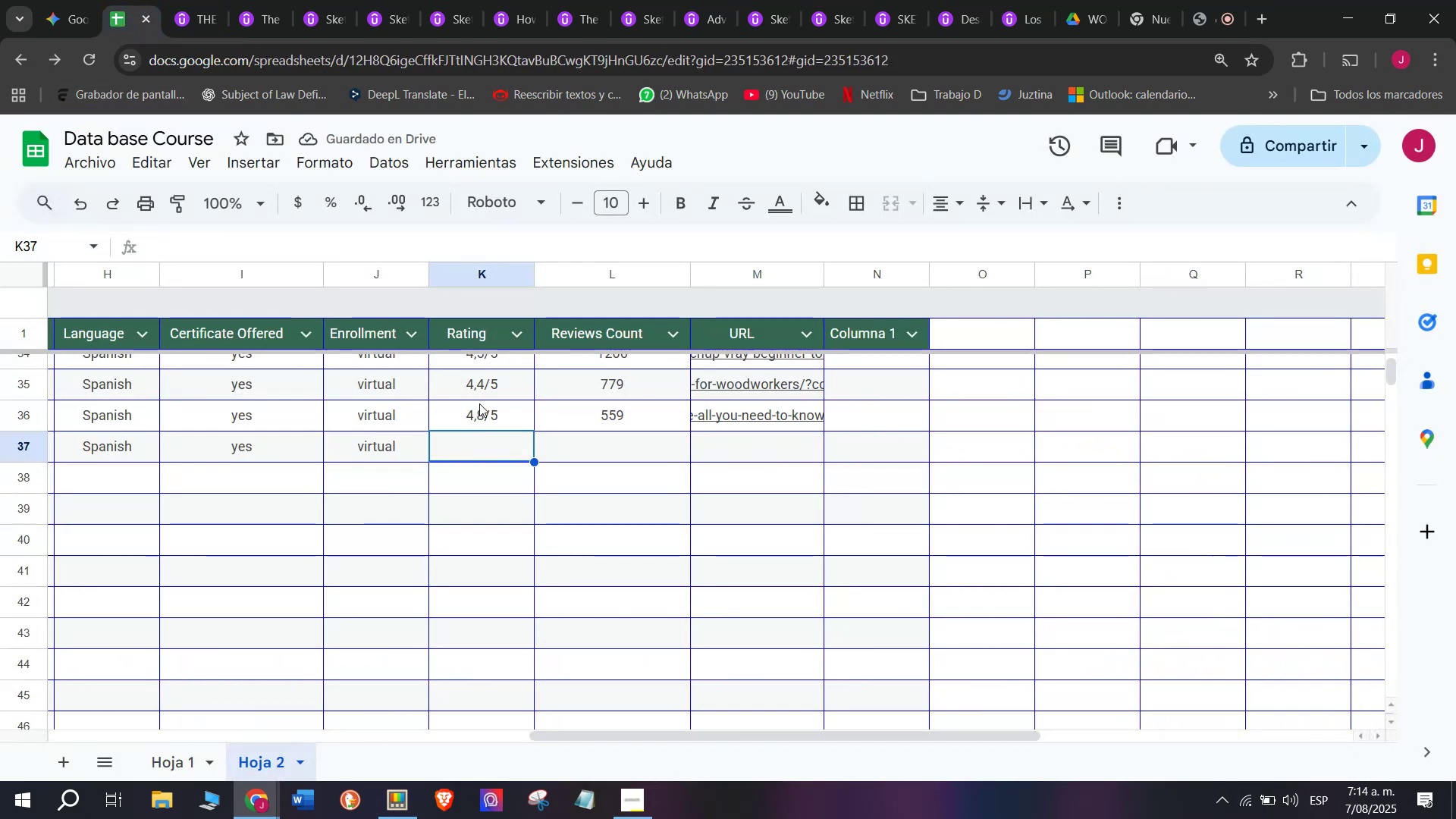 
left_click([478, 391])
 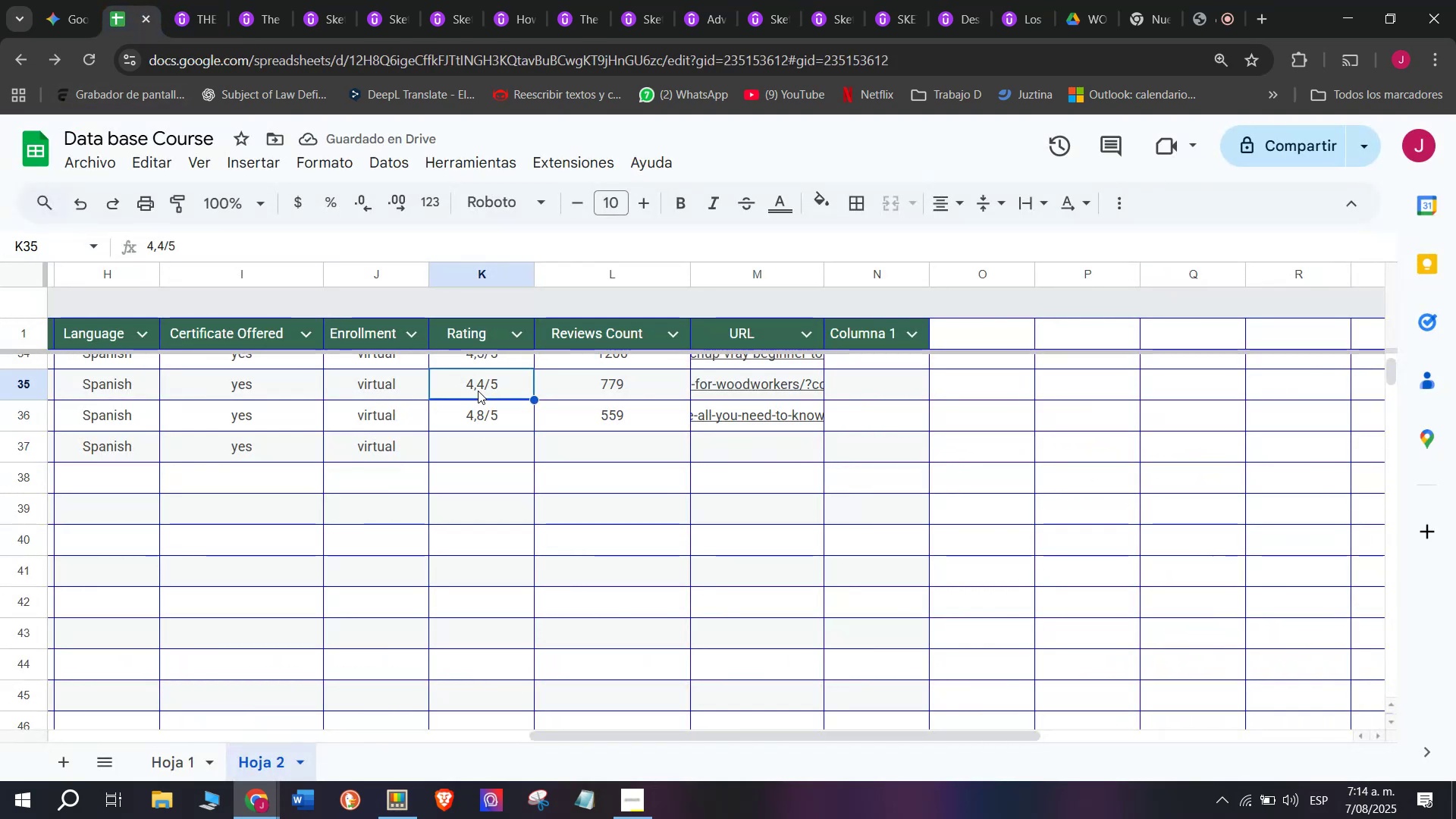 
key(Control+ControlLeft)
 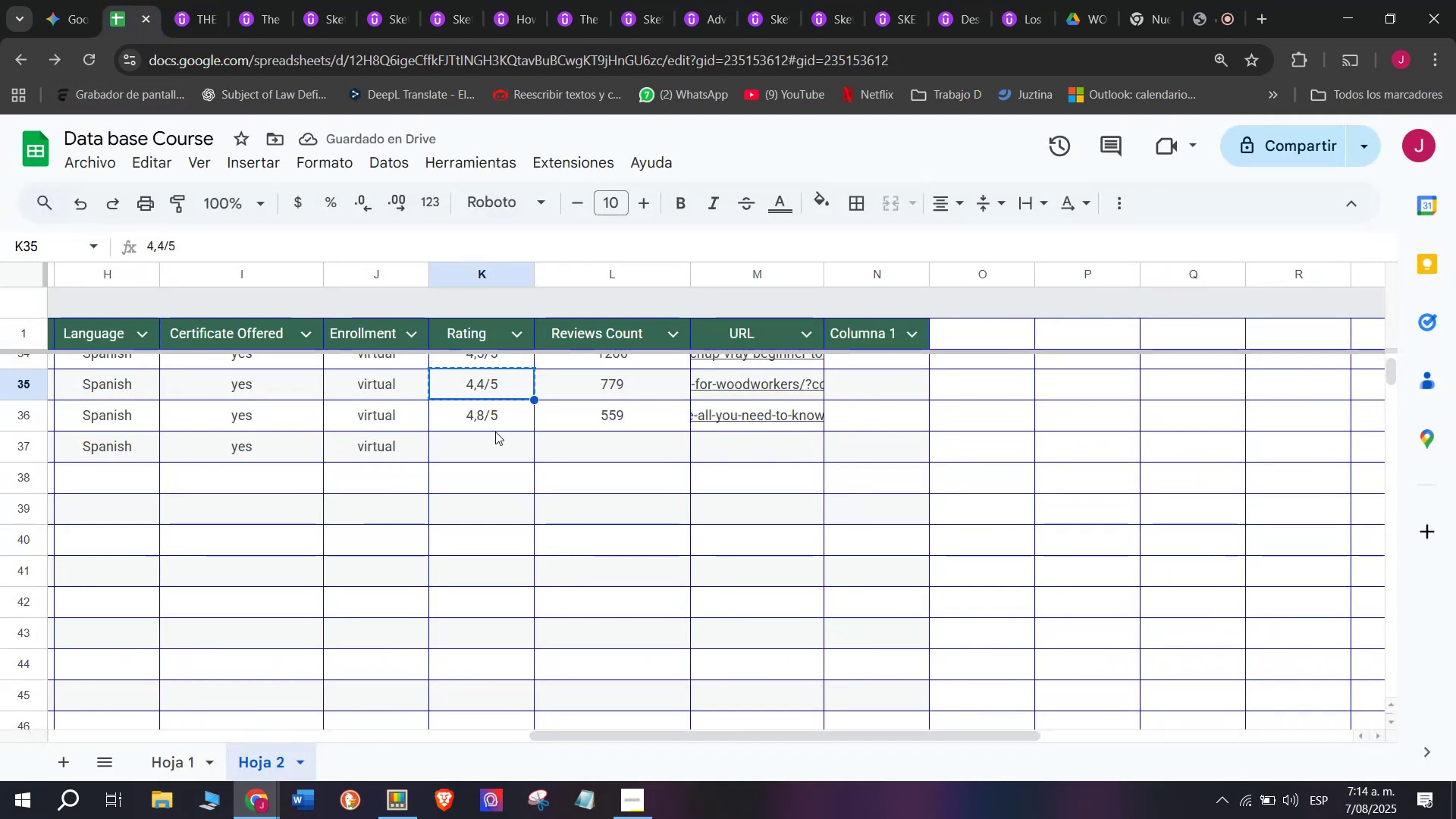 
key(Break)
 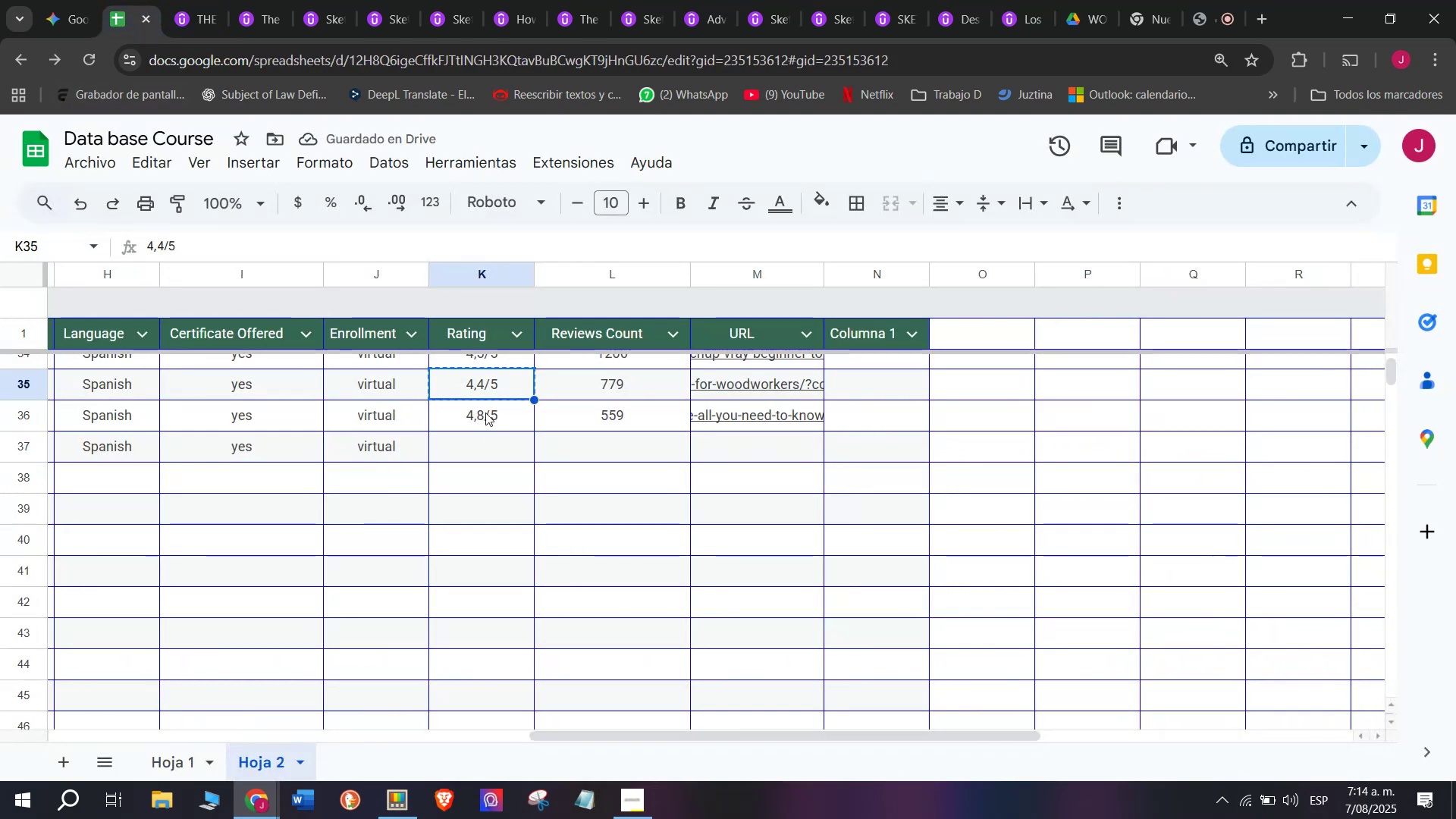 
key(Control+C)
 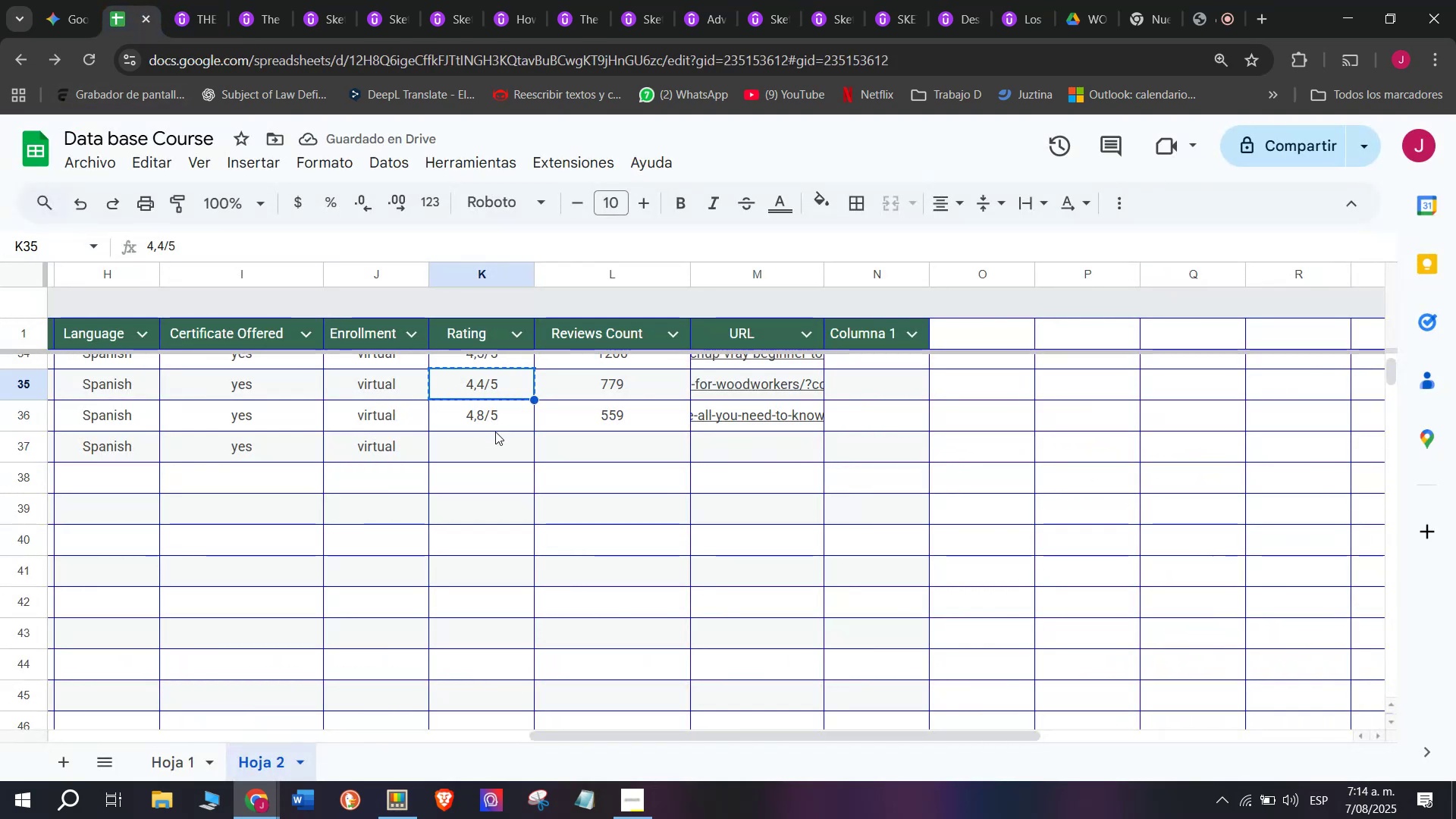 
left_click([495, 431])
 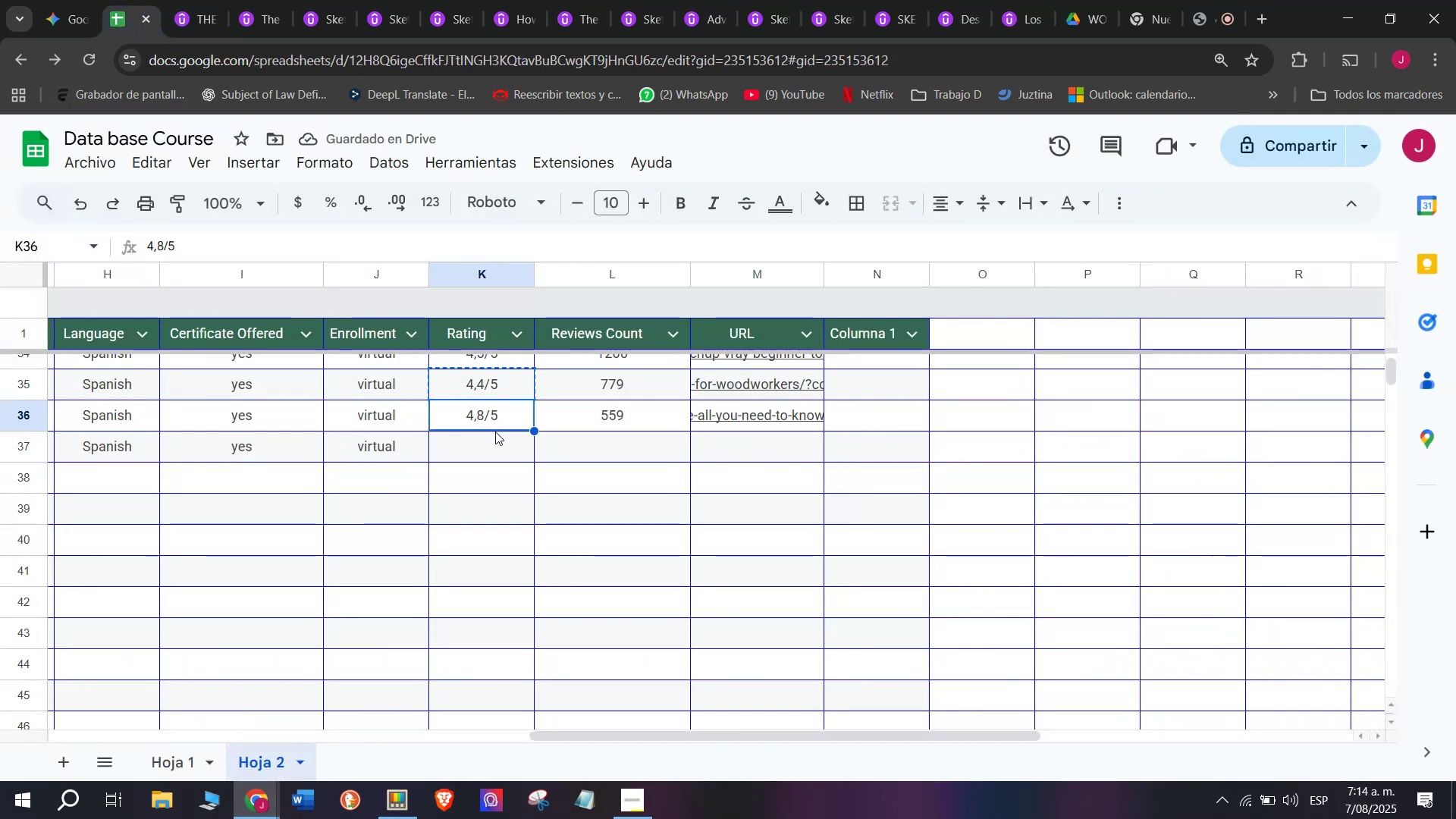 
key(Control+ControlLeft)
 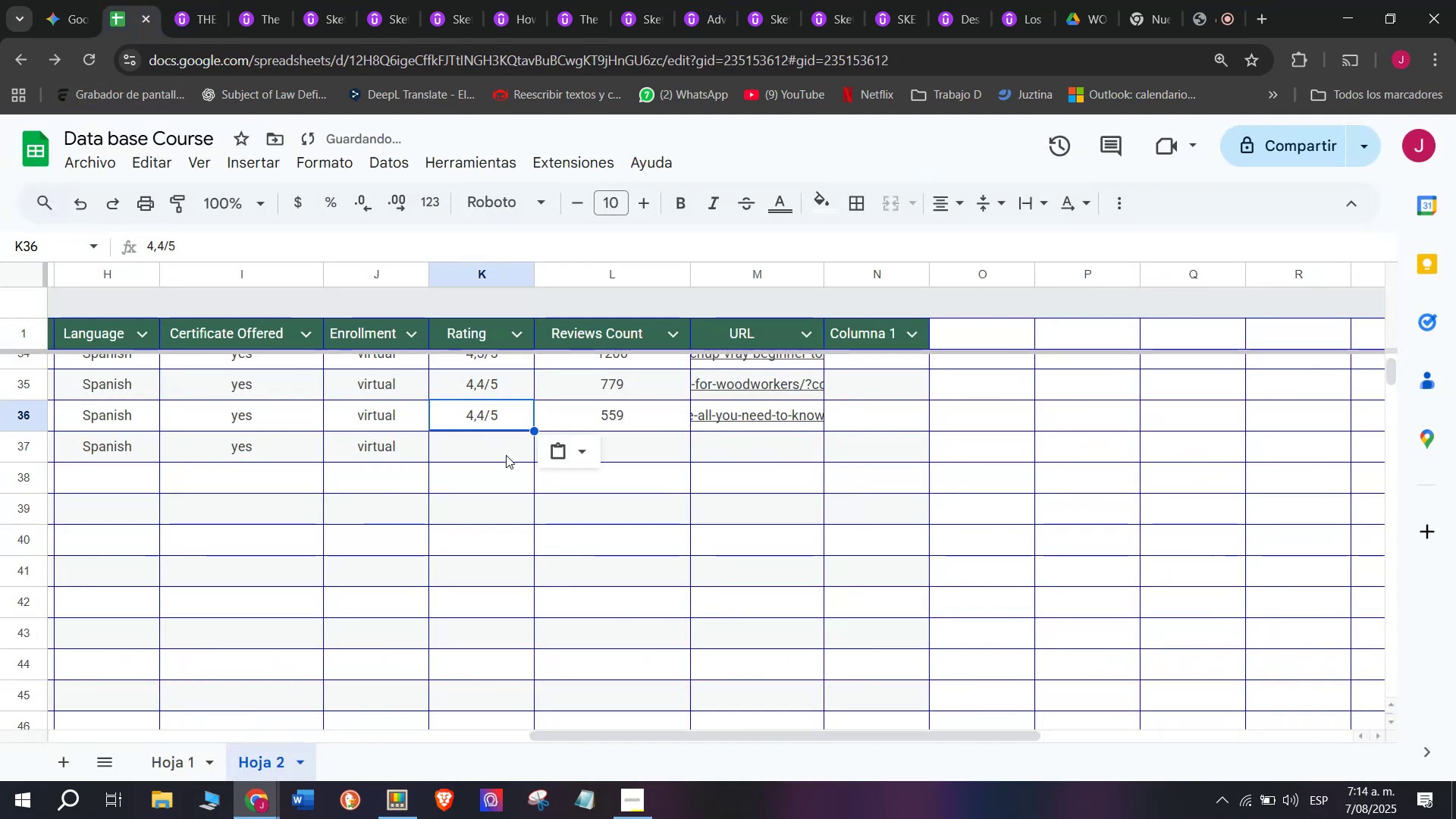 
key(Z)
 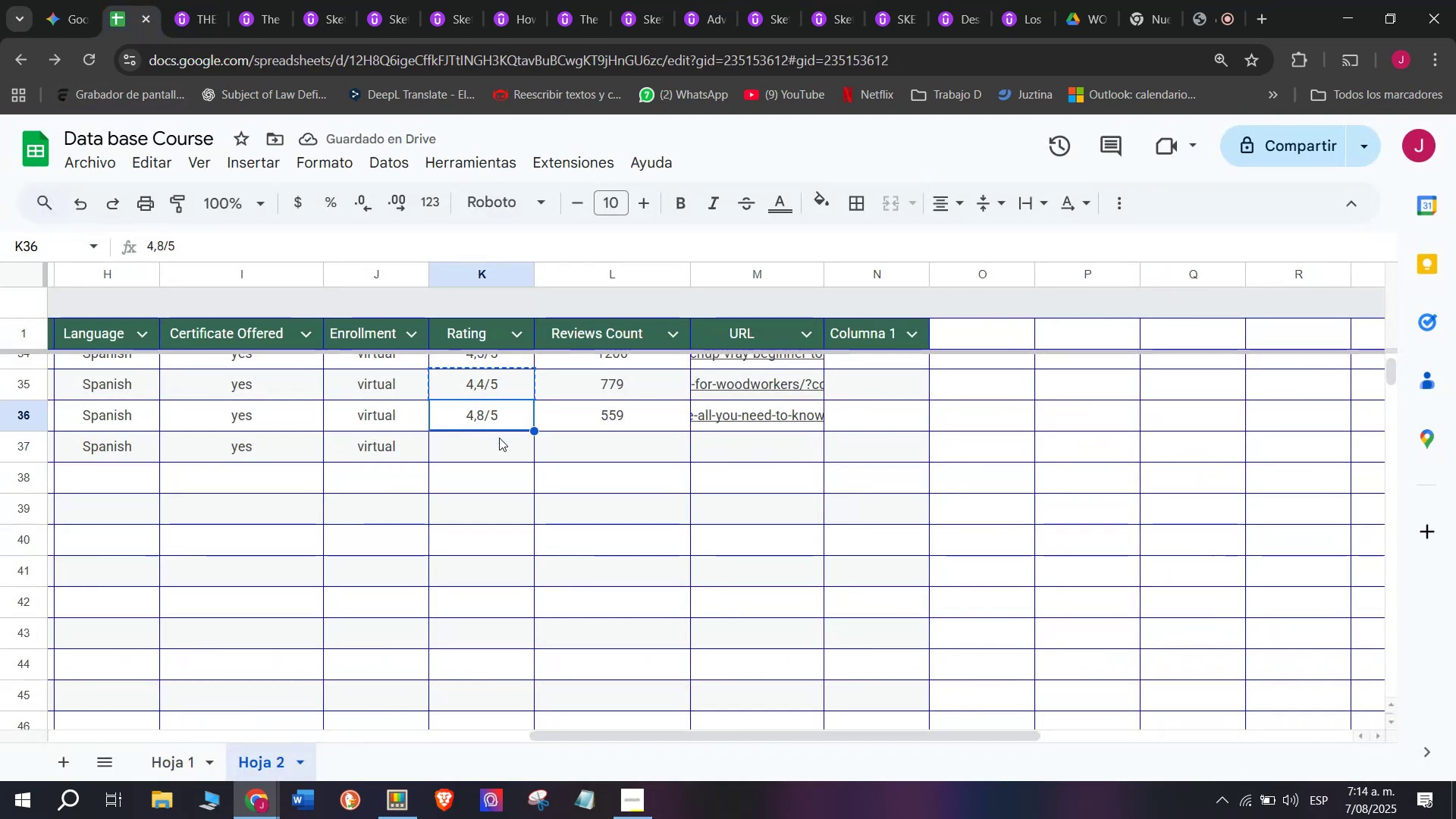 
key(Control+V)
 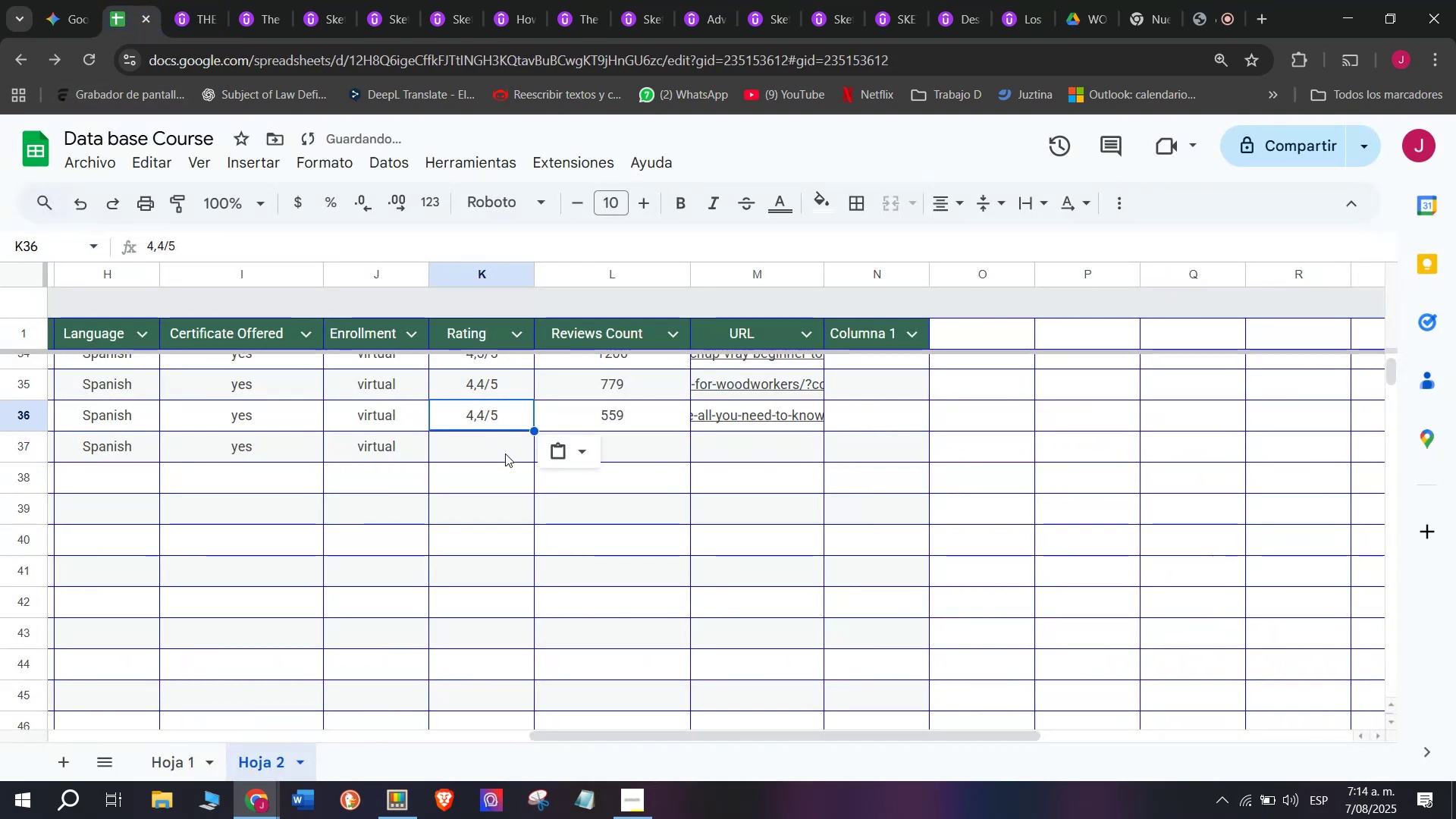 
key(Shift+ShiftLeft)
 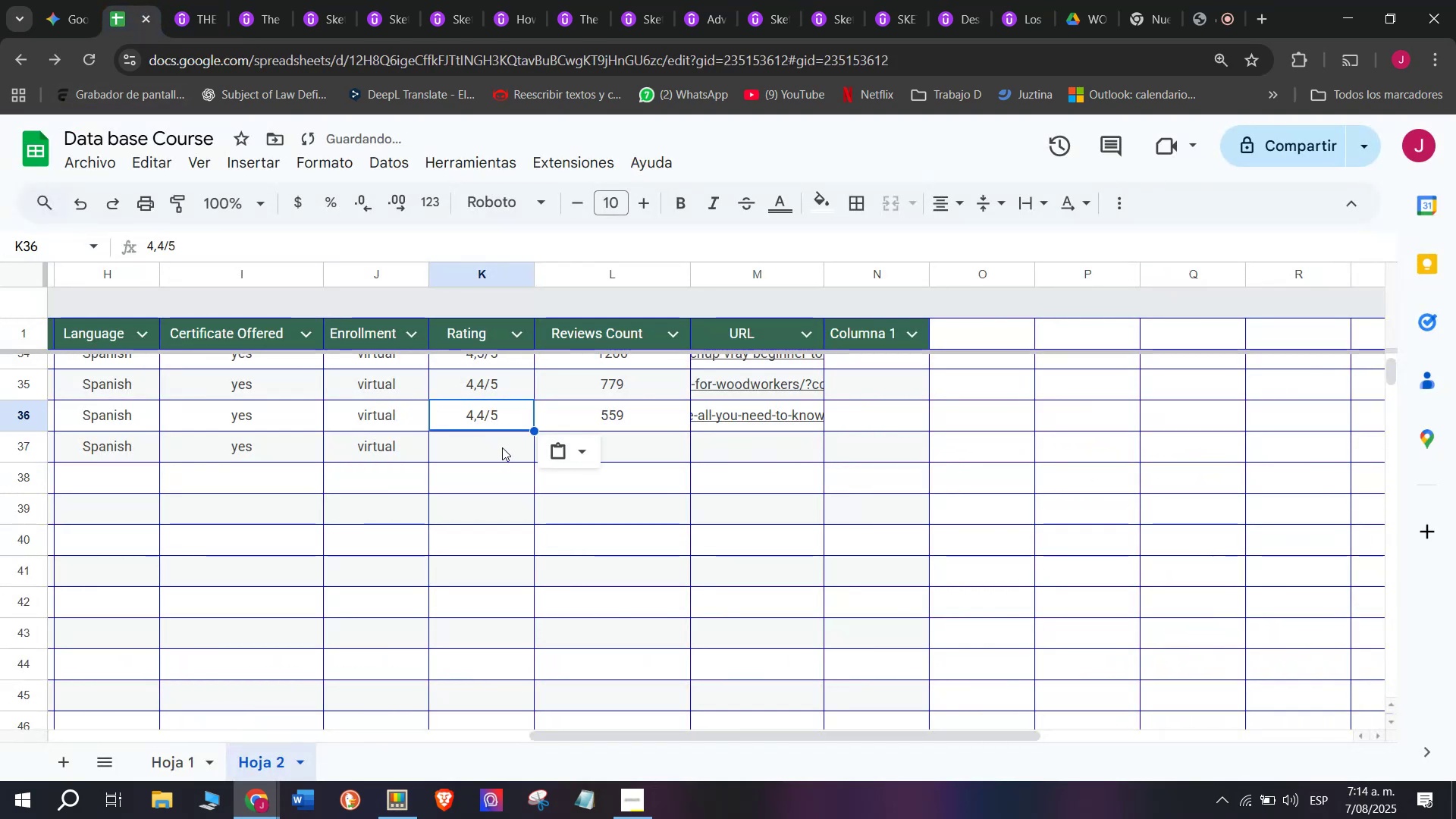 
key(Control+Shift+ControlLeft)
 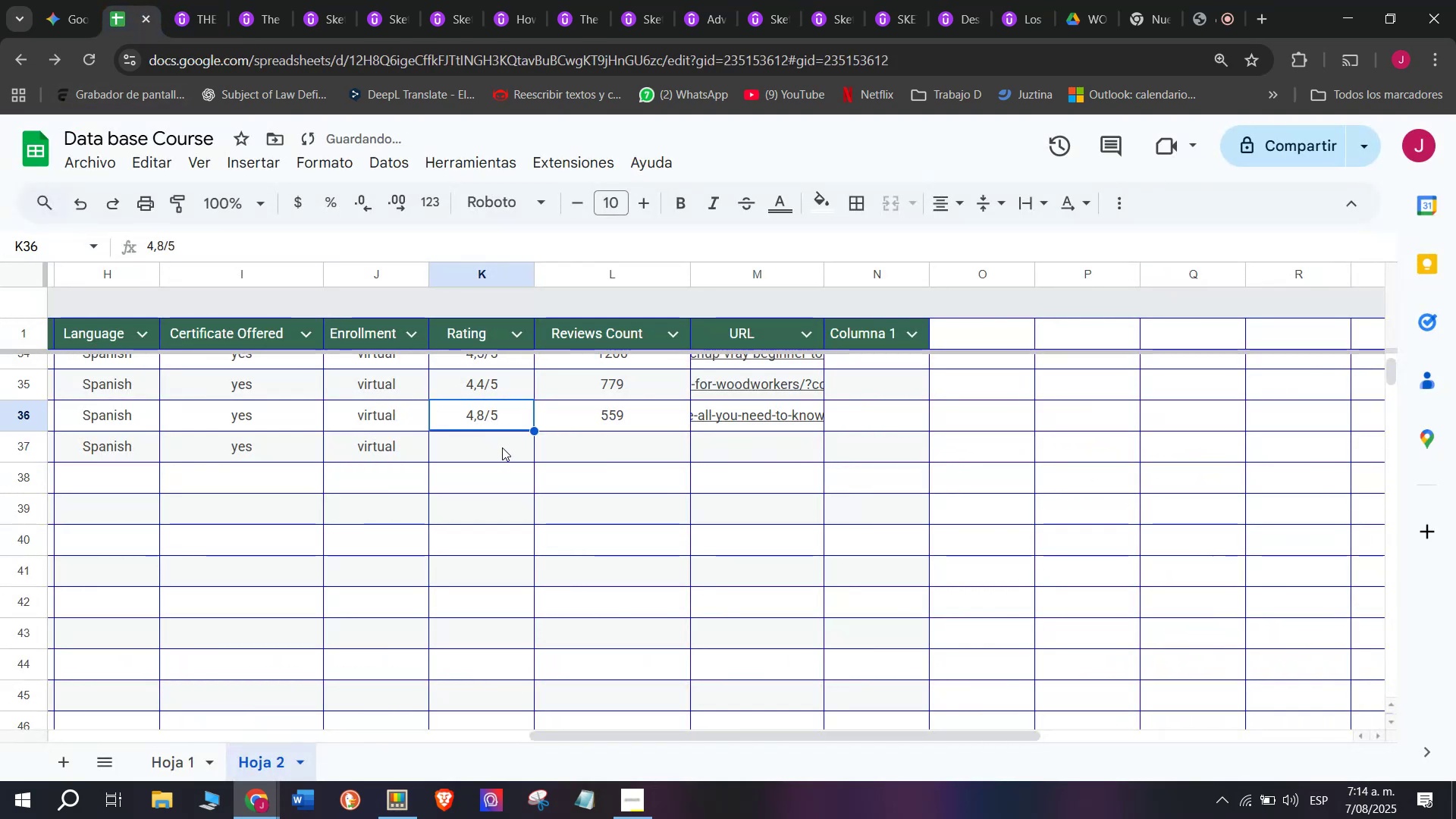 
key(Control+Shift+Z)
 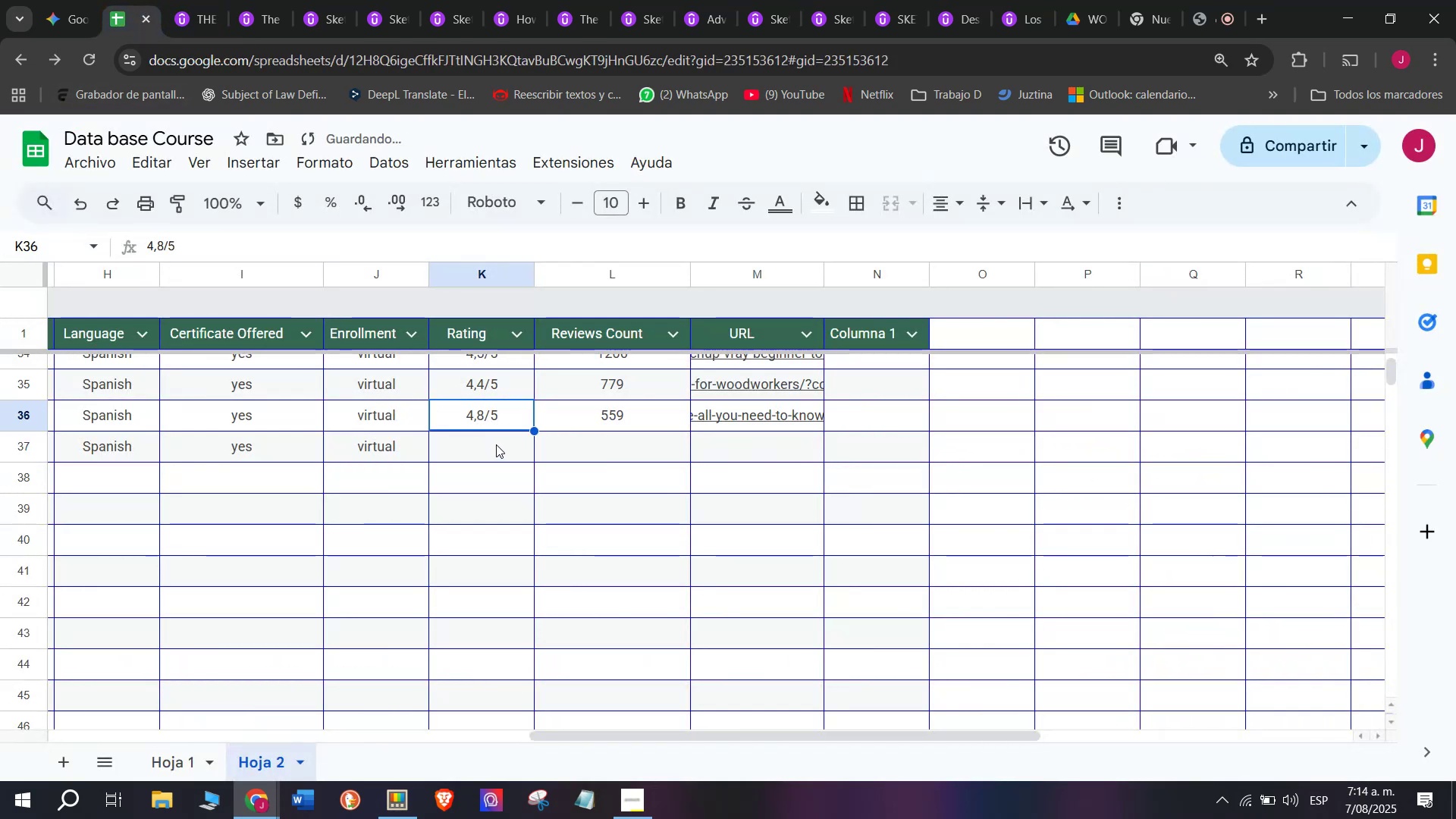 
left_click([496, 444])
 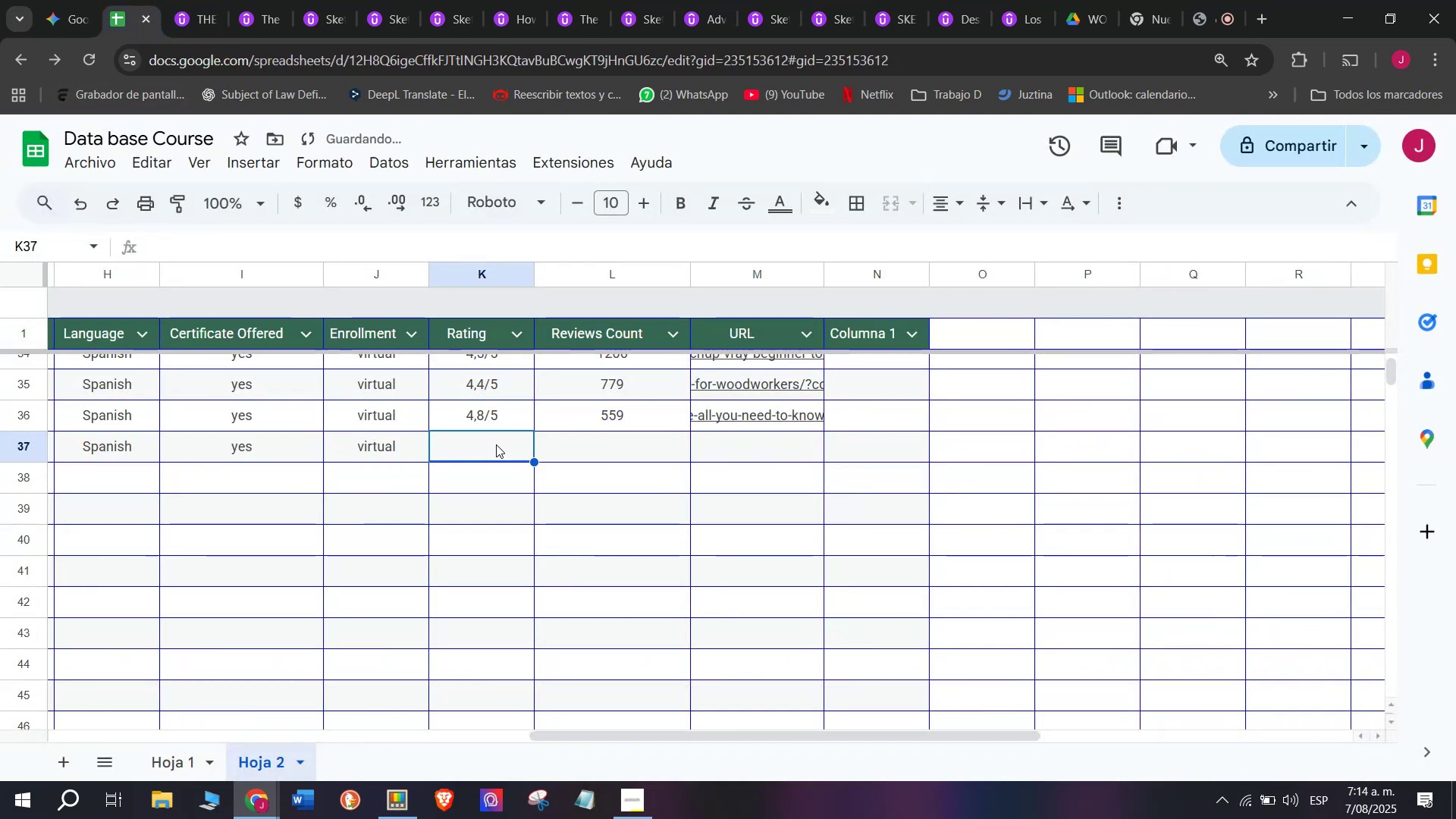 
key(Control+ControlLeft)
 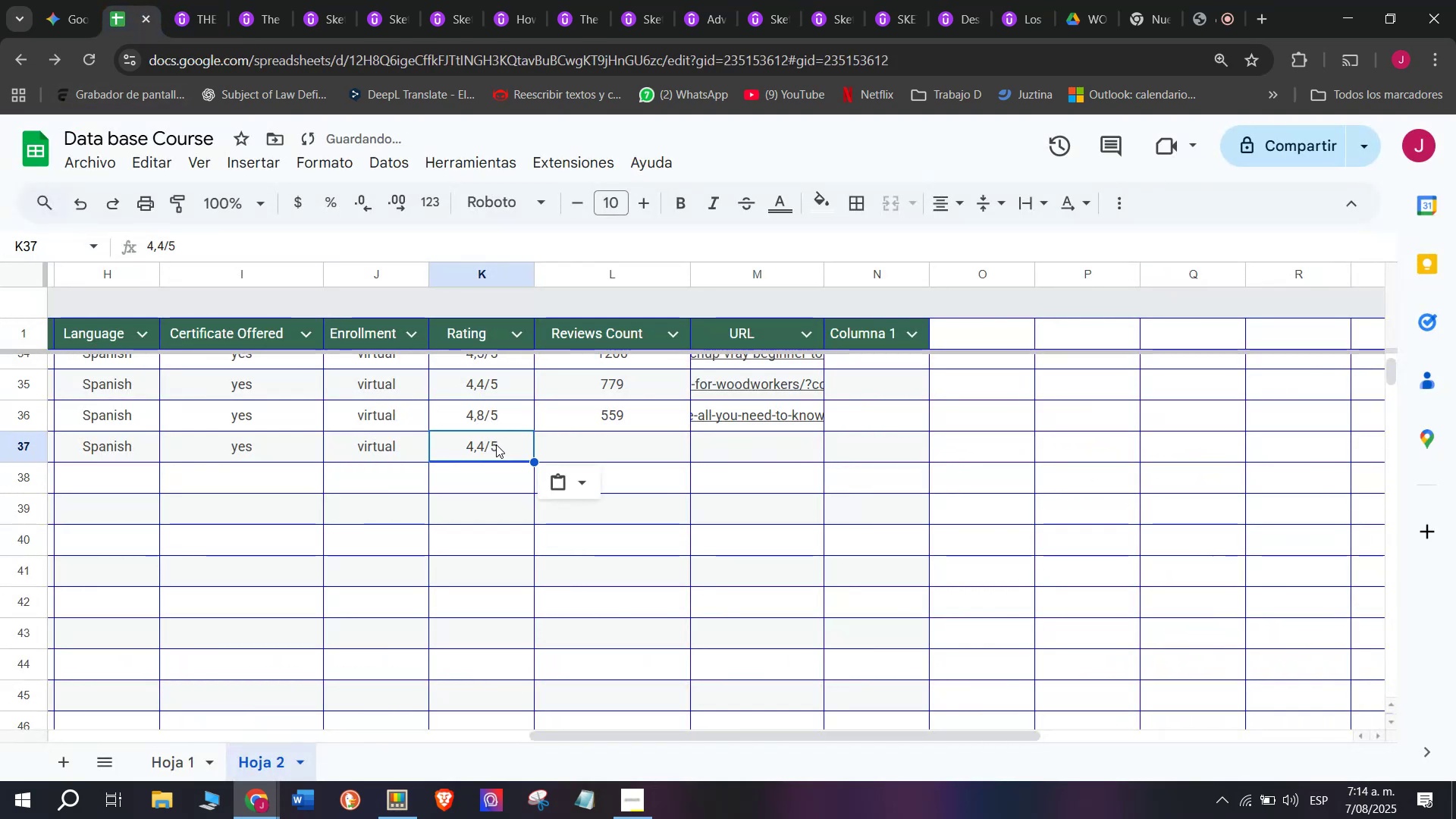 
key(Z)
 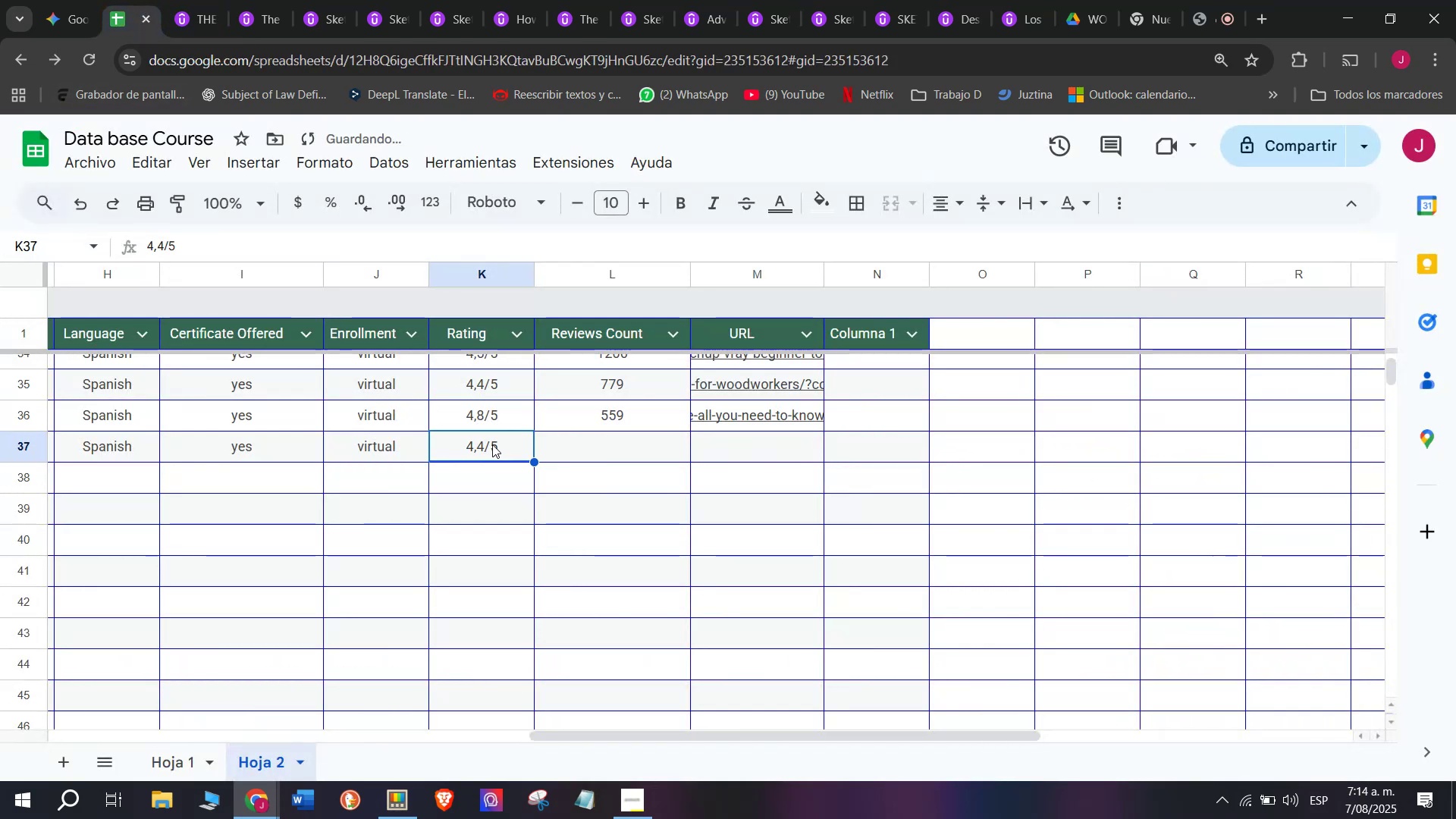 
key(Control+V)
 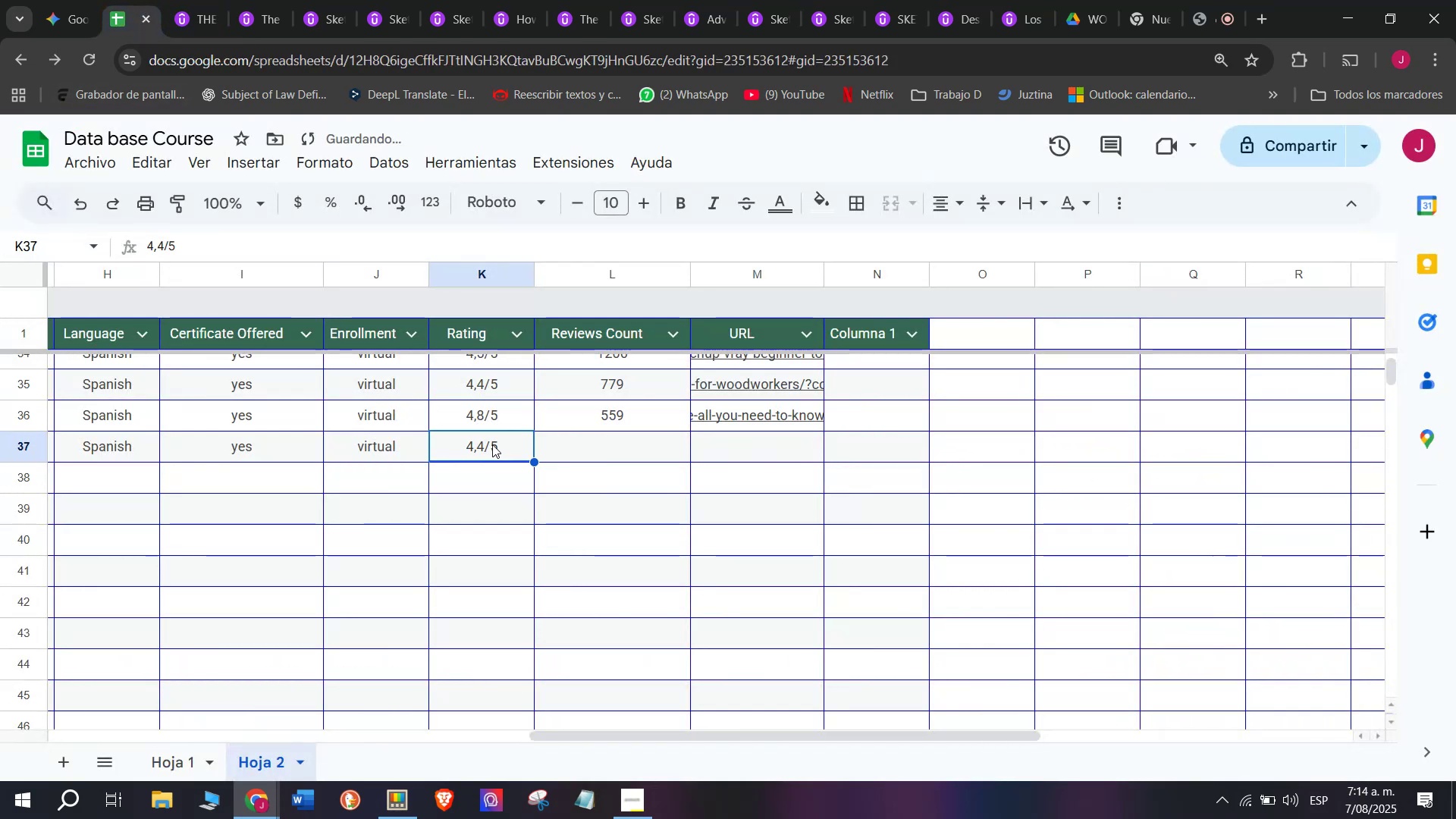 
double_click([492, 446])
 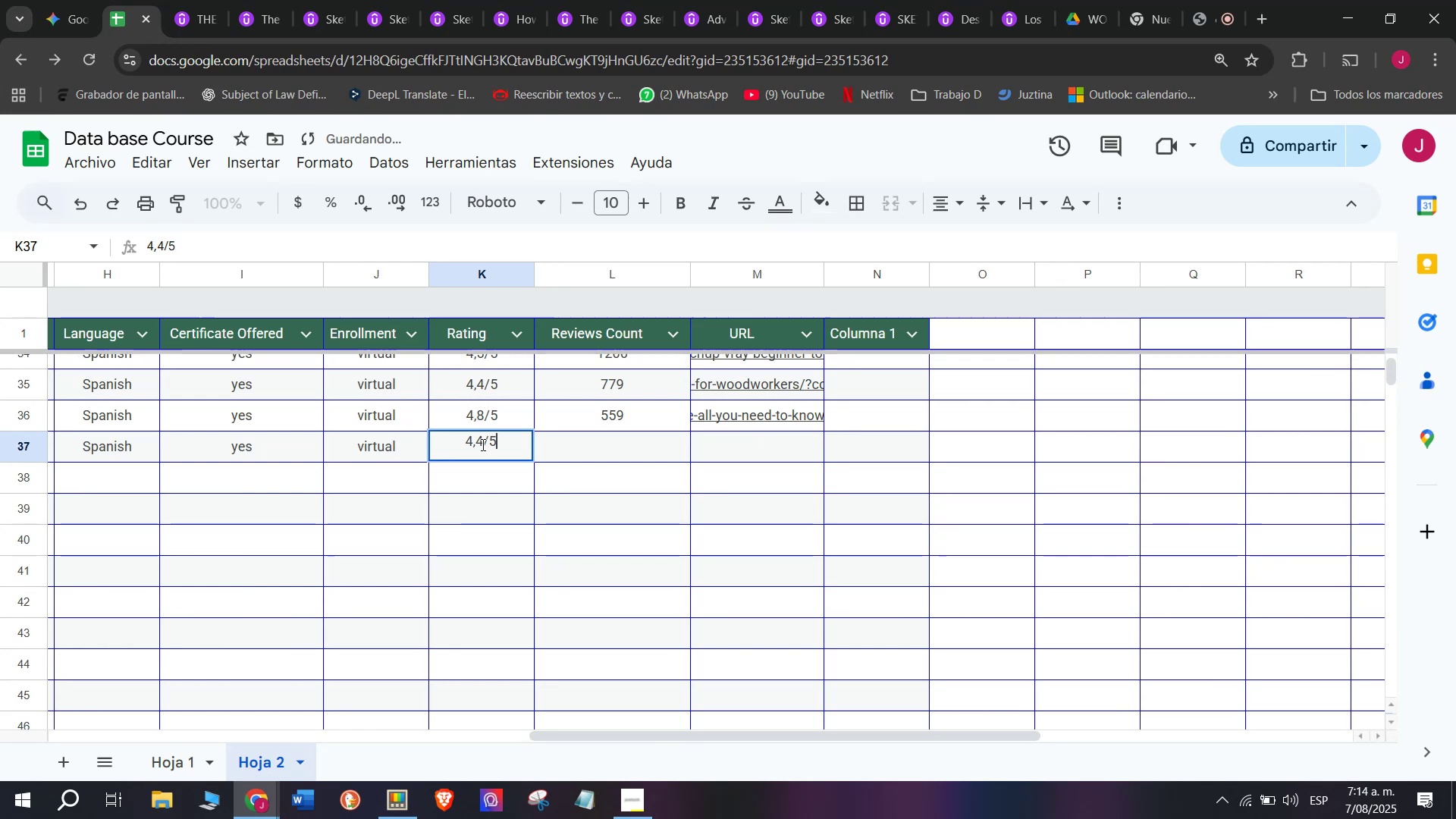 
left_click([482, 444])
 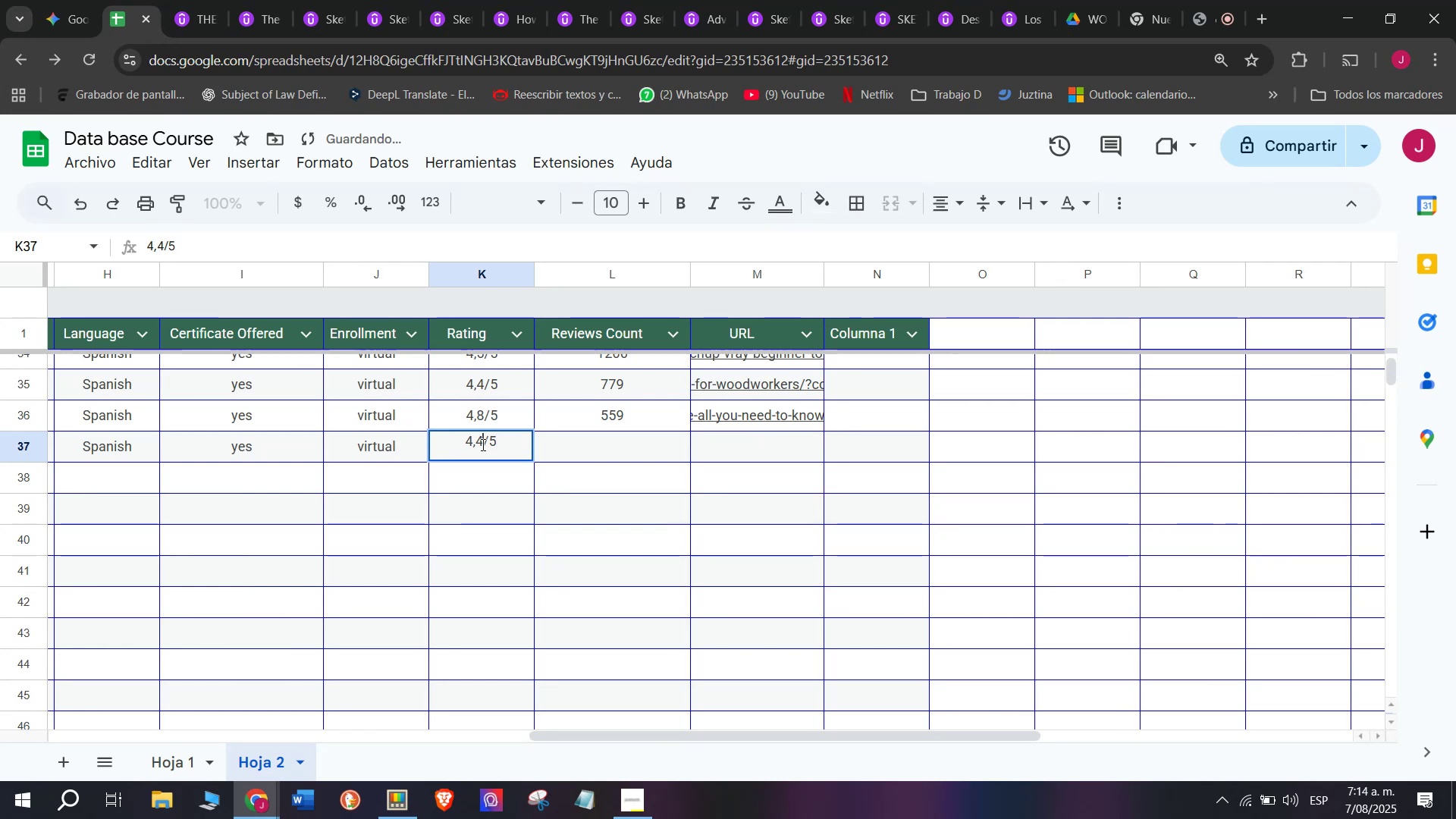 
key(Q)
 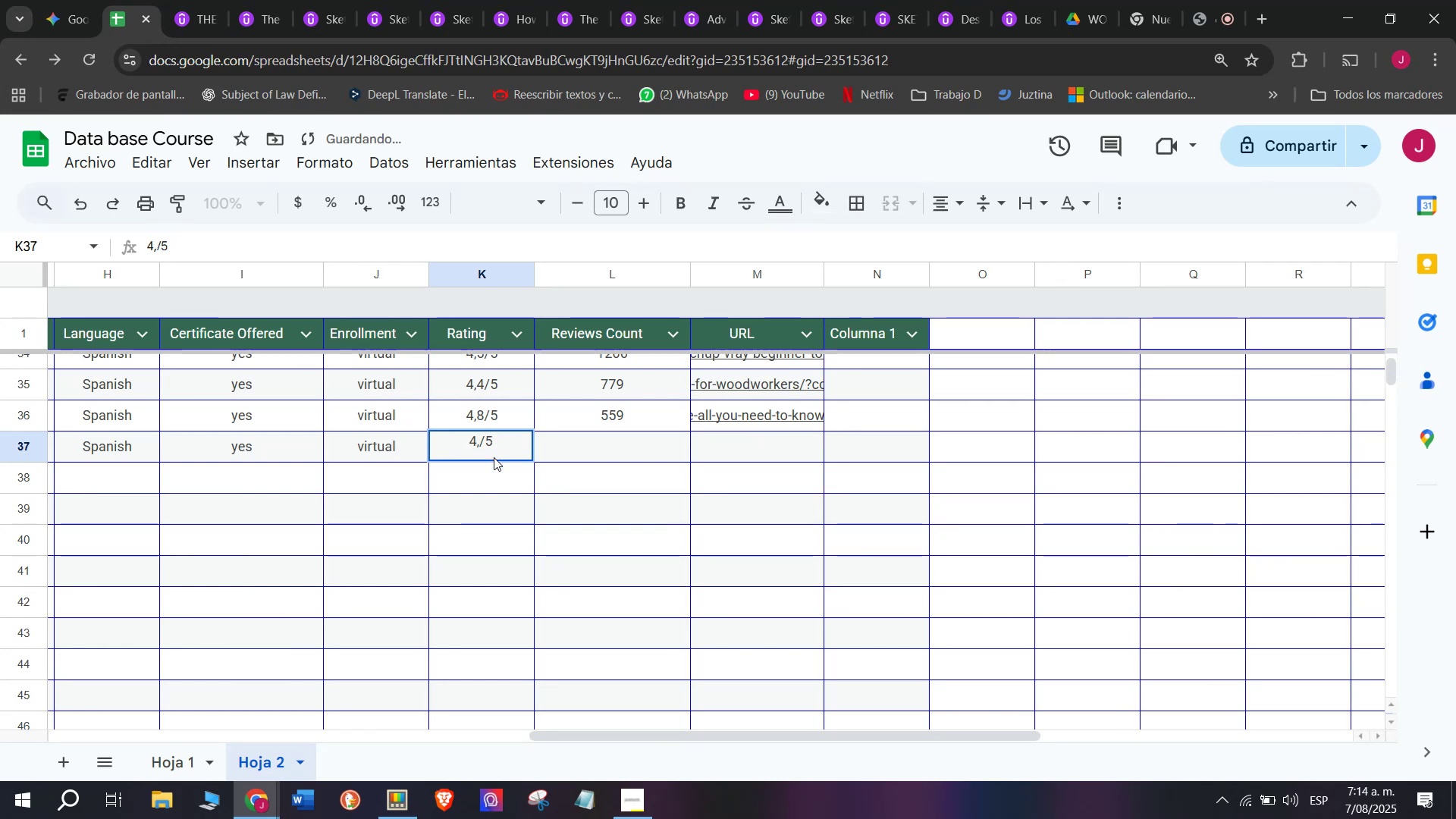 
key(Backspace)
 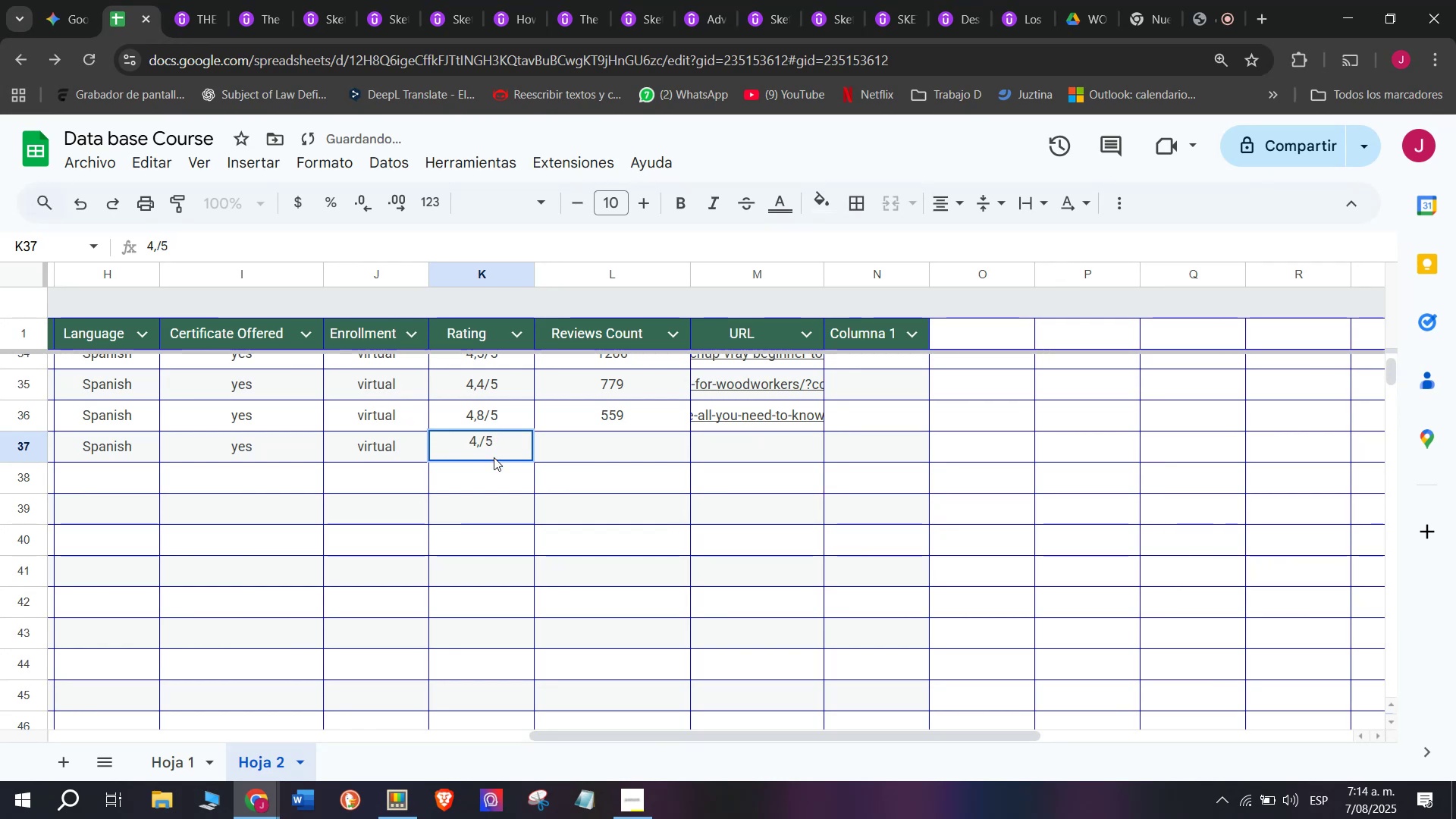 
key(6)
 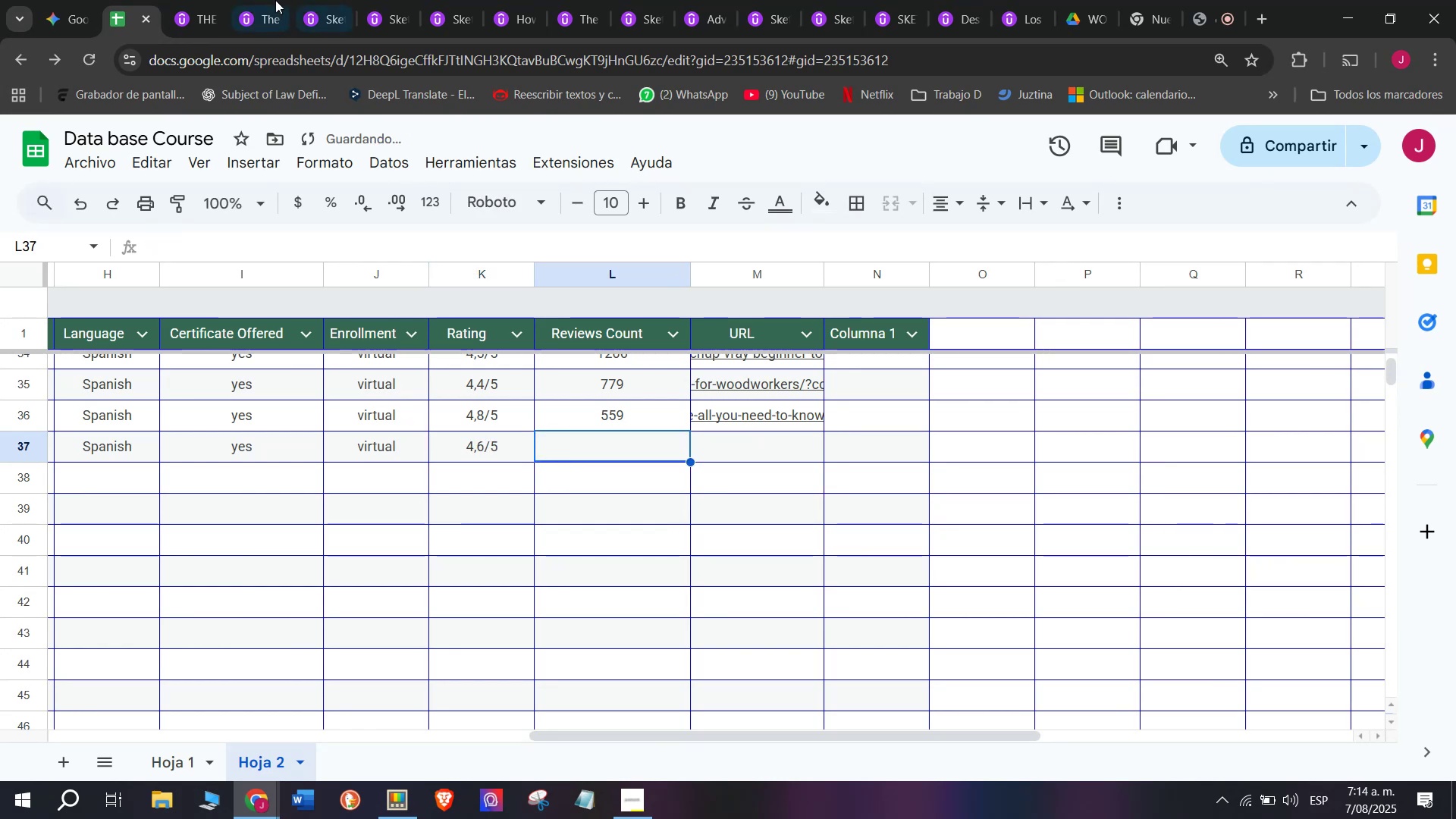 
left_click([199, 0])
 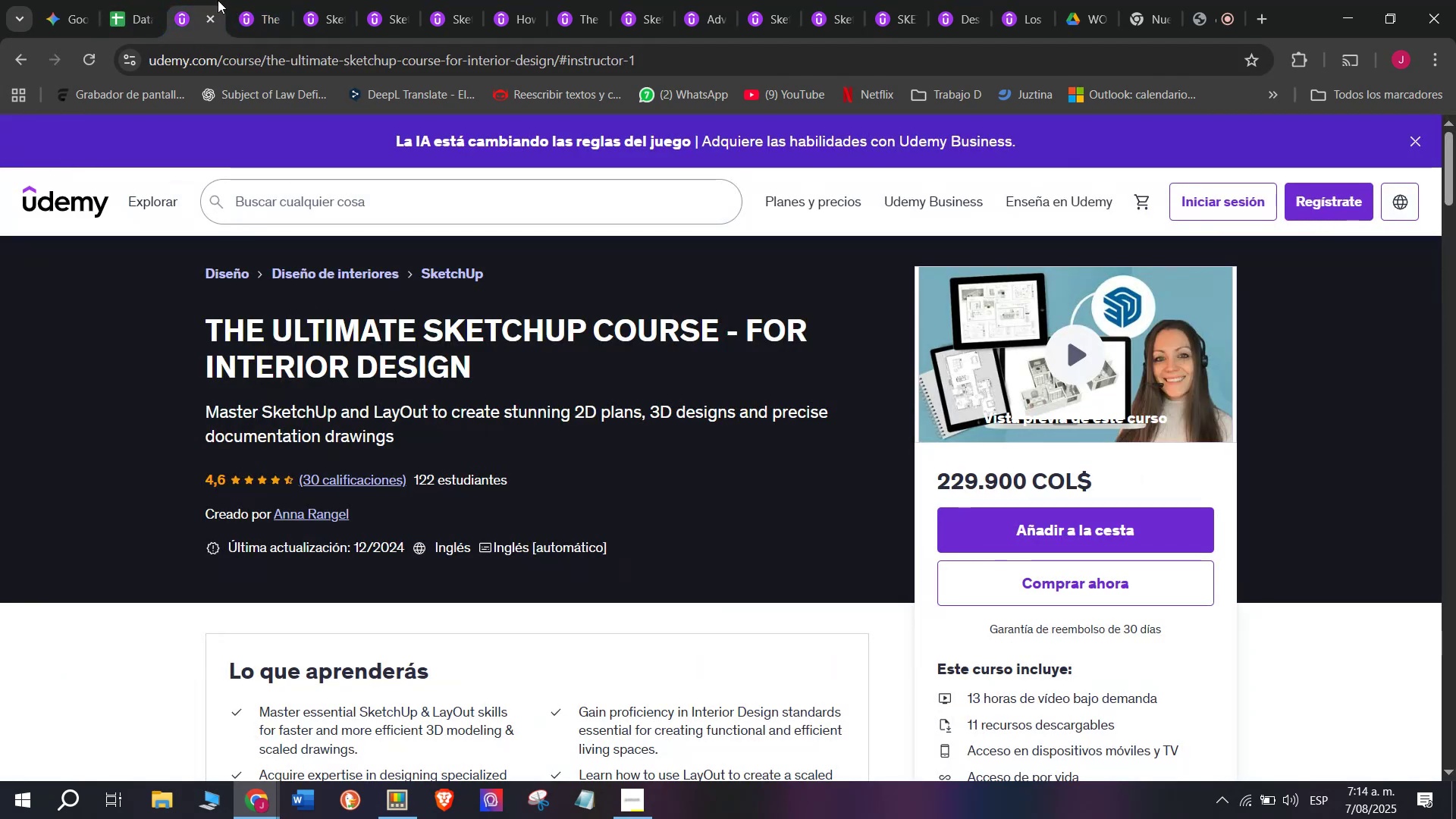 
left_click([151, 0])
 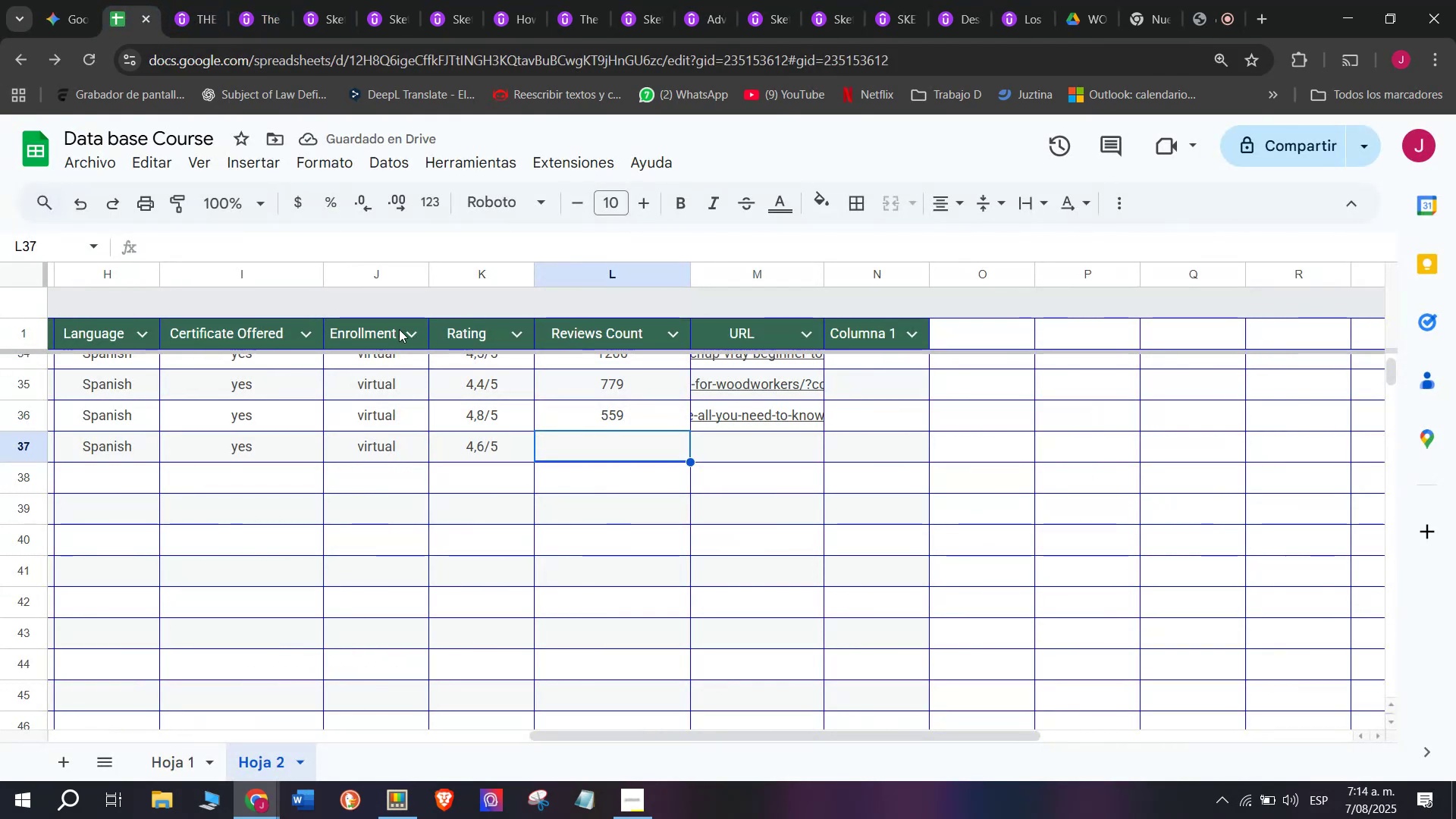 
type(30)
 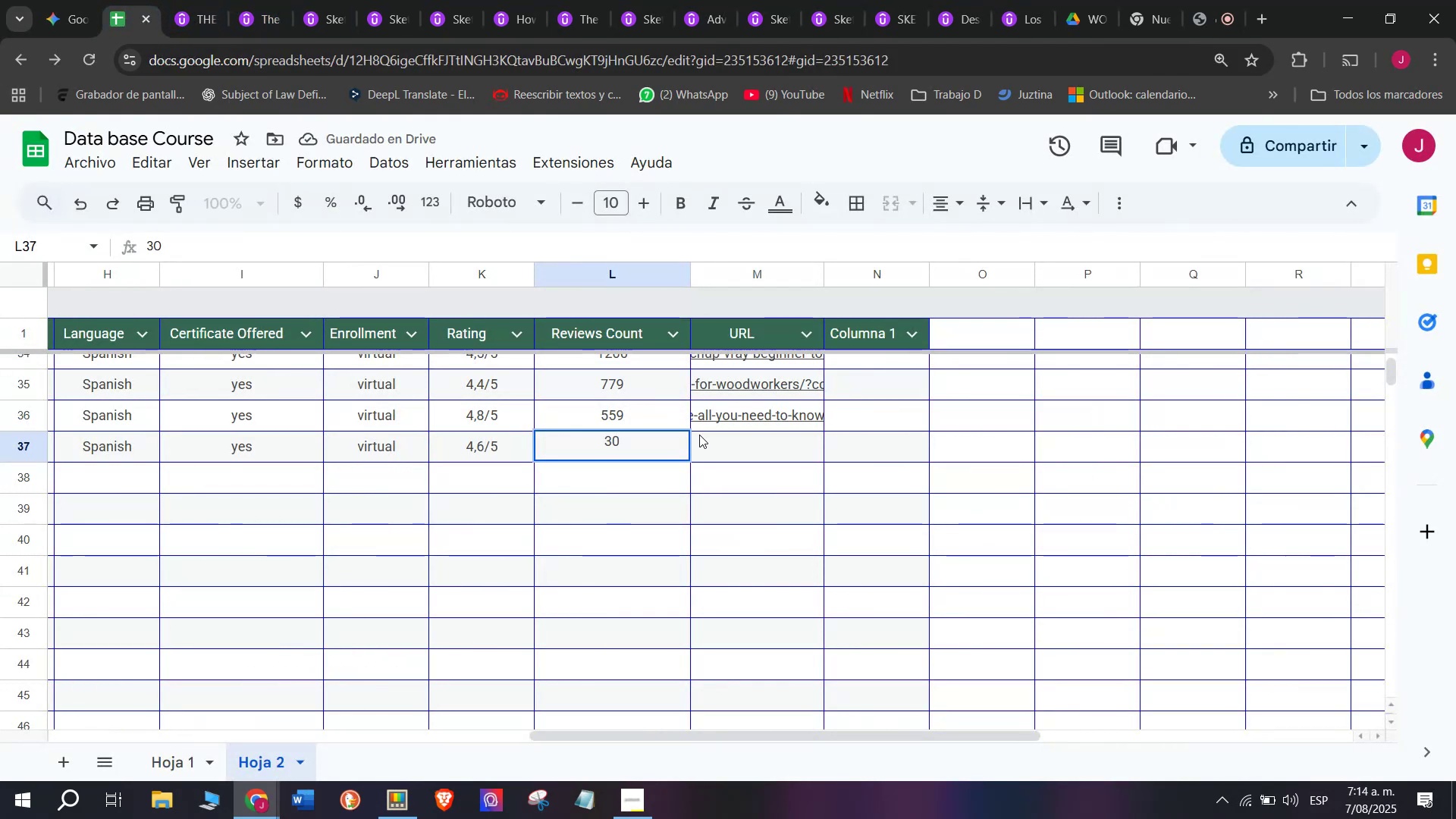 
left_click([725, 450])
 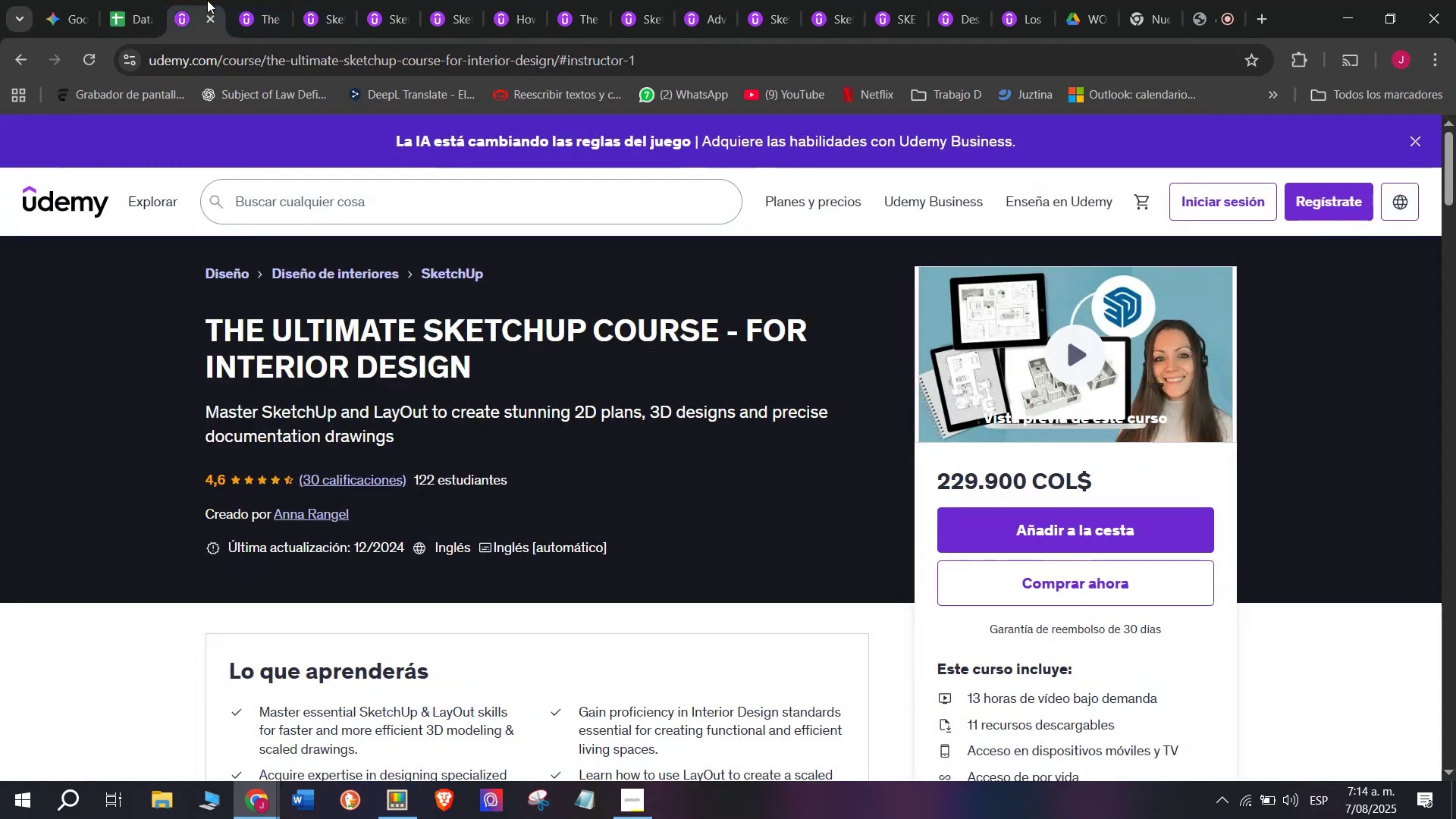 
double_click([255, 86])
 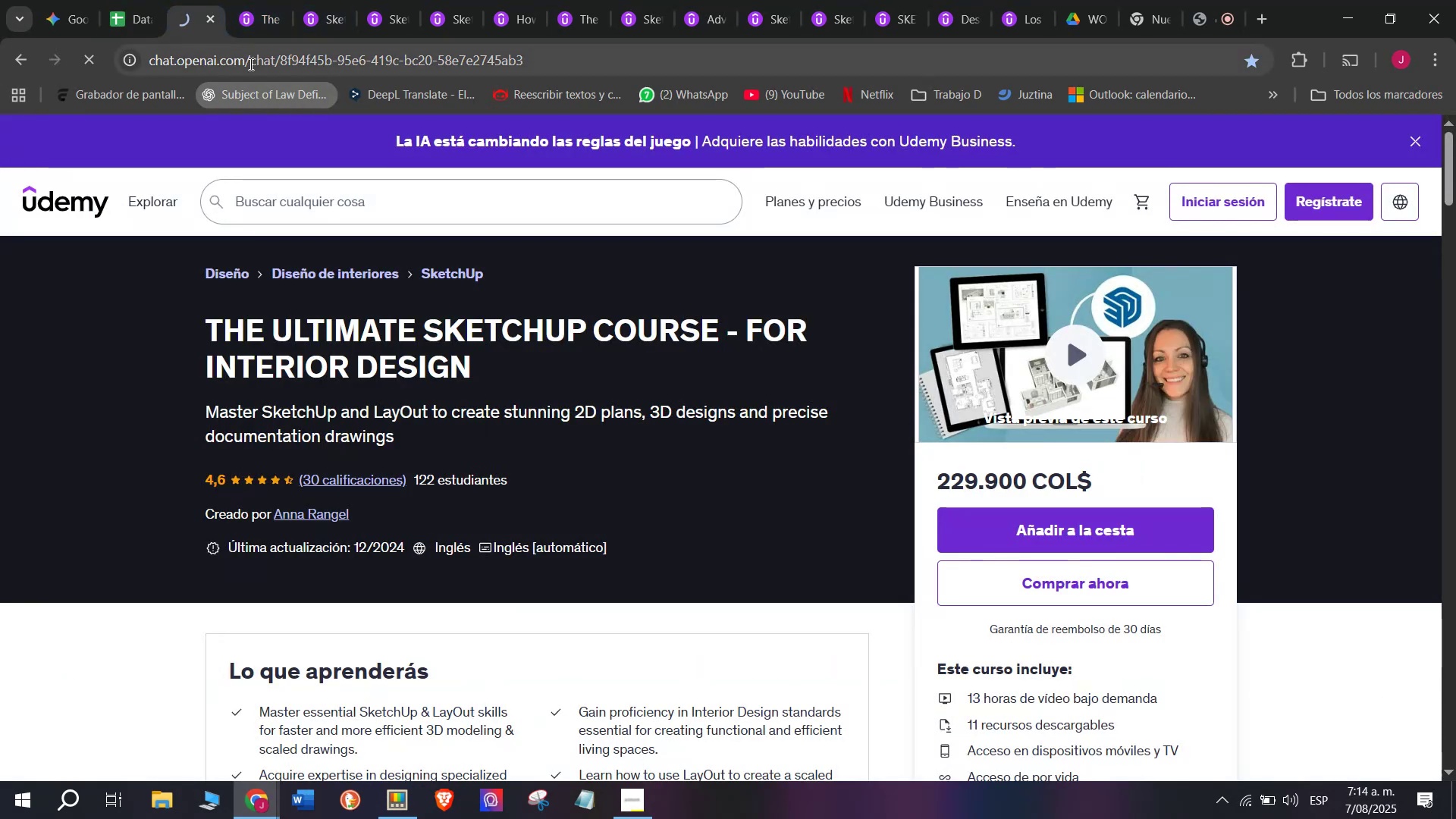 
triple_click([249, 63])
 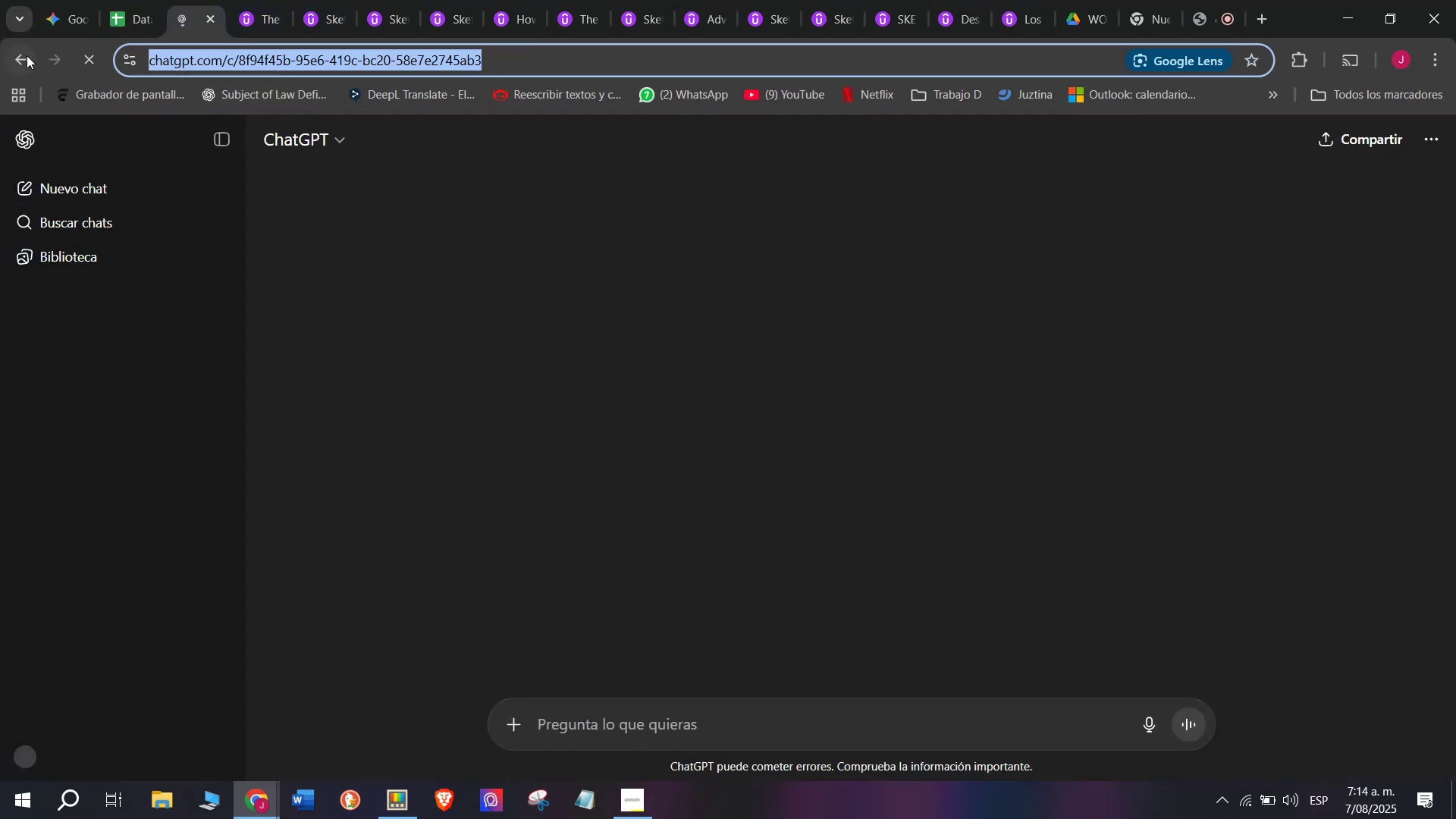 
left_click([26, 53])
 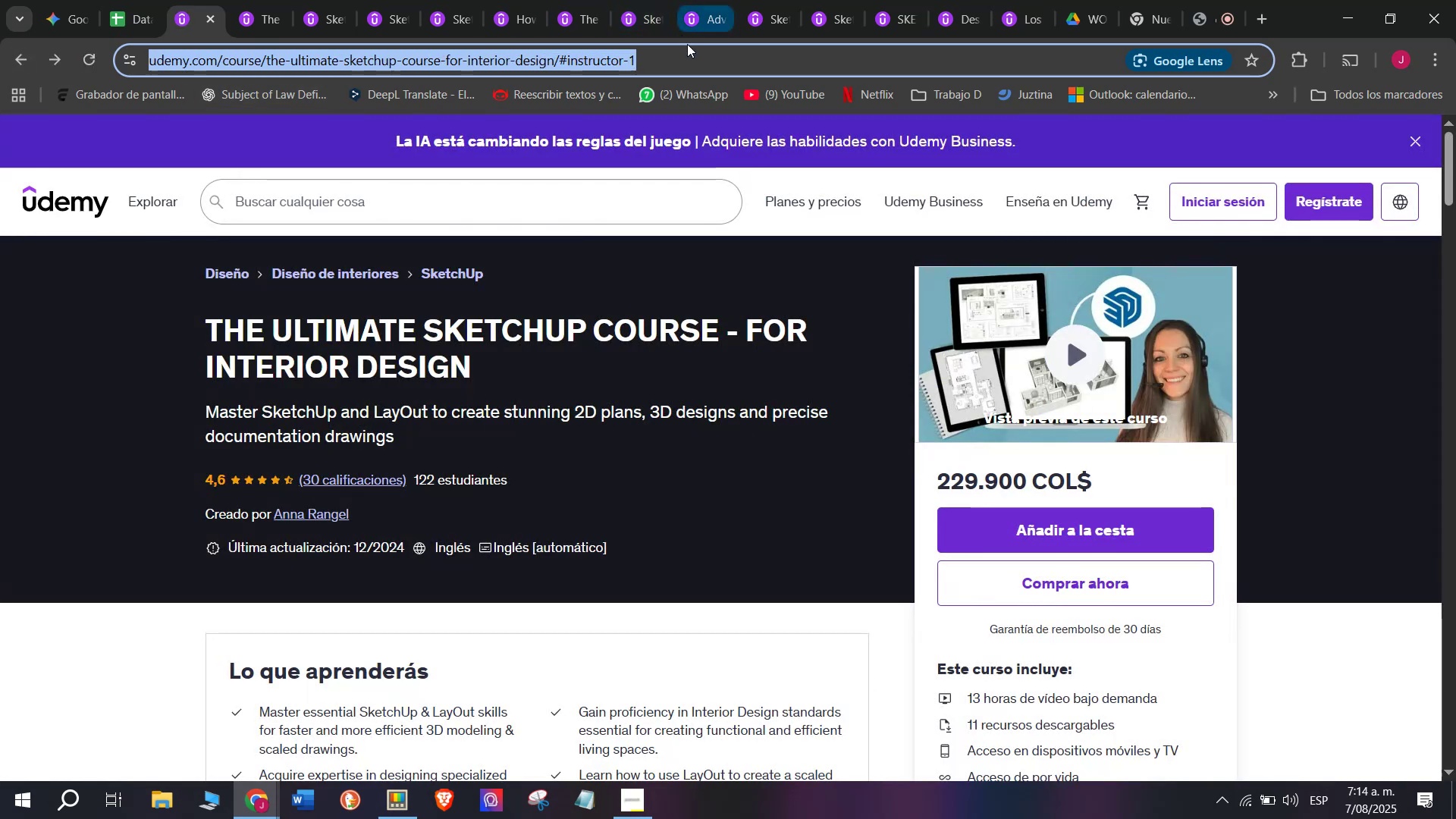 
double_click([694, 56])
 